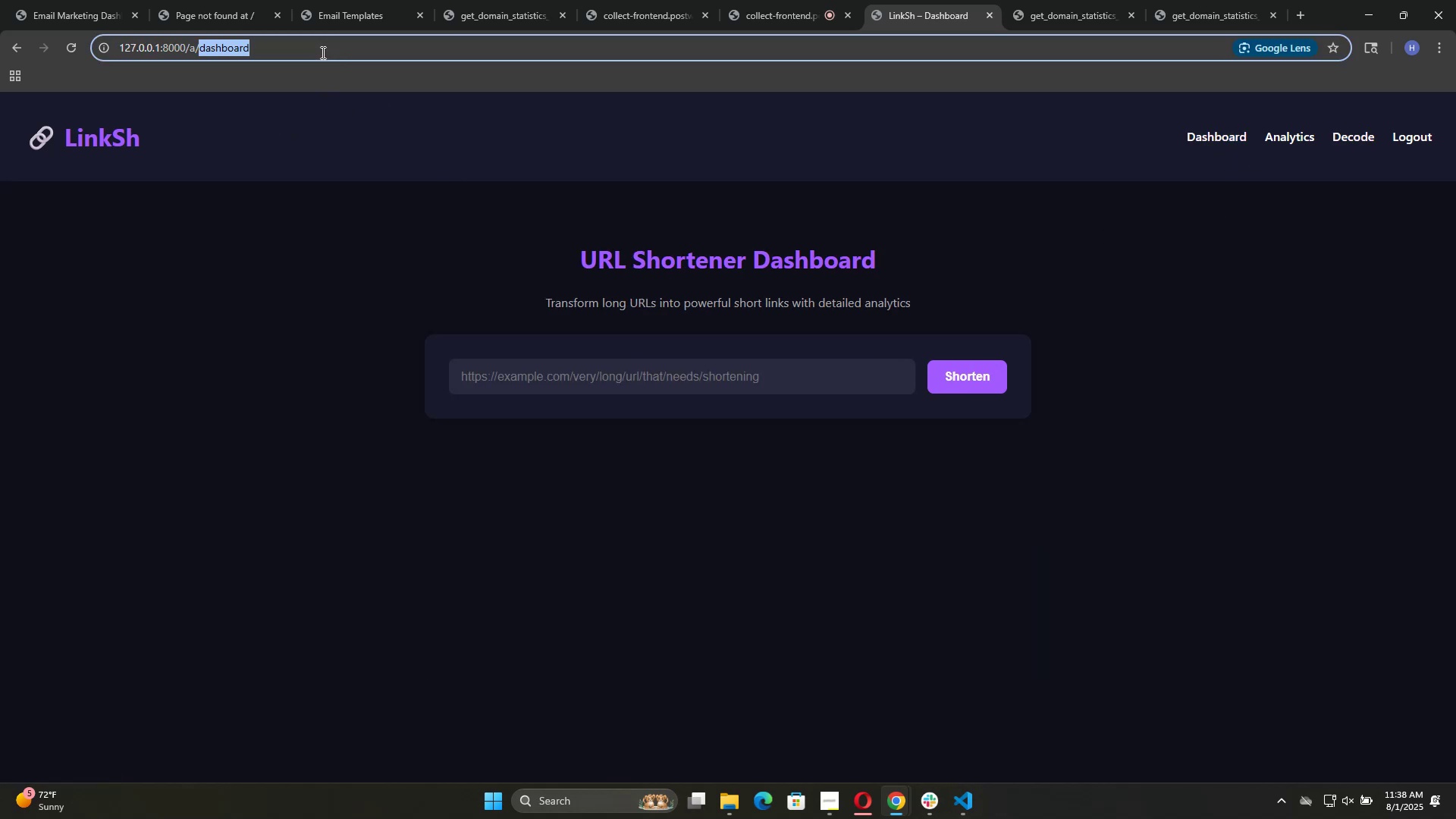 
key(ArrowRight)
 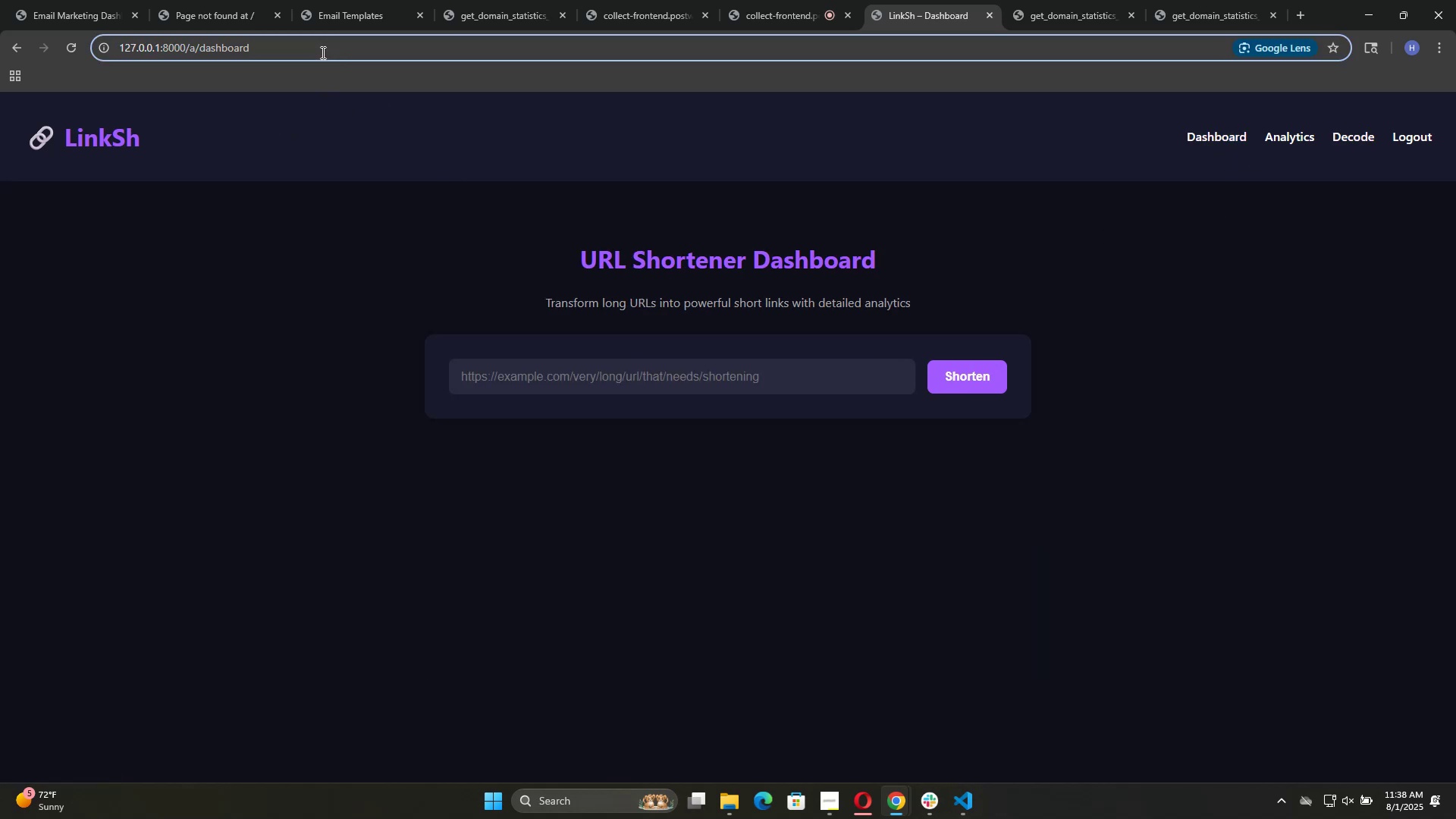 
key(2)
 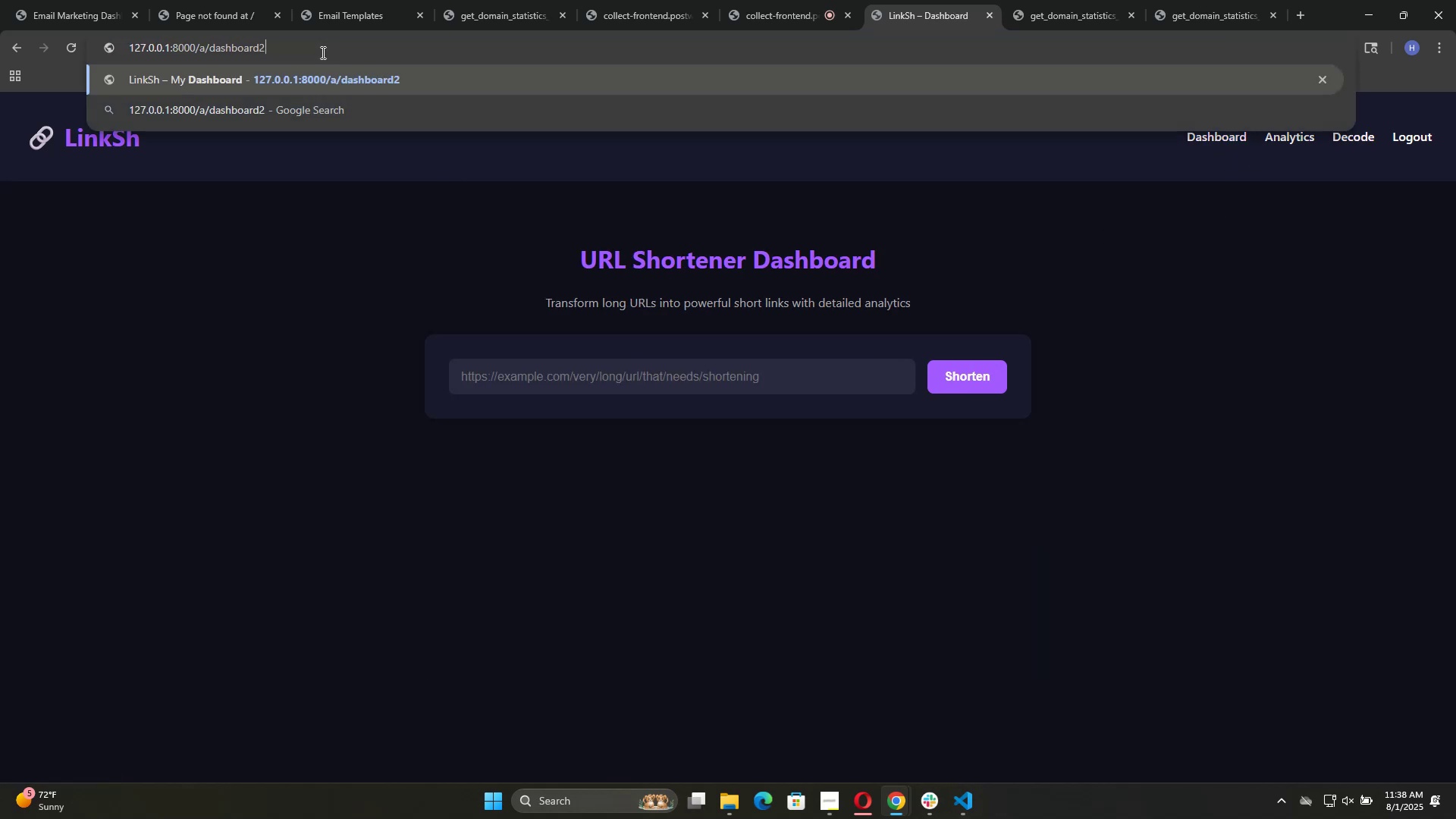 
key(Enter)
 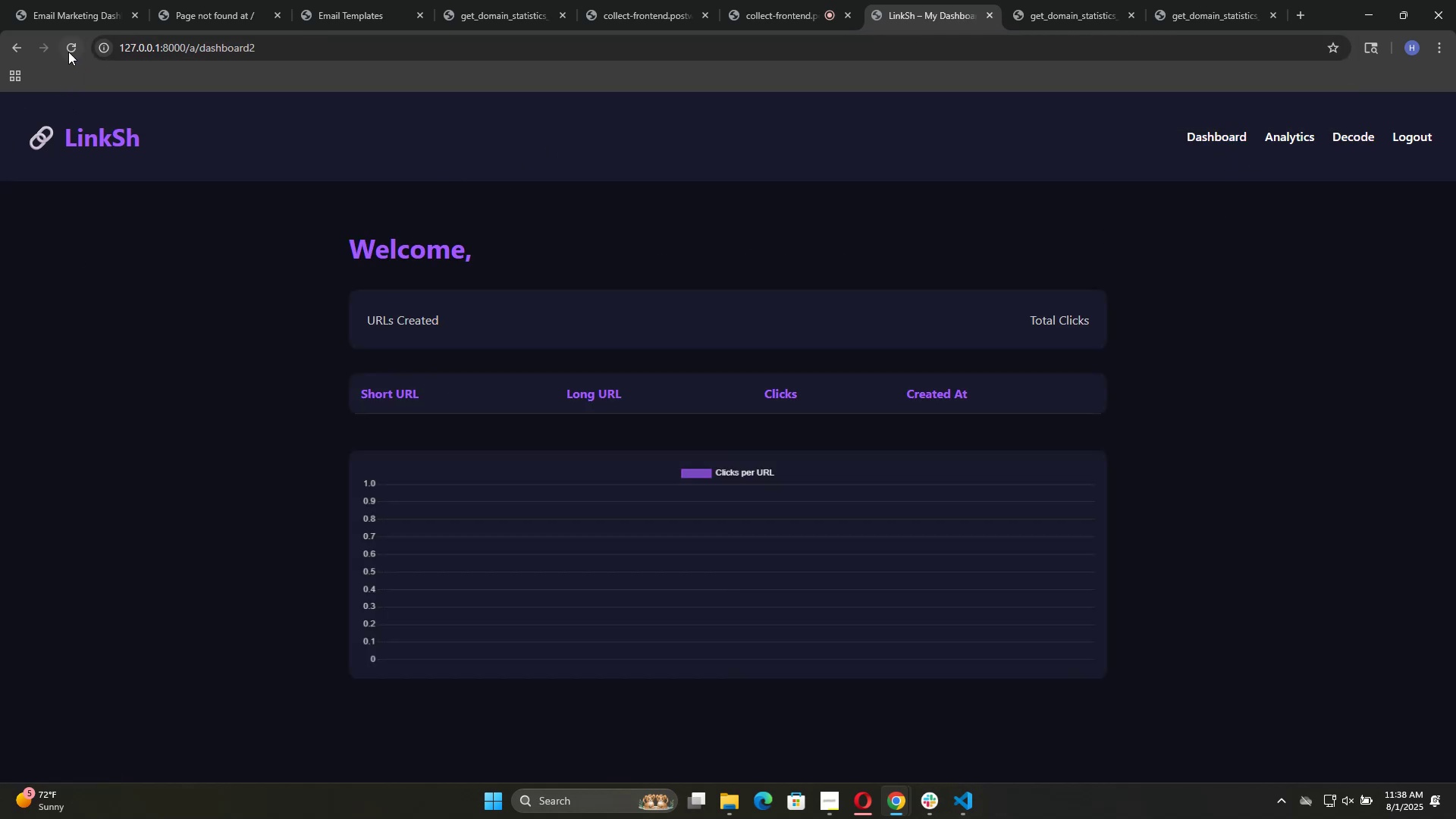 
double_click([68, 52])
 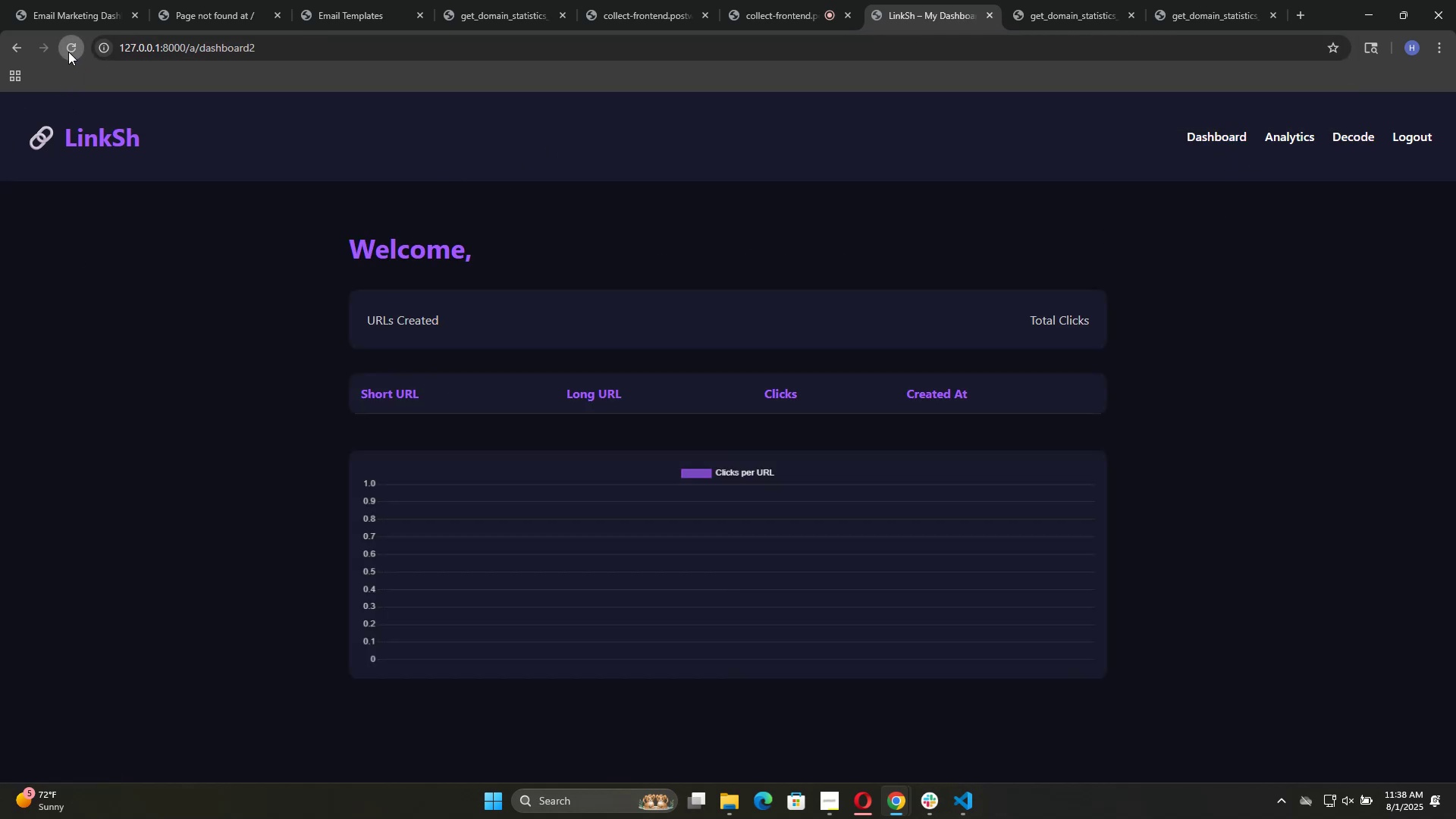 
triple_click([68, 52])
 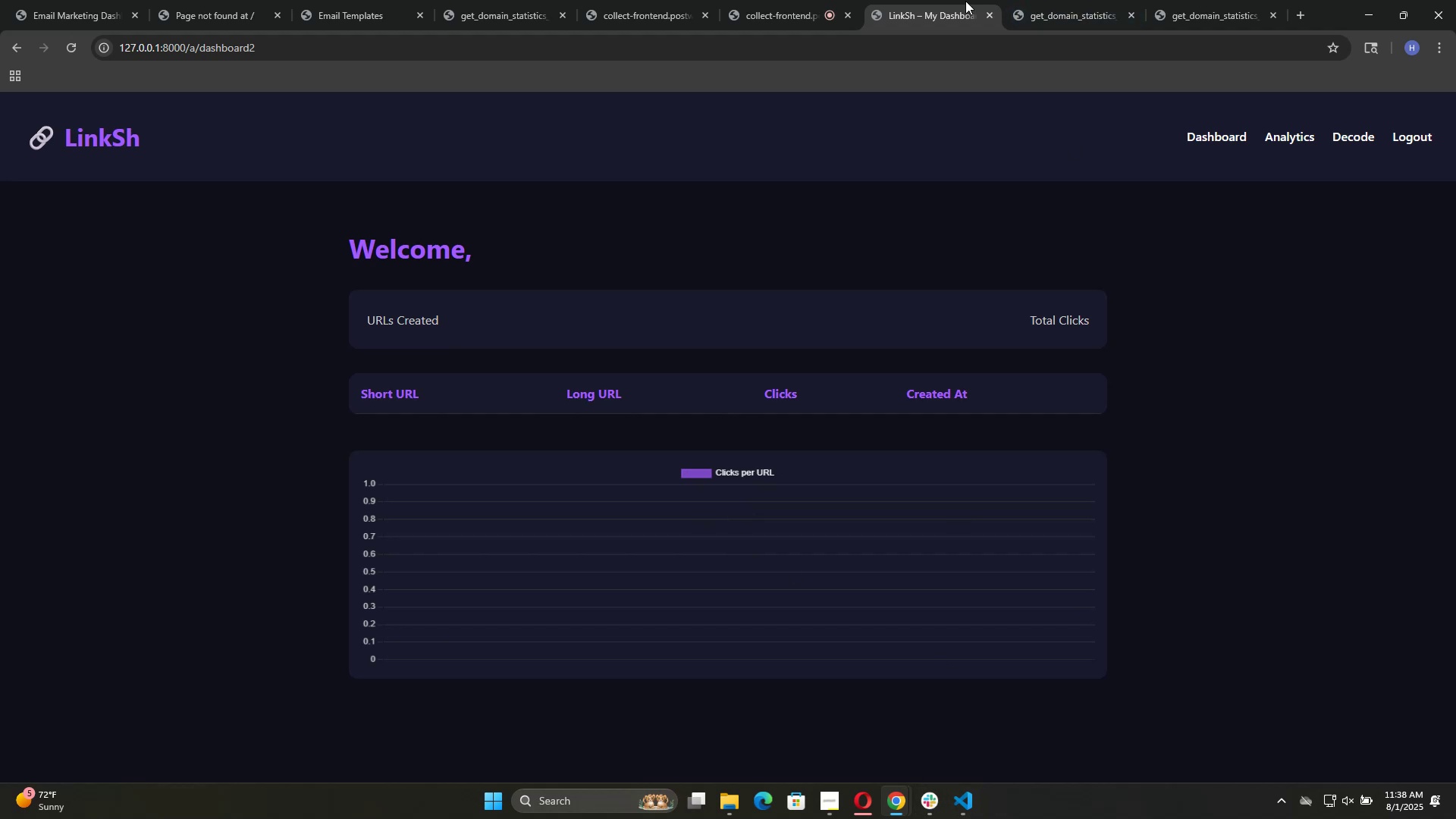 
left_click([793, 14])
 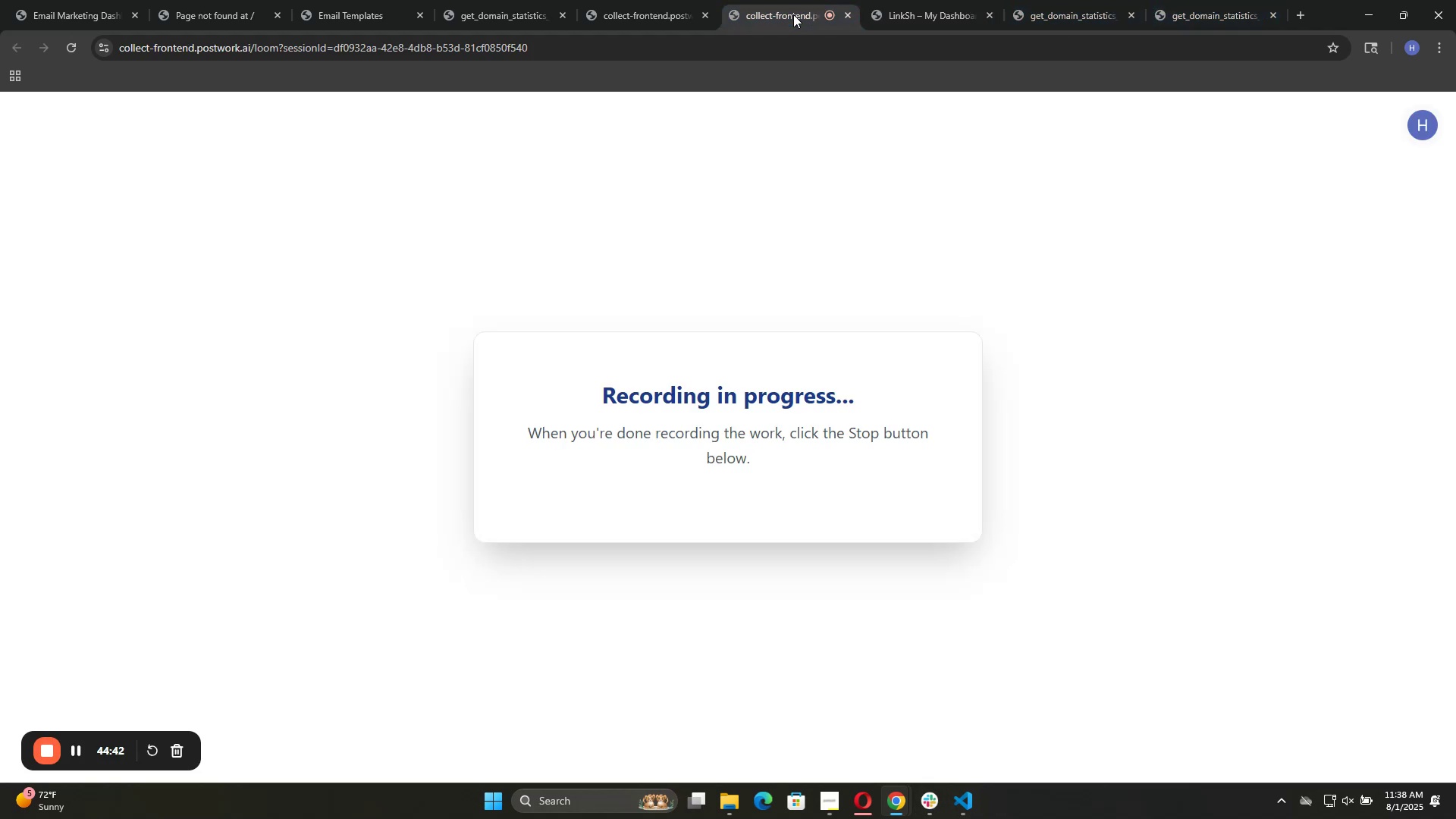 
left_click([793, 14])
 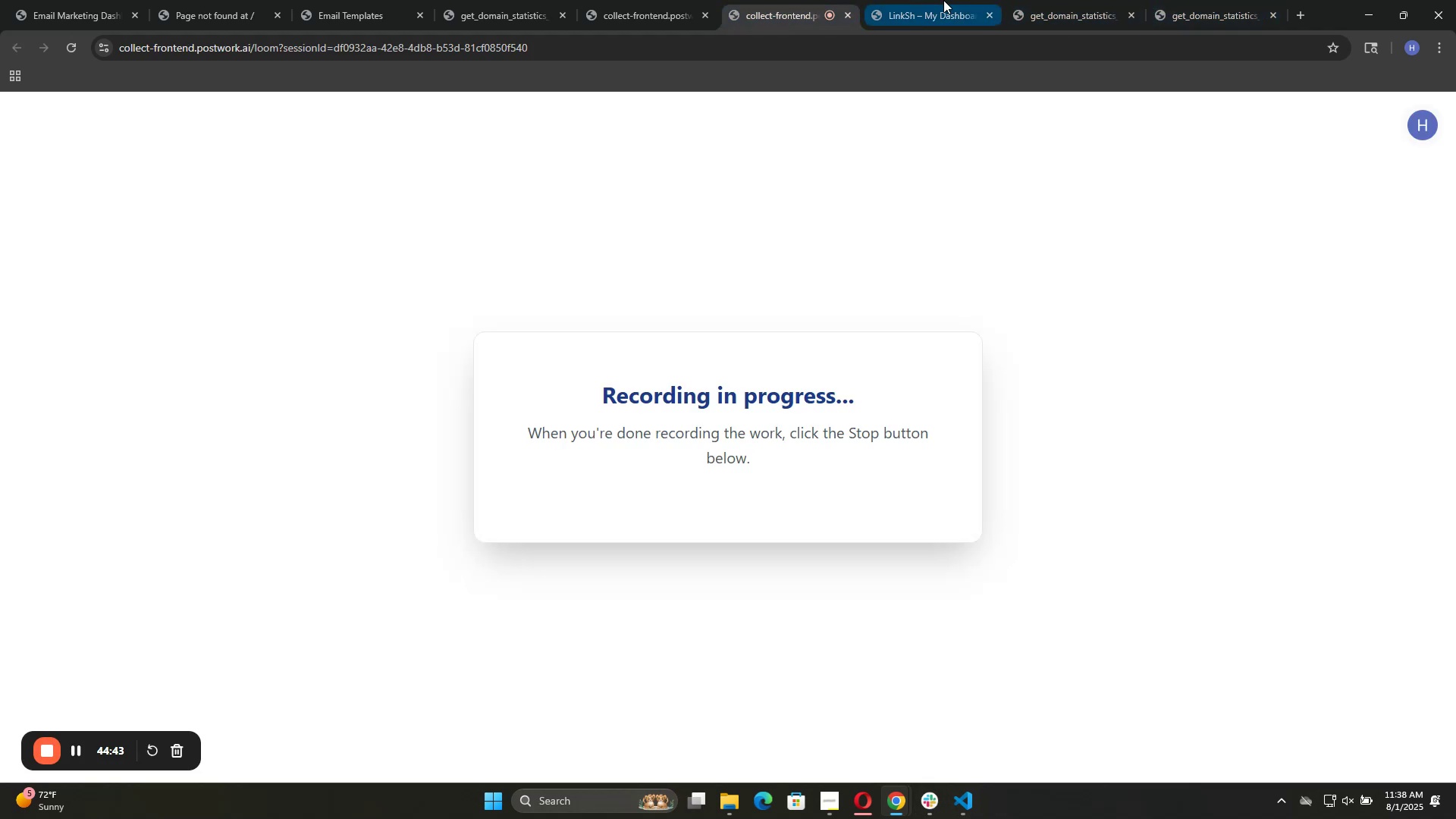 
left_click([933, 5])
 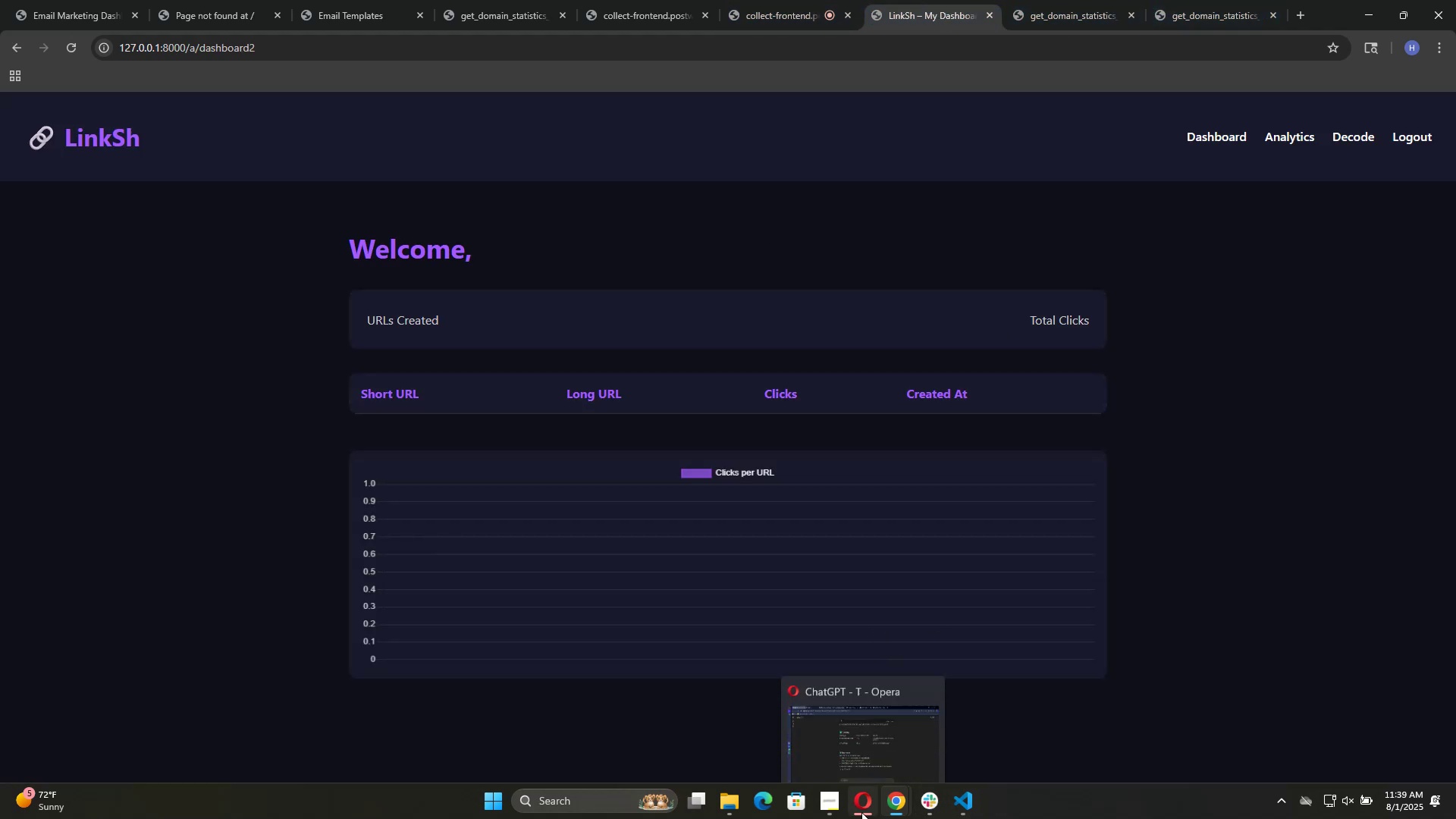 
scroll: coordinate [839, 477], scroll_direction: down, amount: 4.0
 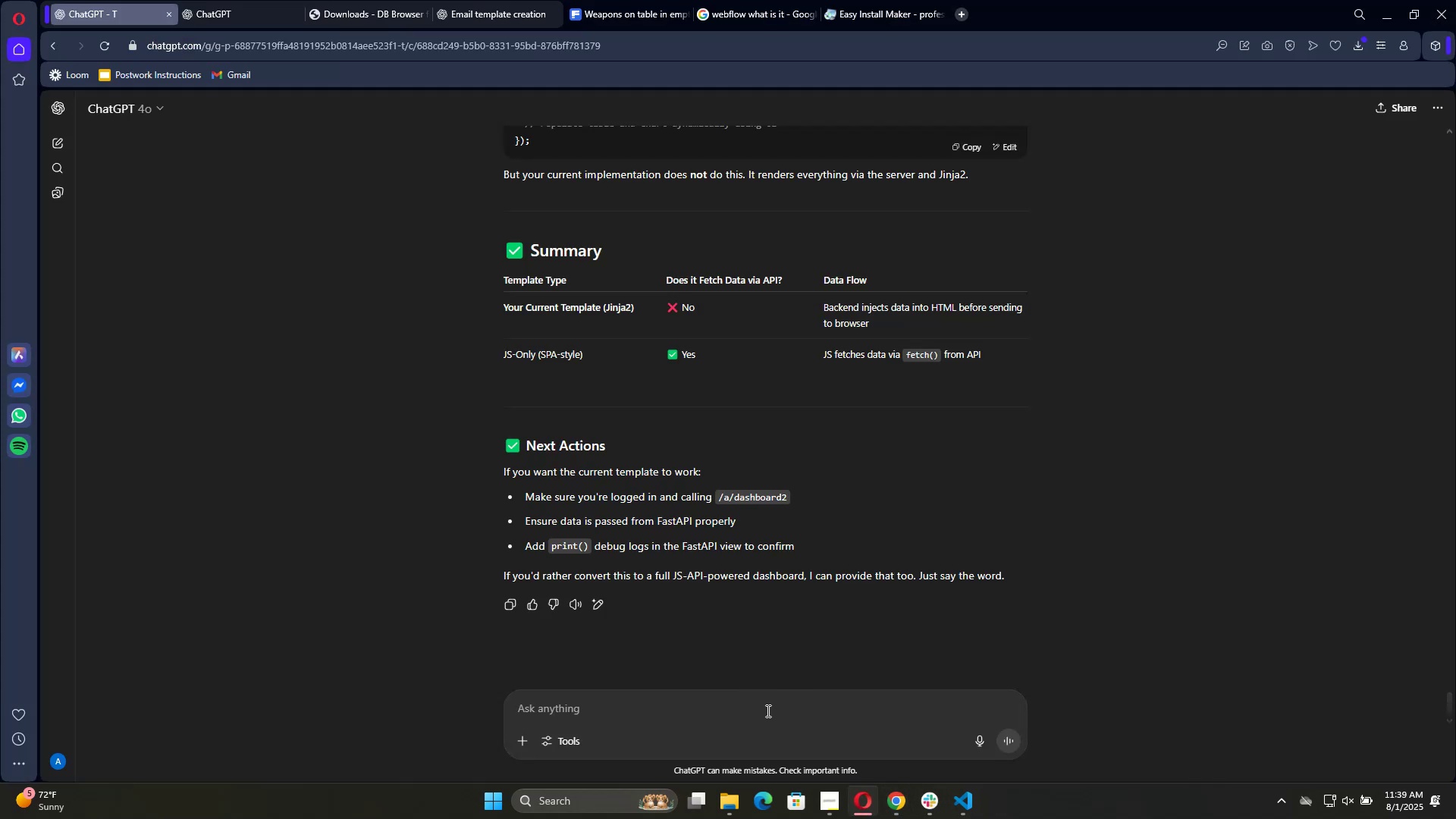 
left_click([767, 710])
 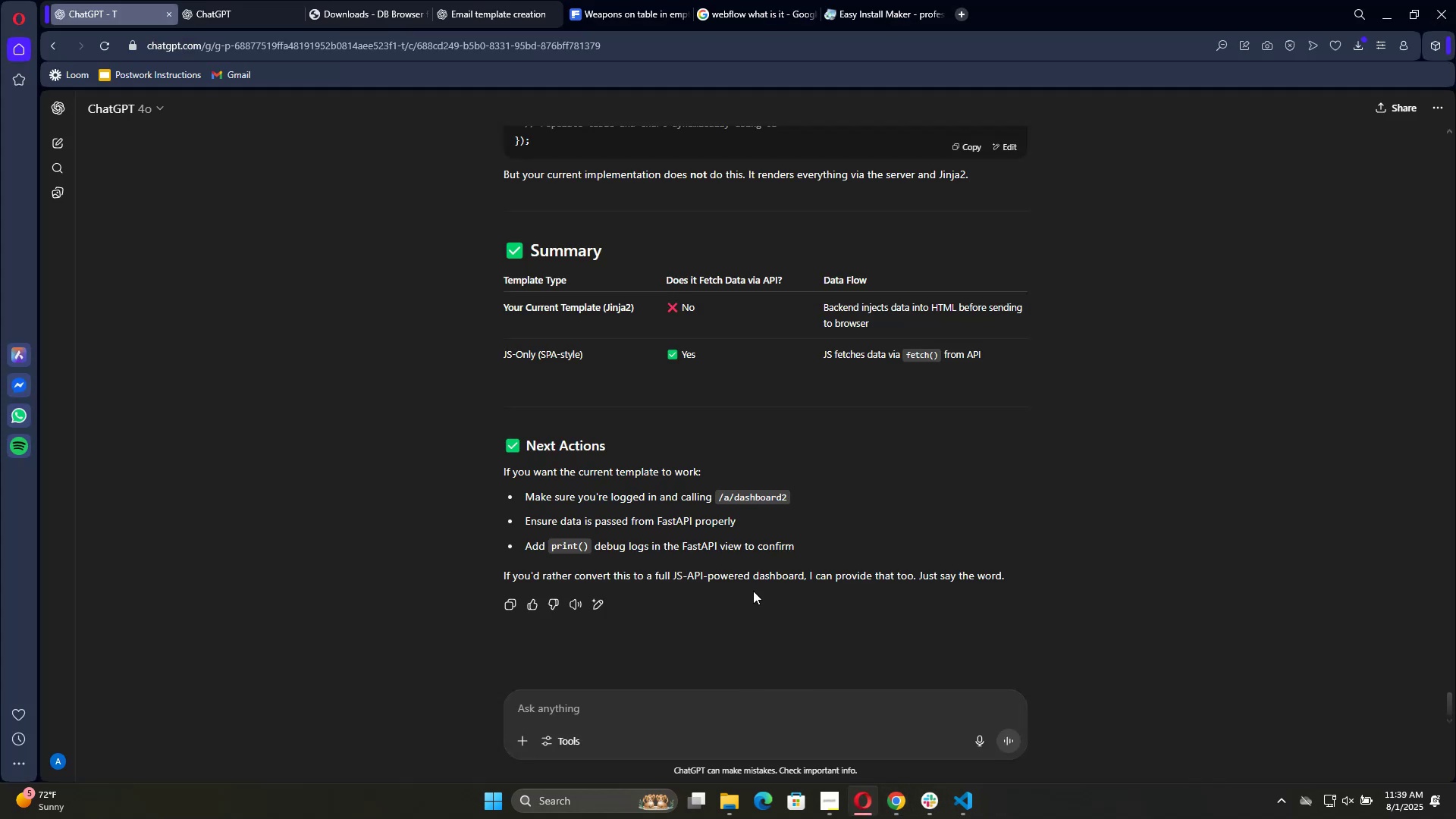 
scroll: coordinate [758, 501], scroll_direction: up, amount: 32.0
 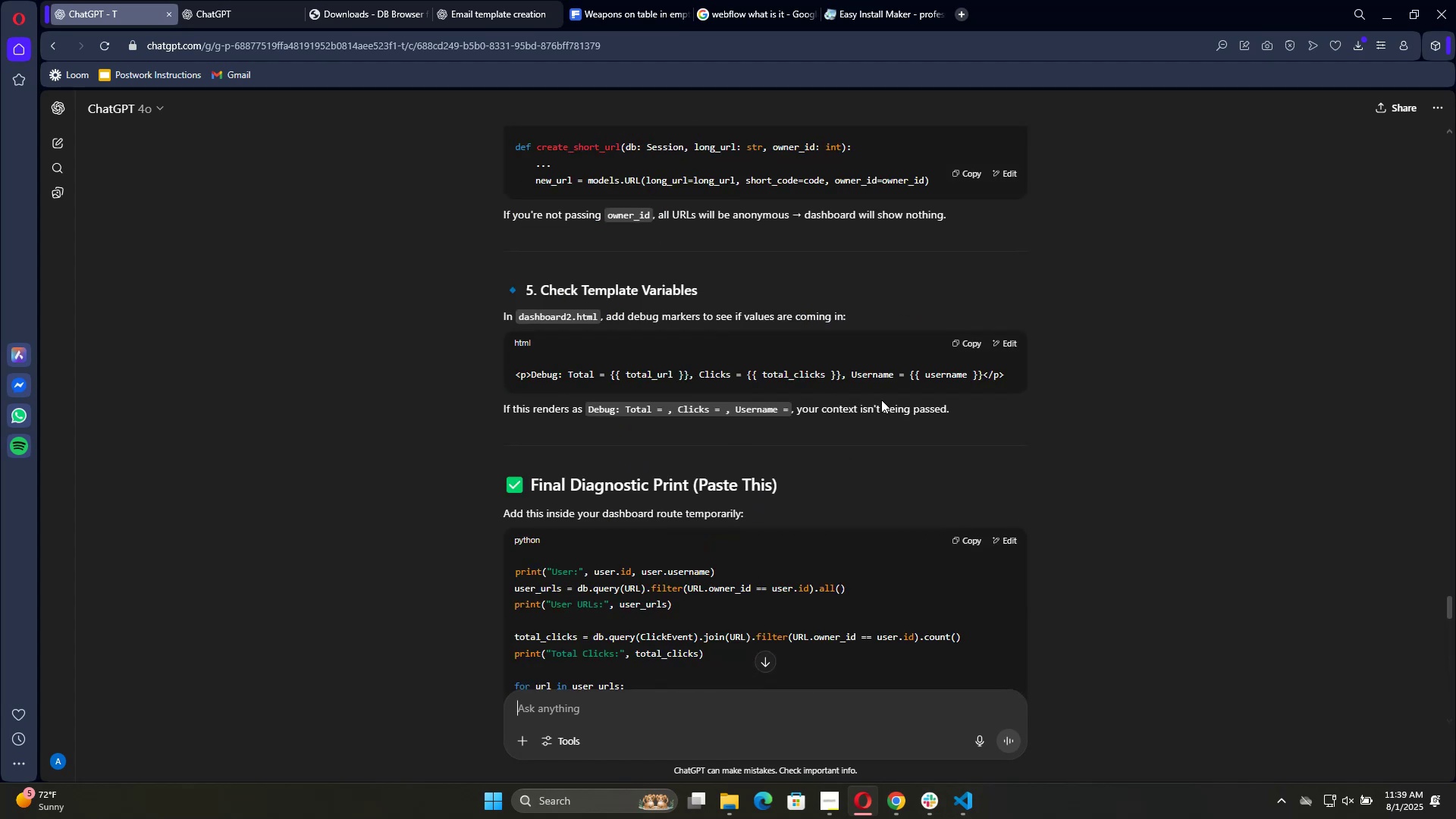 
scroll: coordinate [846, 471], scroll_direction: down, amount: 4.0
 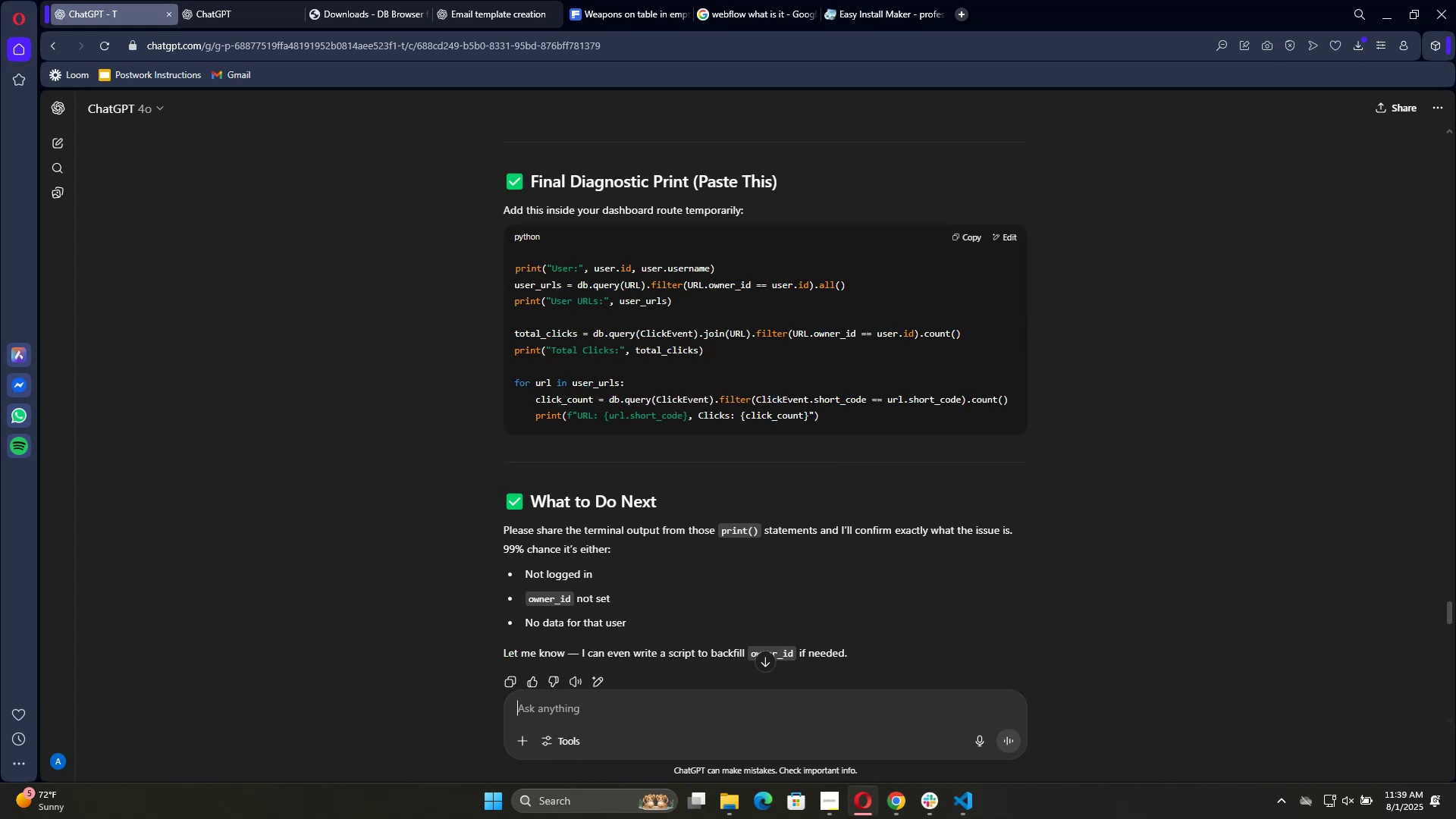 
left_click_drag(start_coordinate=[1448, 609], to_coordinate=[1425, 808])
 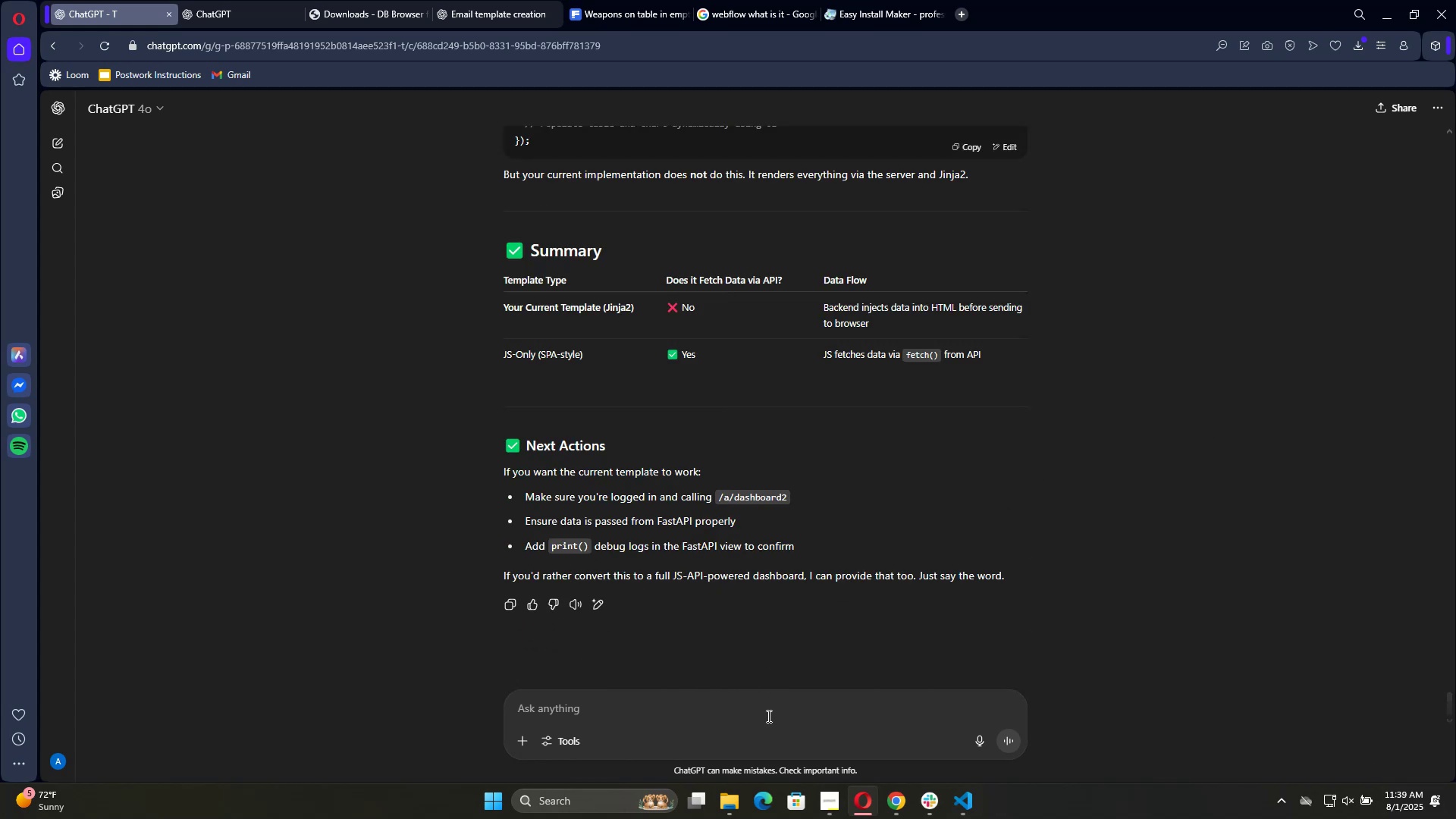 
left_click([763, 698])
 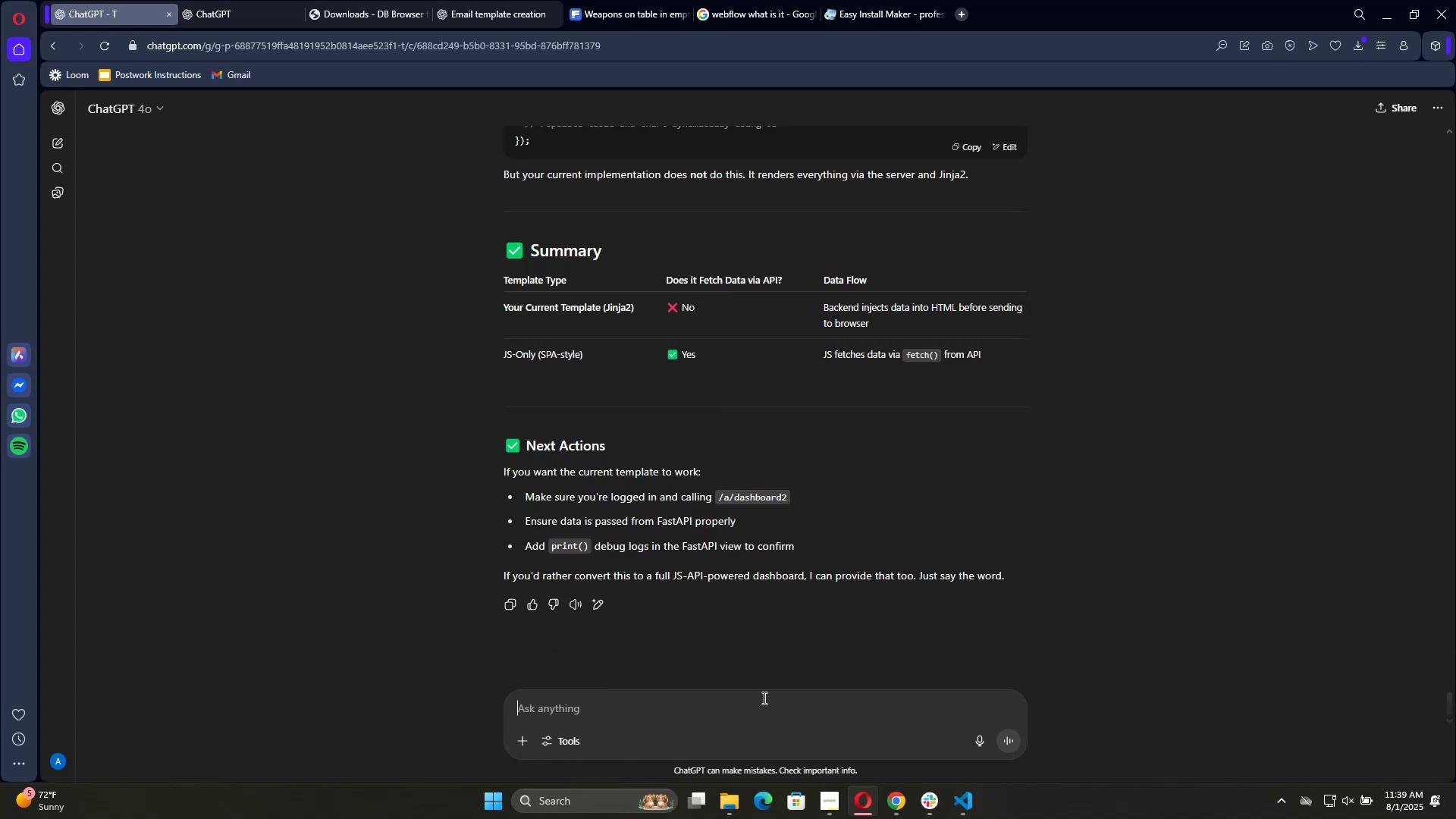 
type(update the template as per this api "")
key(Tab)
 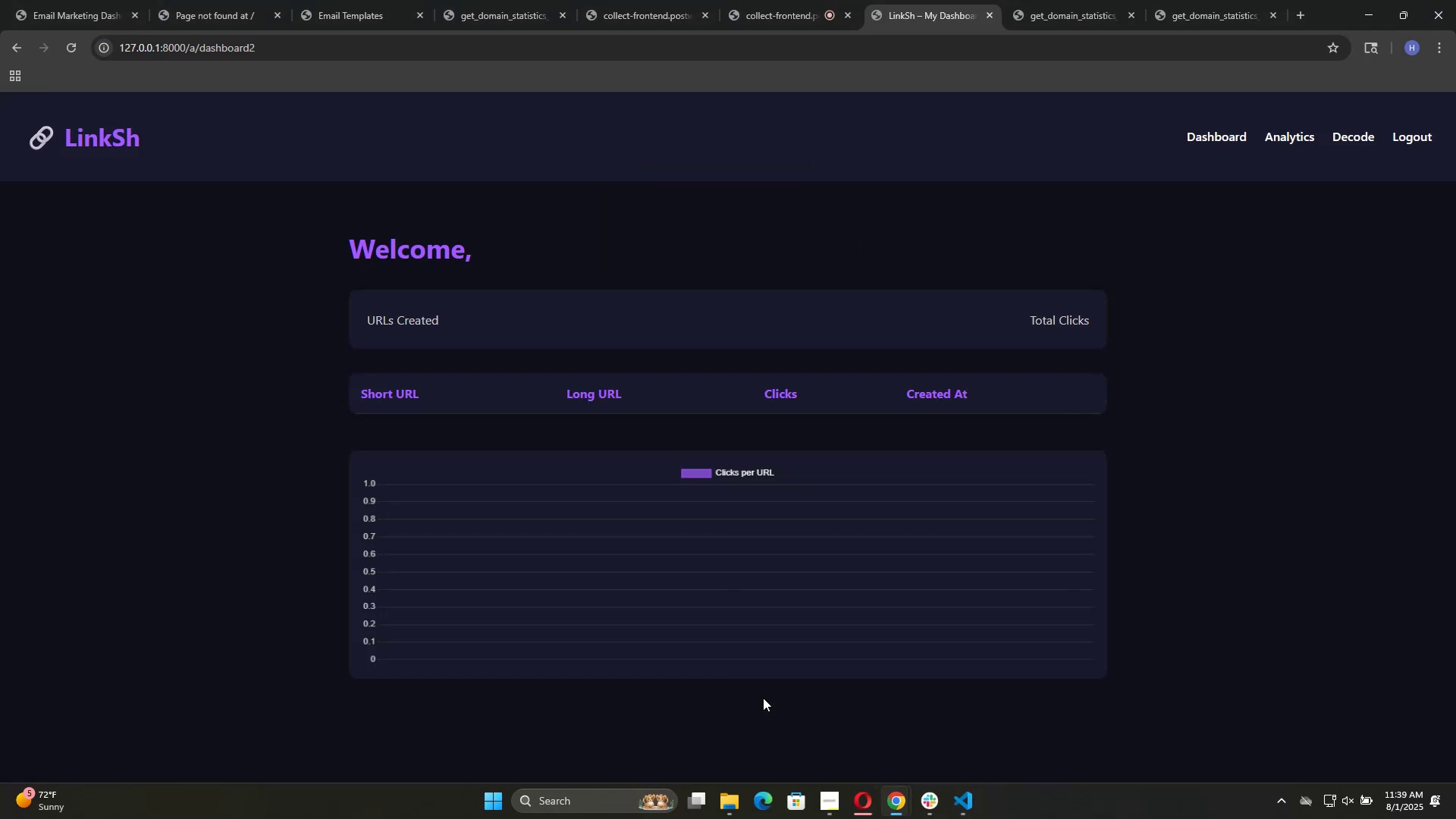 
 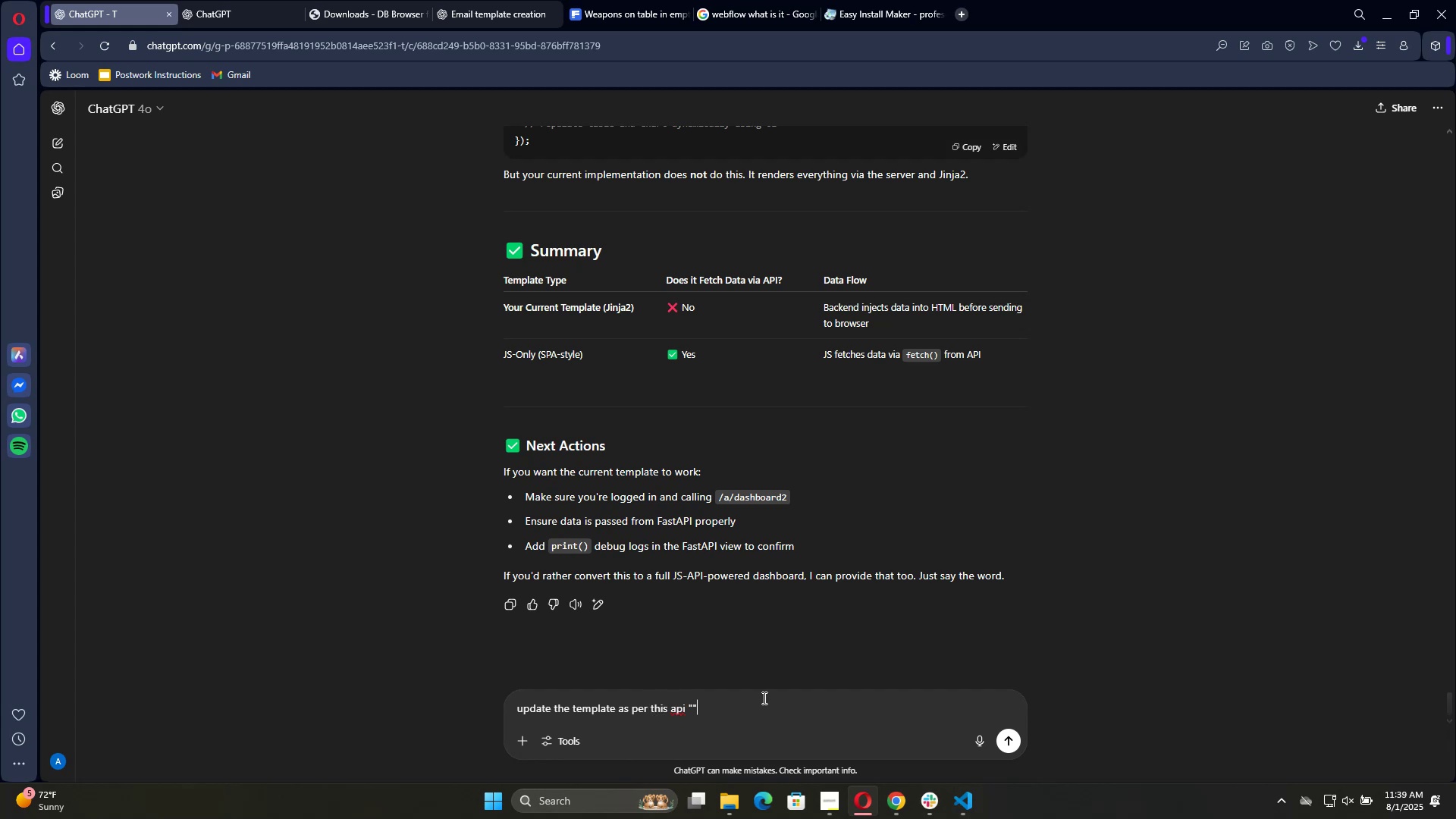 
hold_key(key=AltLeft, duration=0.99)
 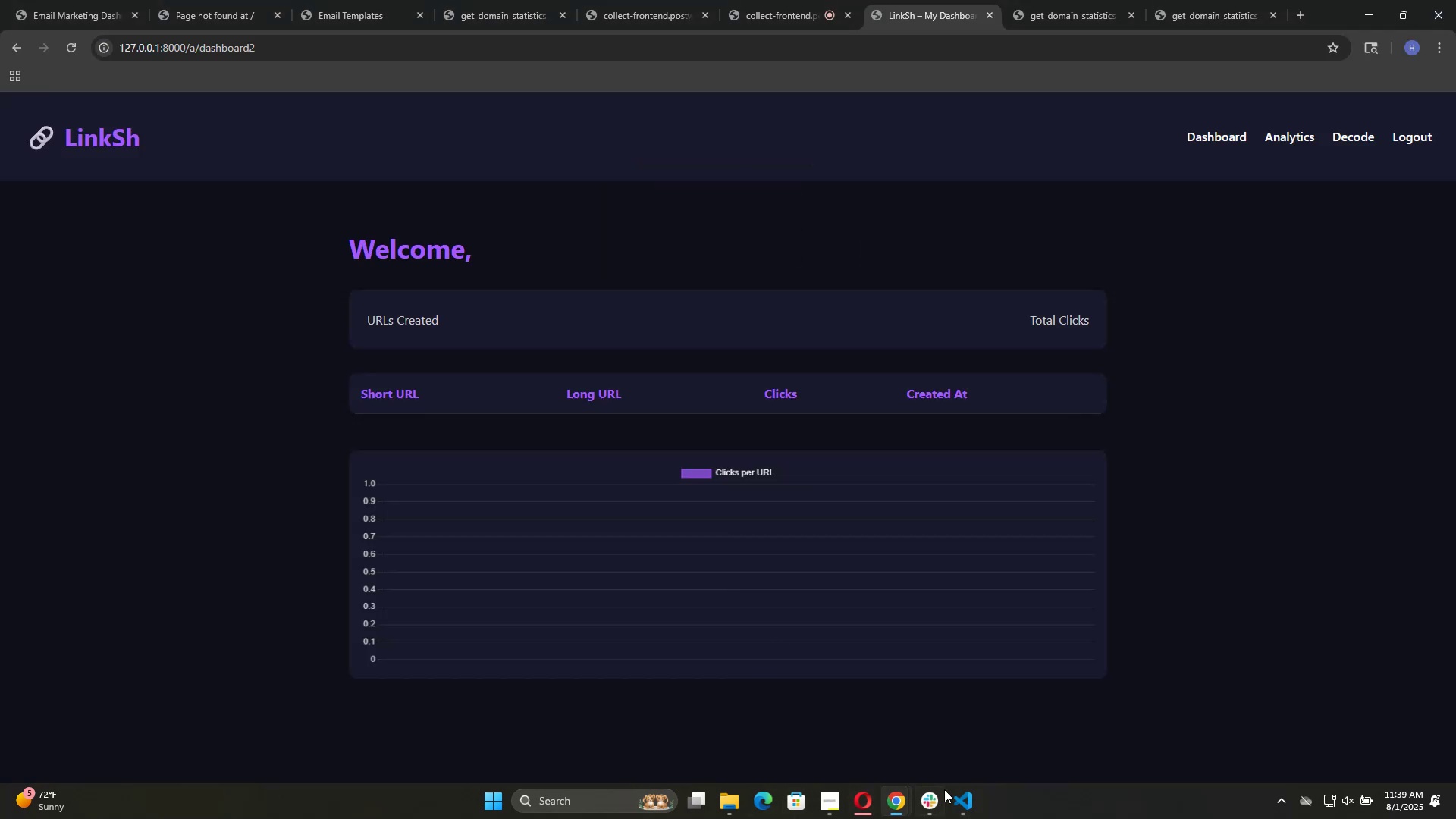 
left_click([969, 792])
 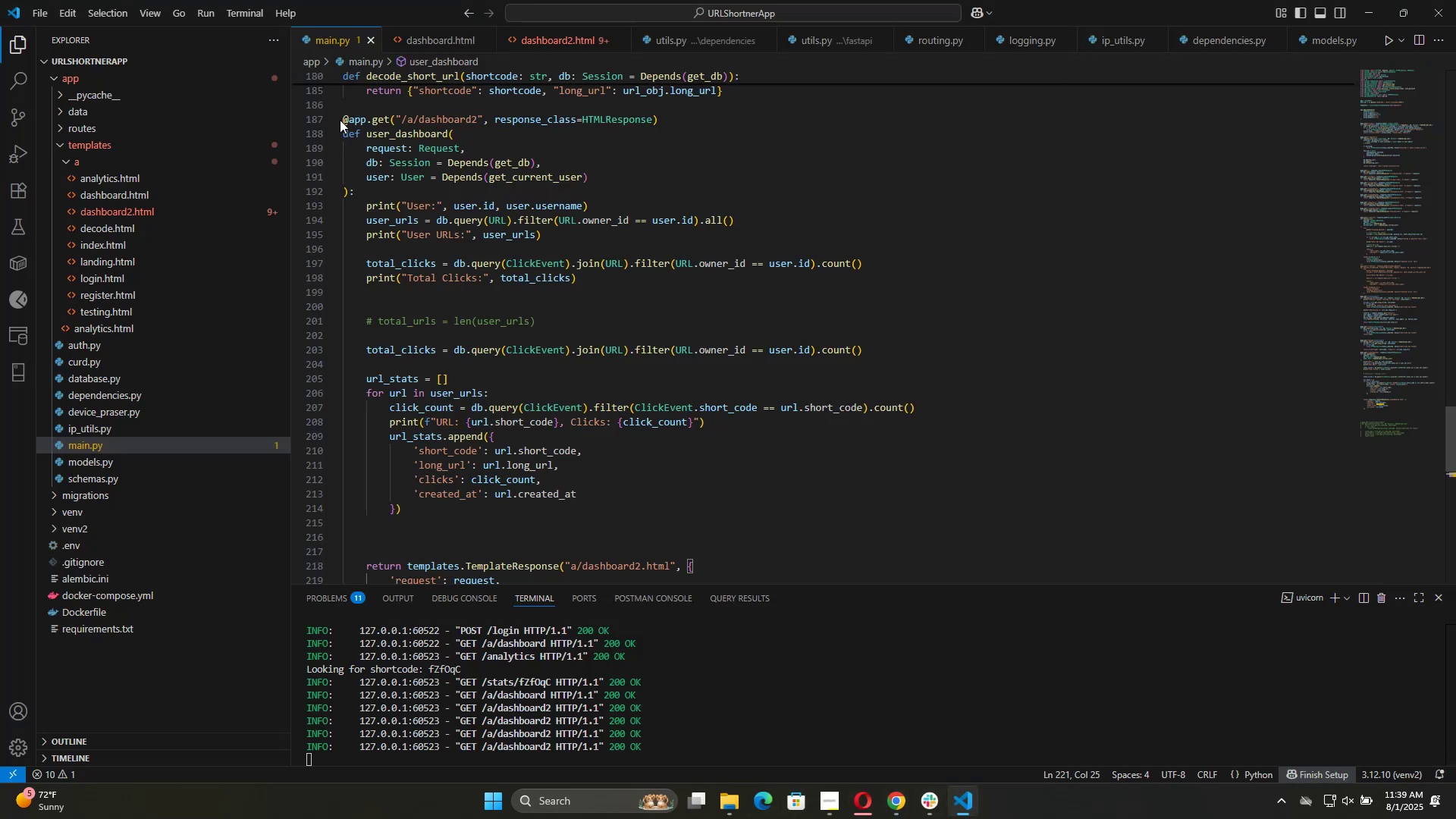 
left_click_drag(start_coordinate=[345, 116], to_coordinate=[580, 422])
 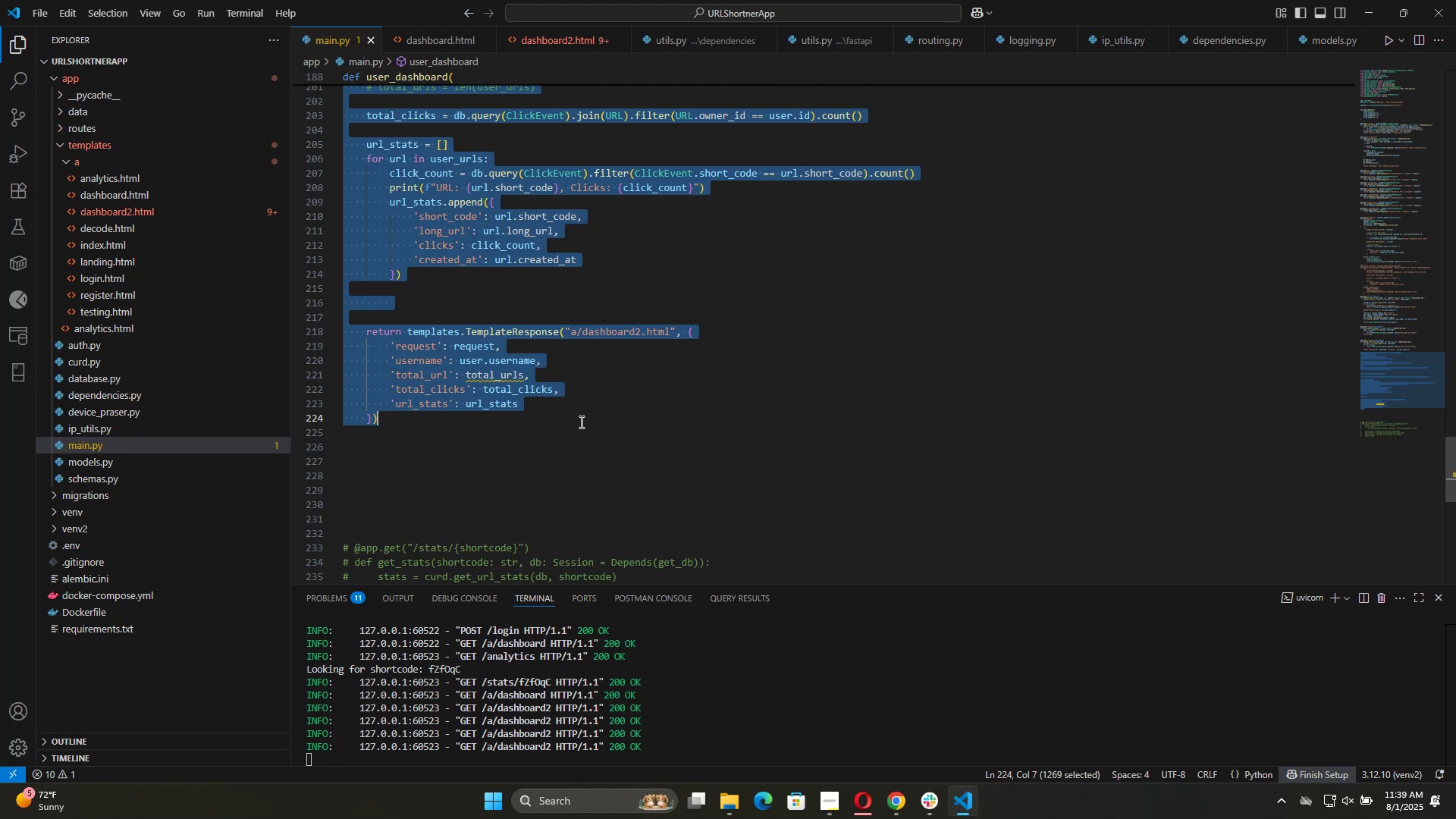 
key(Control+C)
 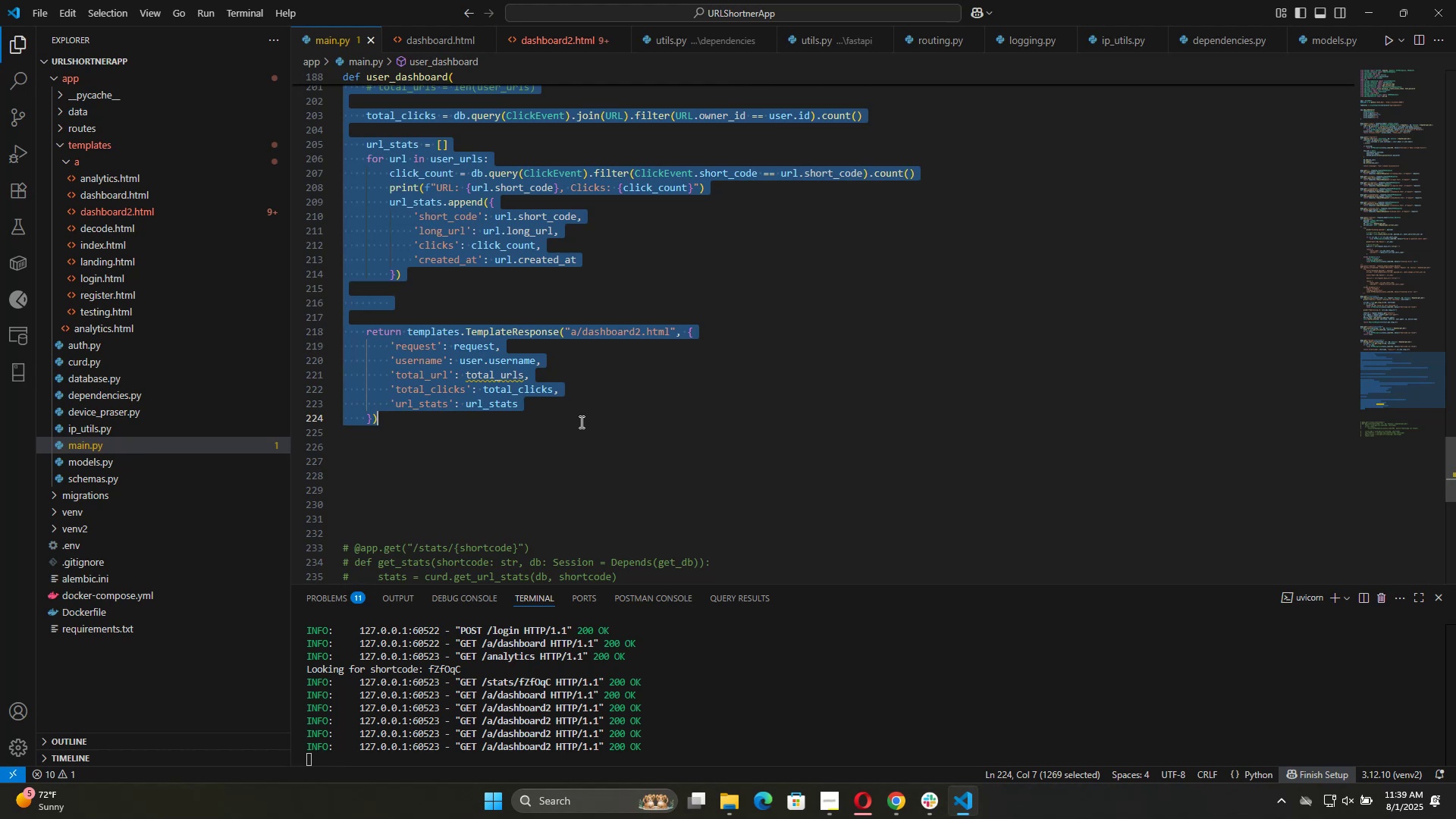 
key(Alt+Tab)
 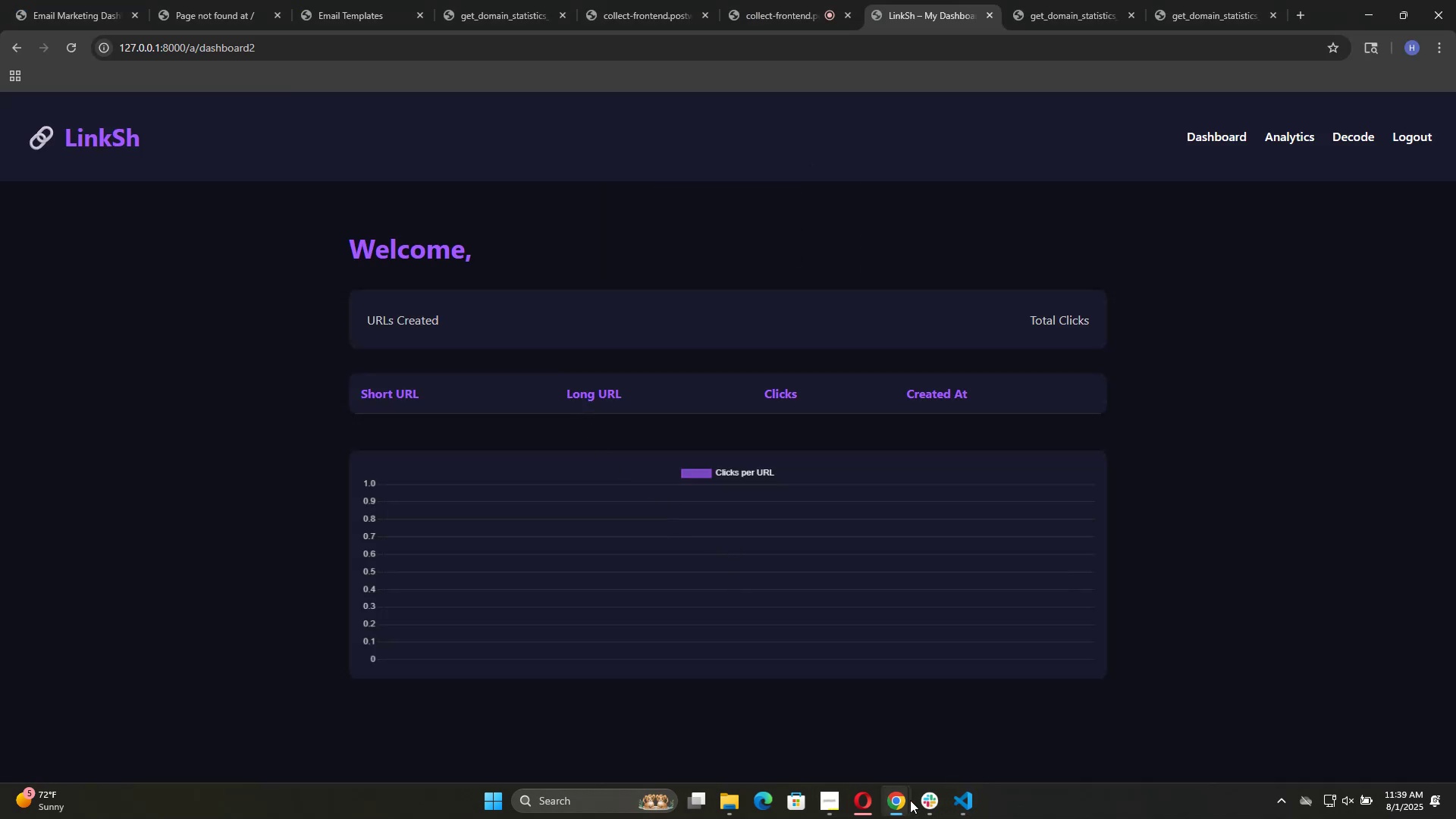 
left_click([864, 799])
 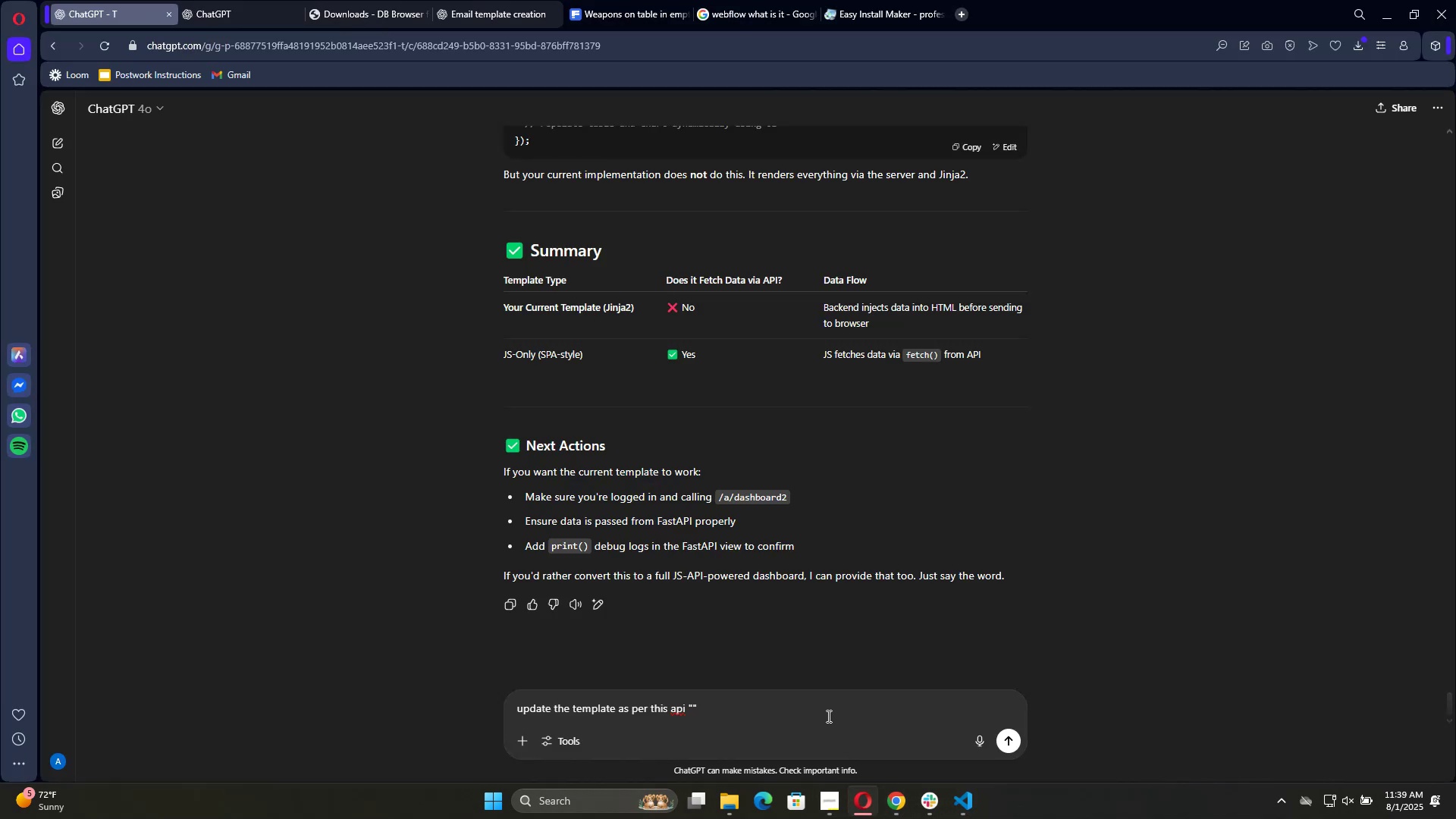 
key(ArrowLeft)
 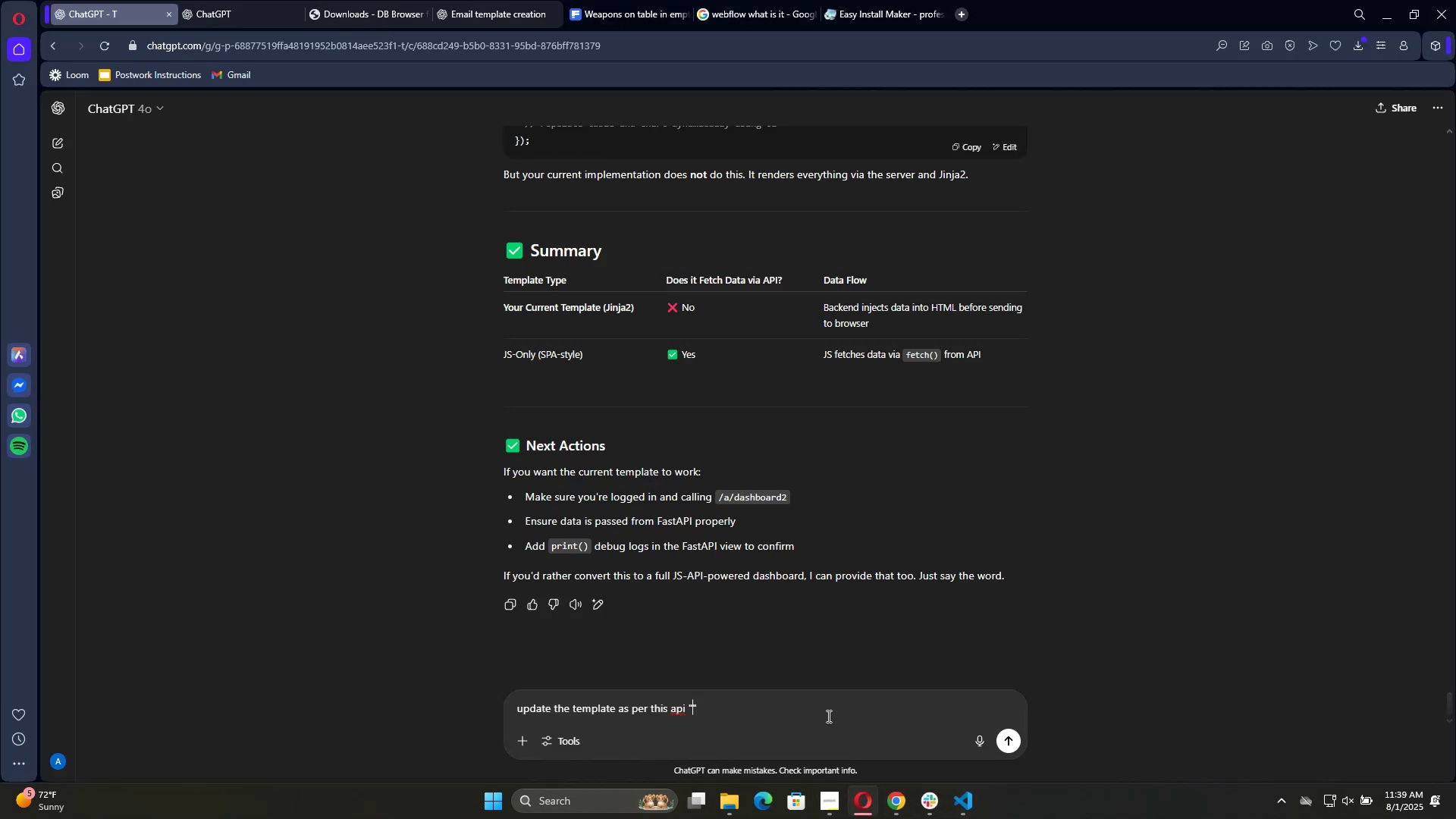 
key(Control+V)
 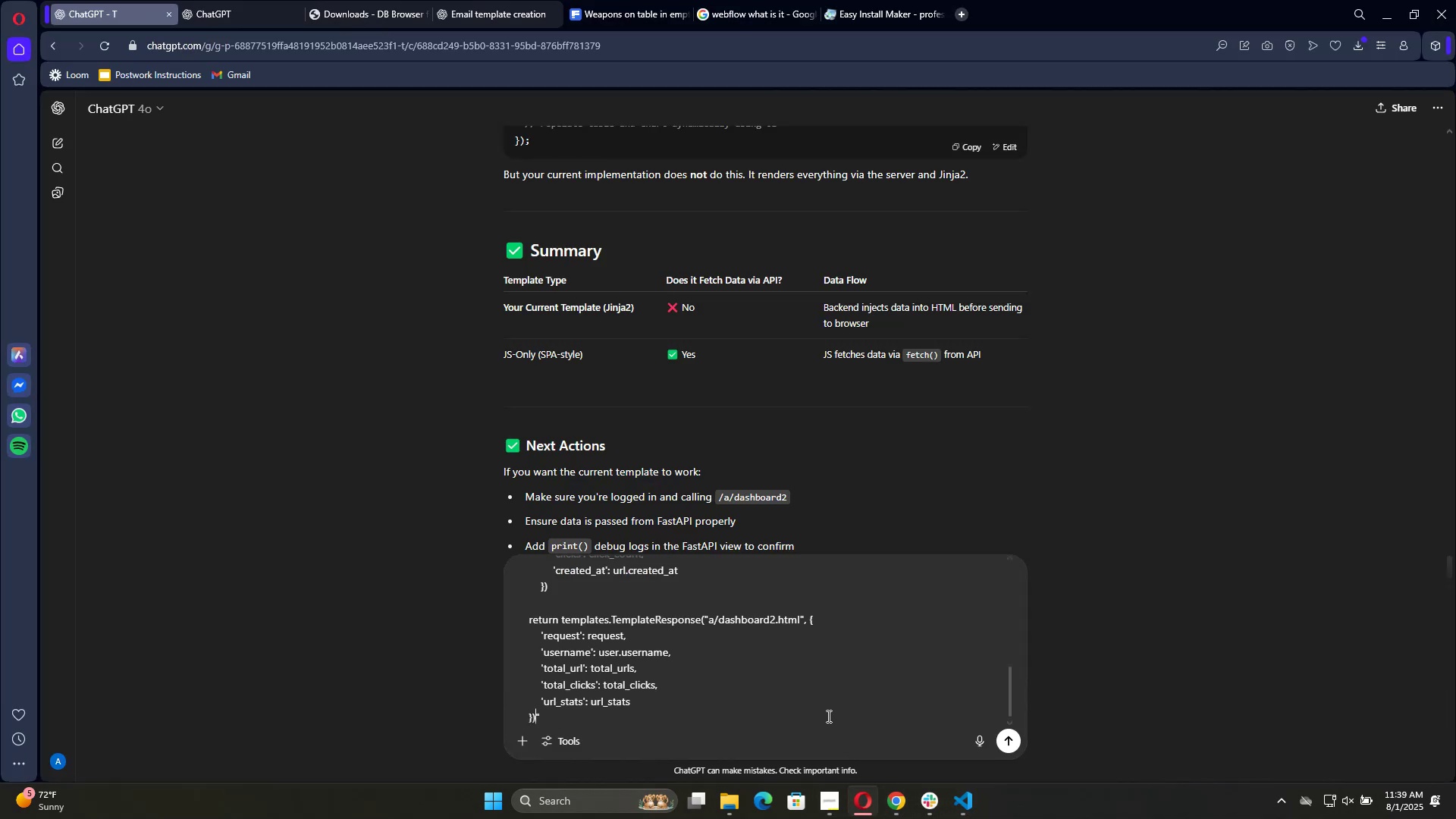 
key(ArrowRight)
 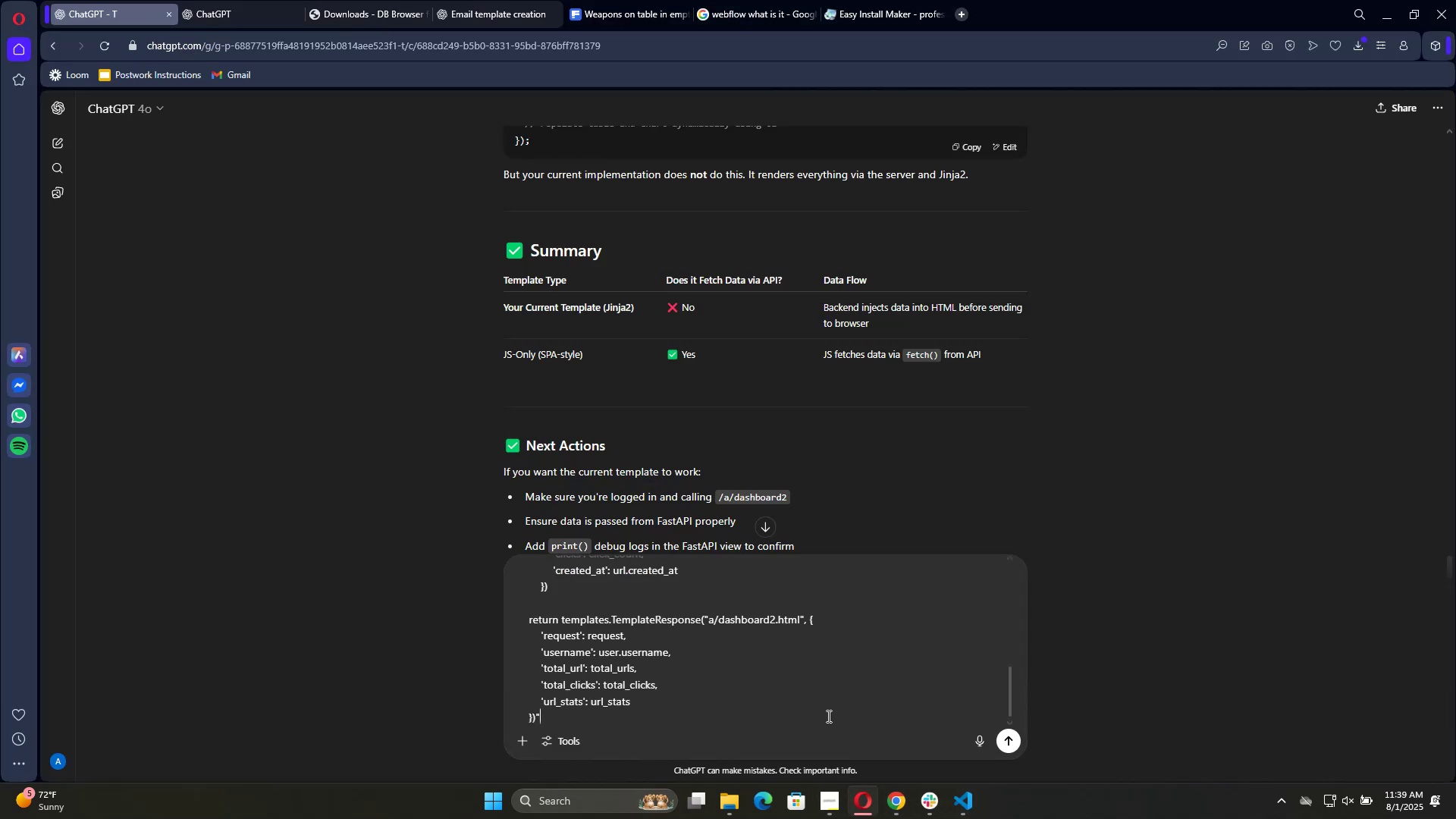 
key(Enter)
 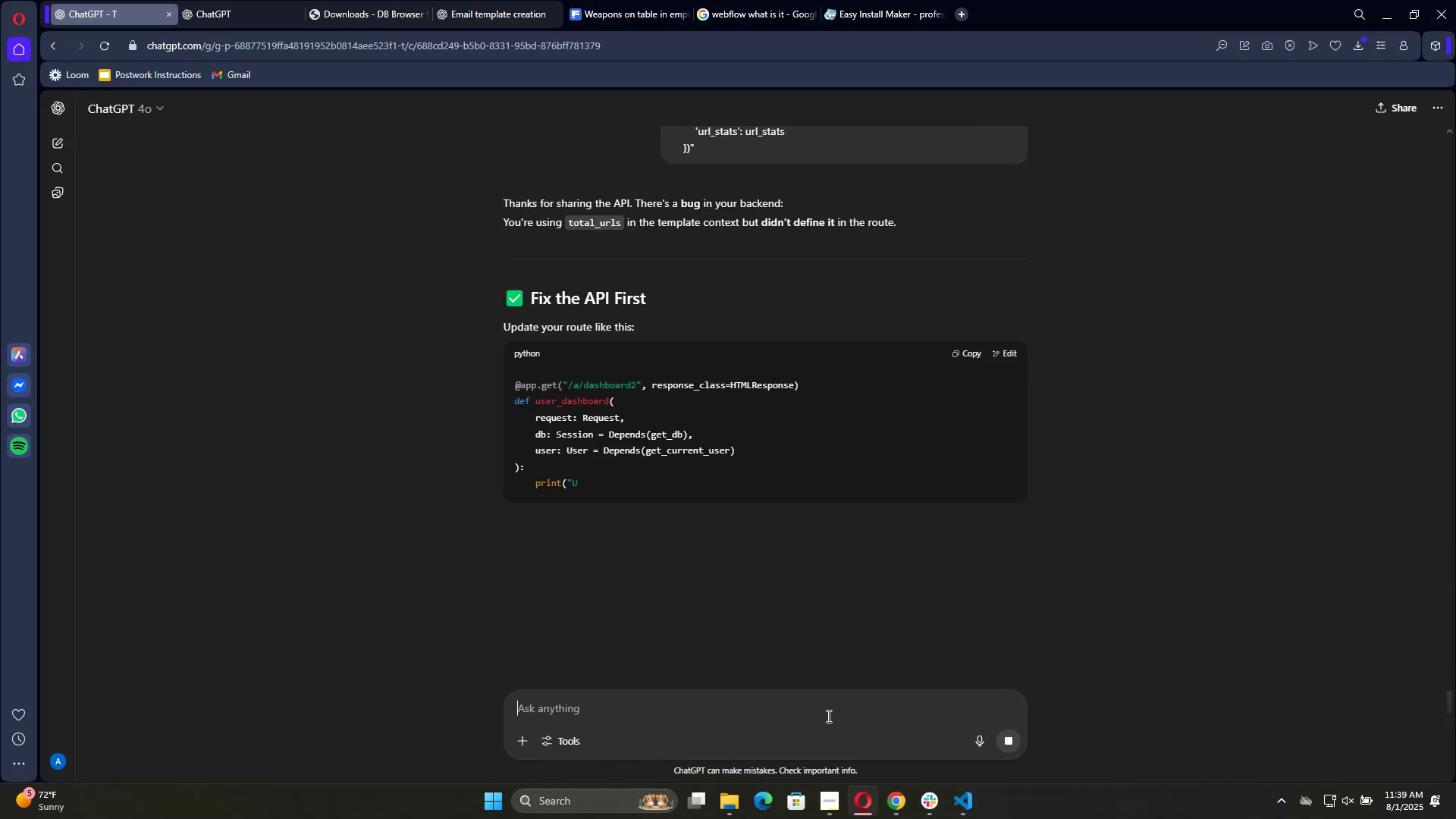 
wait(9.5)
 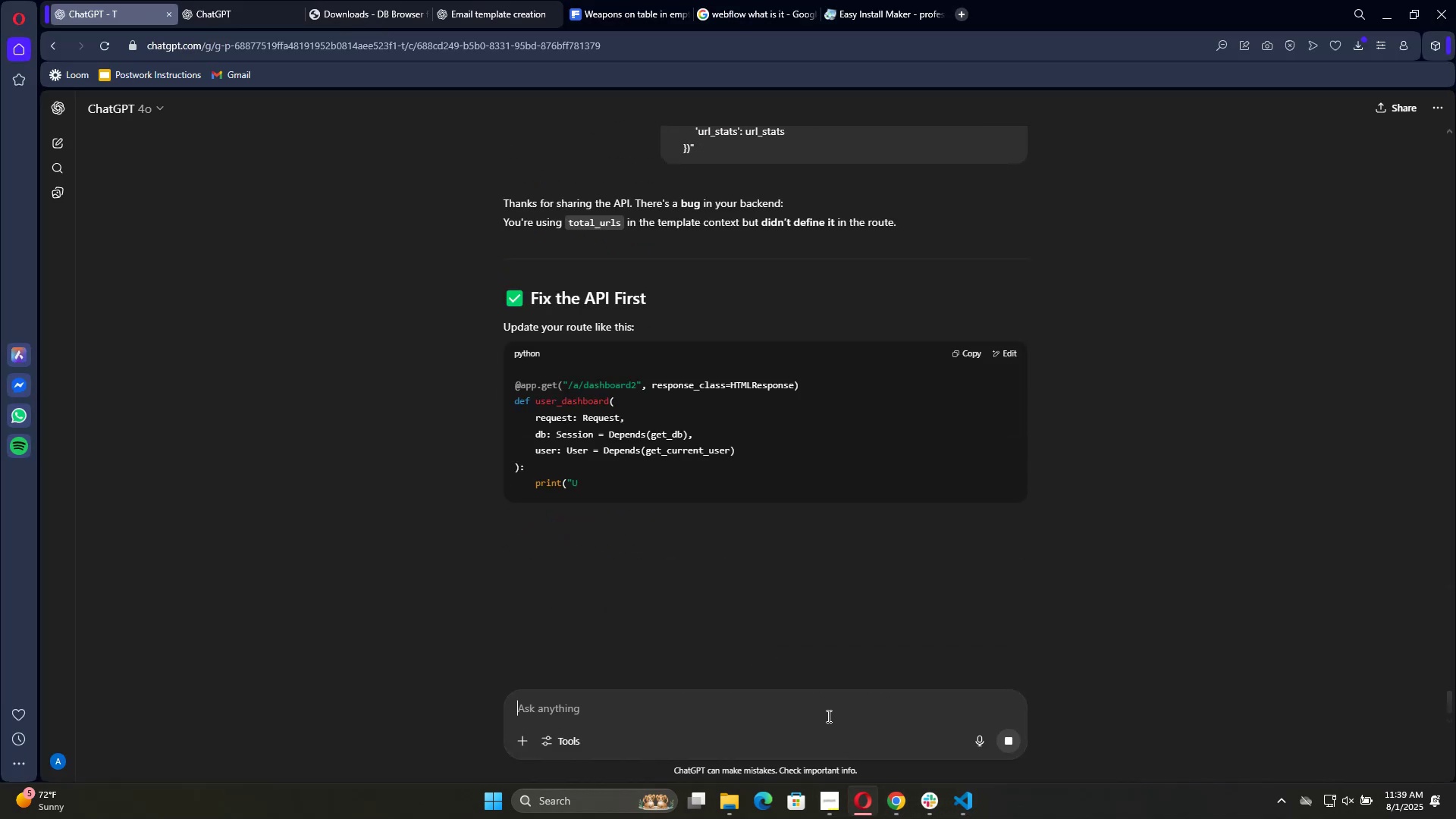 
scroll: coordinate [923, 413], scroll_direction: down, amount: 10.0
 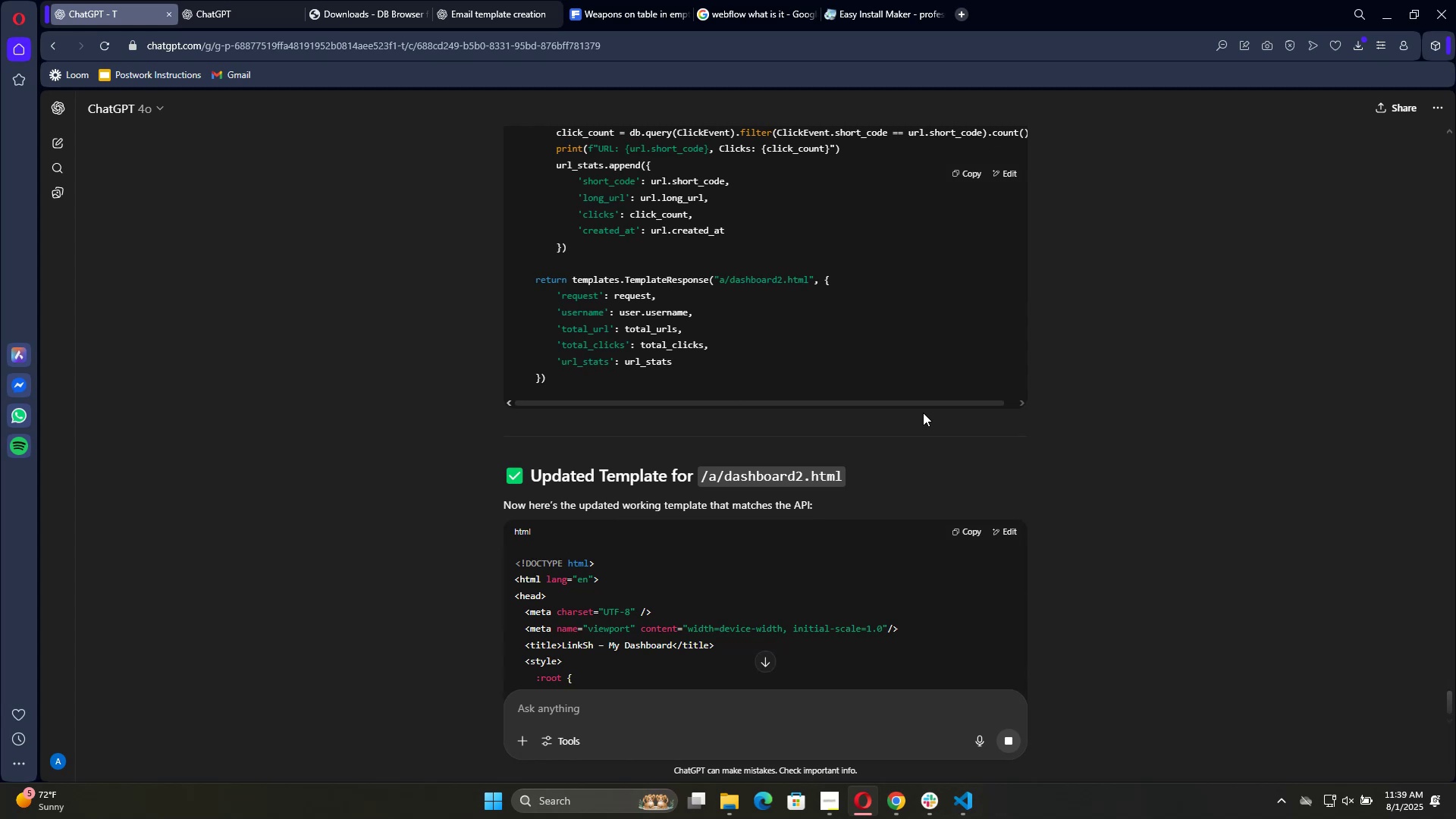 
scroll: coordinate [923, 413], scroll_direction: up, amount: 7.0
 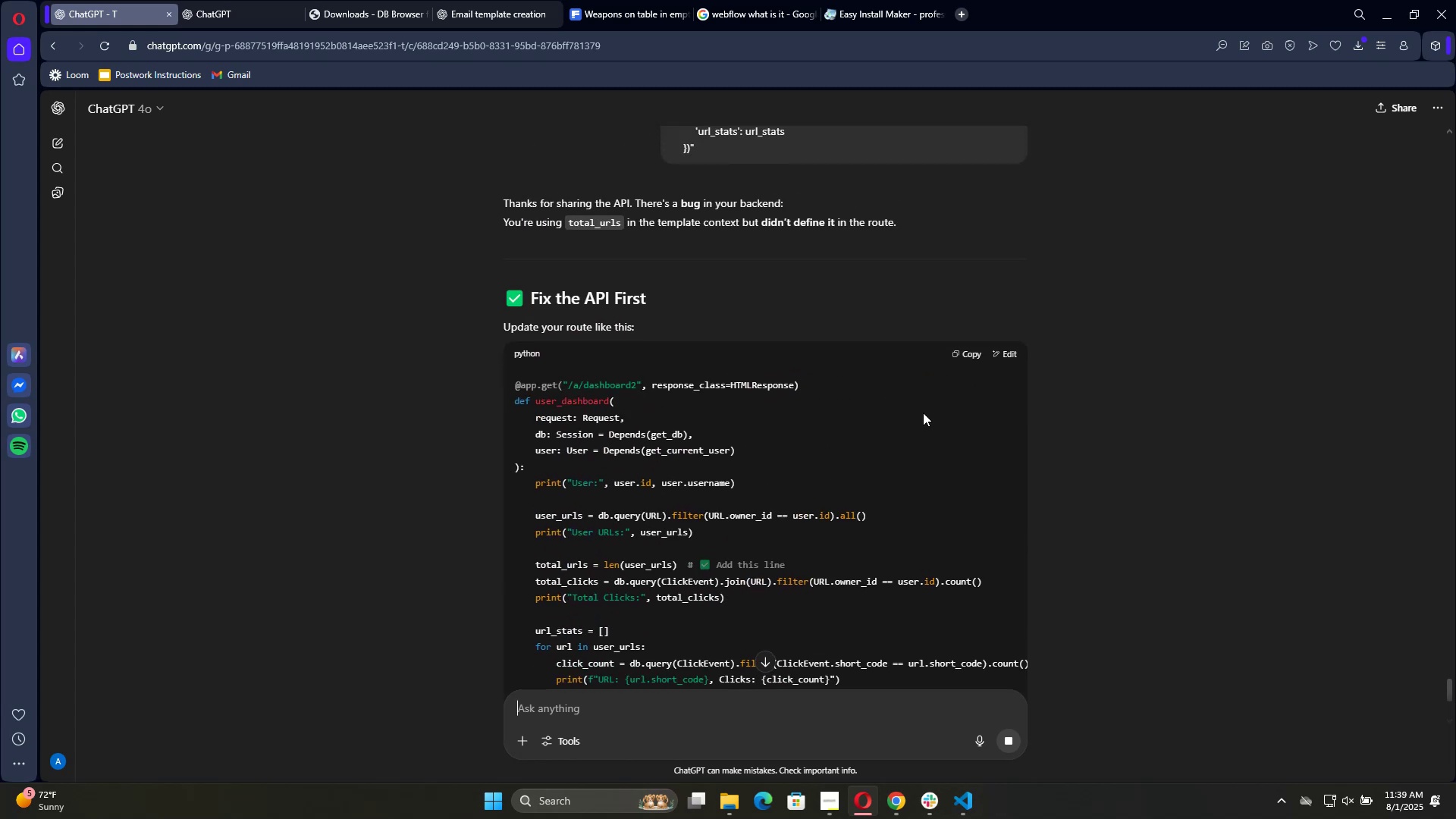 
scroll: coordinate [923, 413], scroll_direction: down, amount: 1.0
 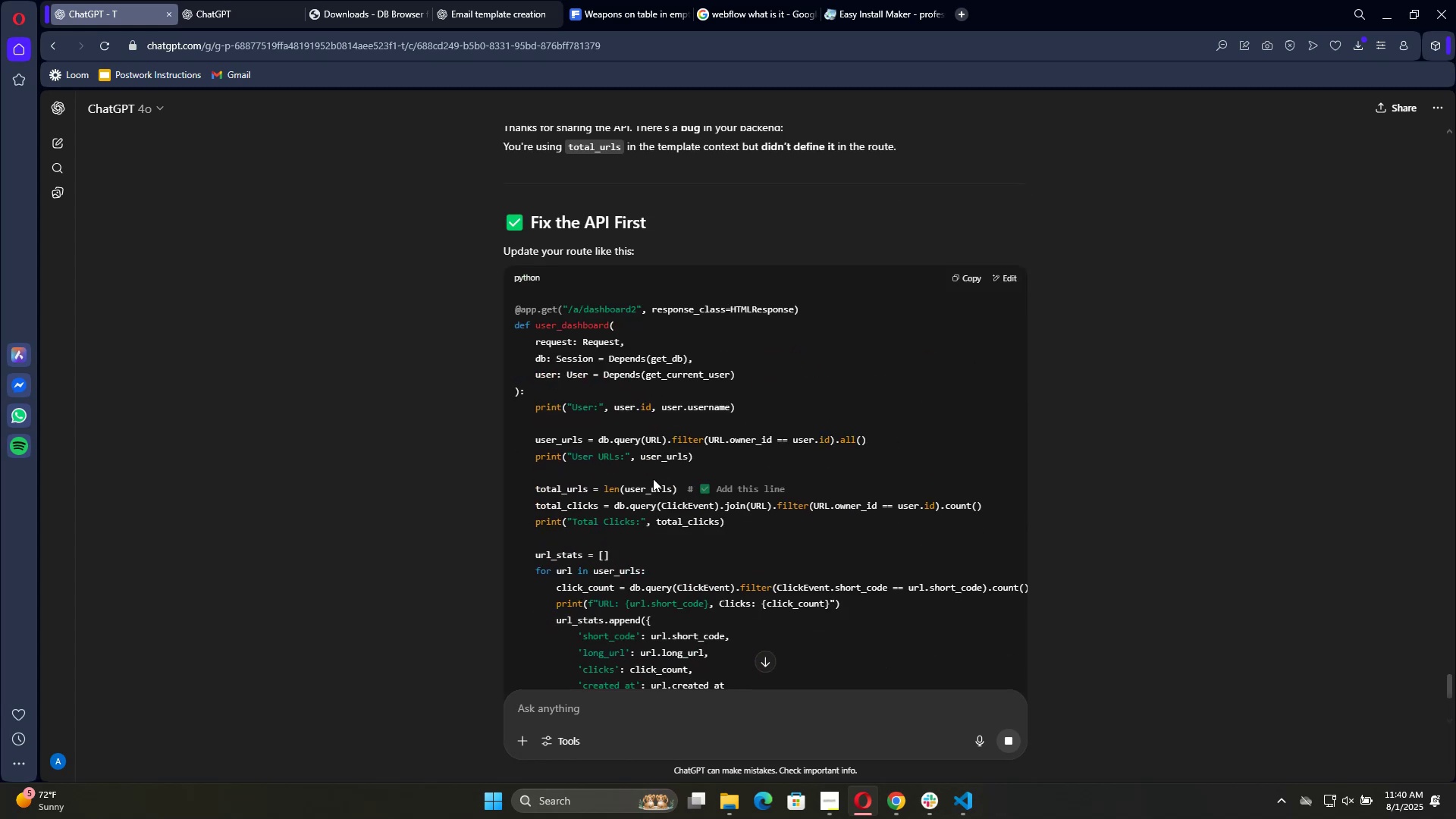 
left_click_drag(start_coordinate=[676, 485], to_coordinate=[534, 488])
 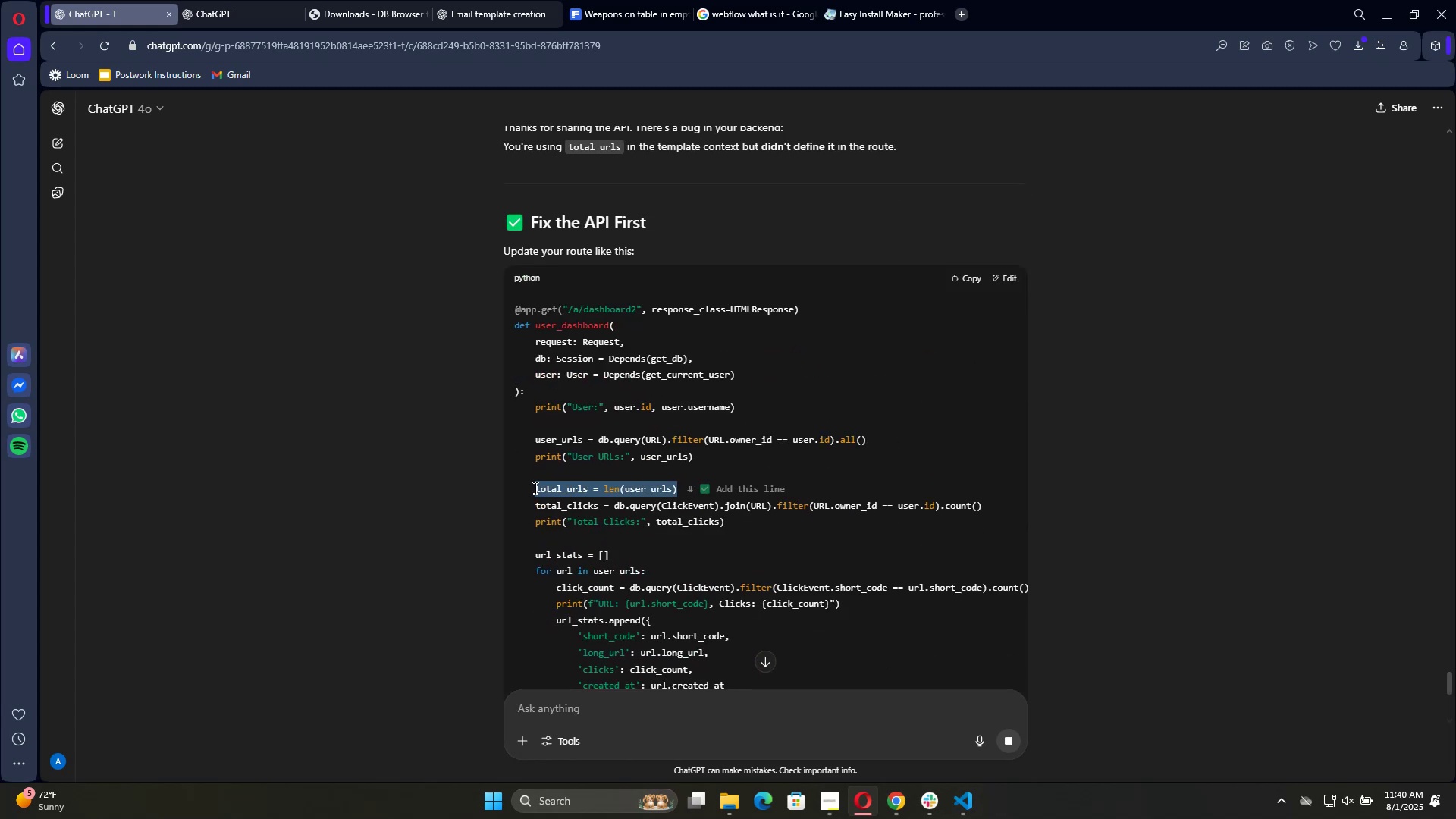 
key(Control+C)
 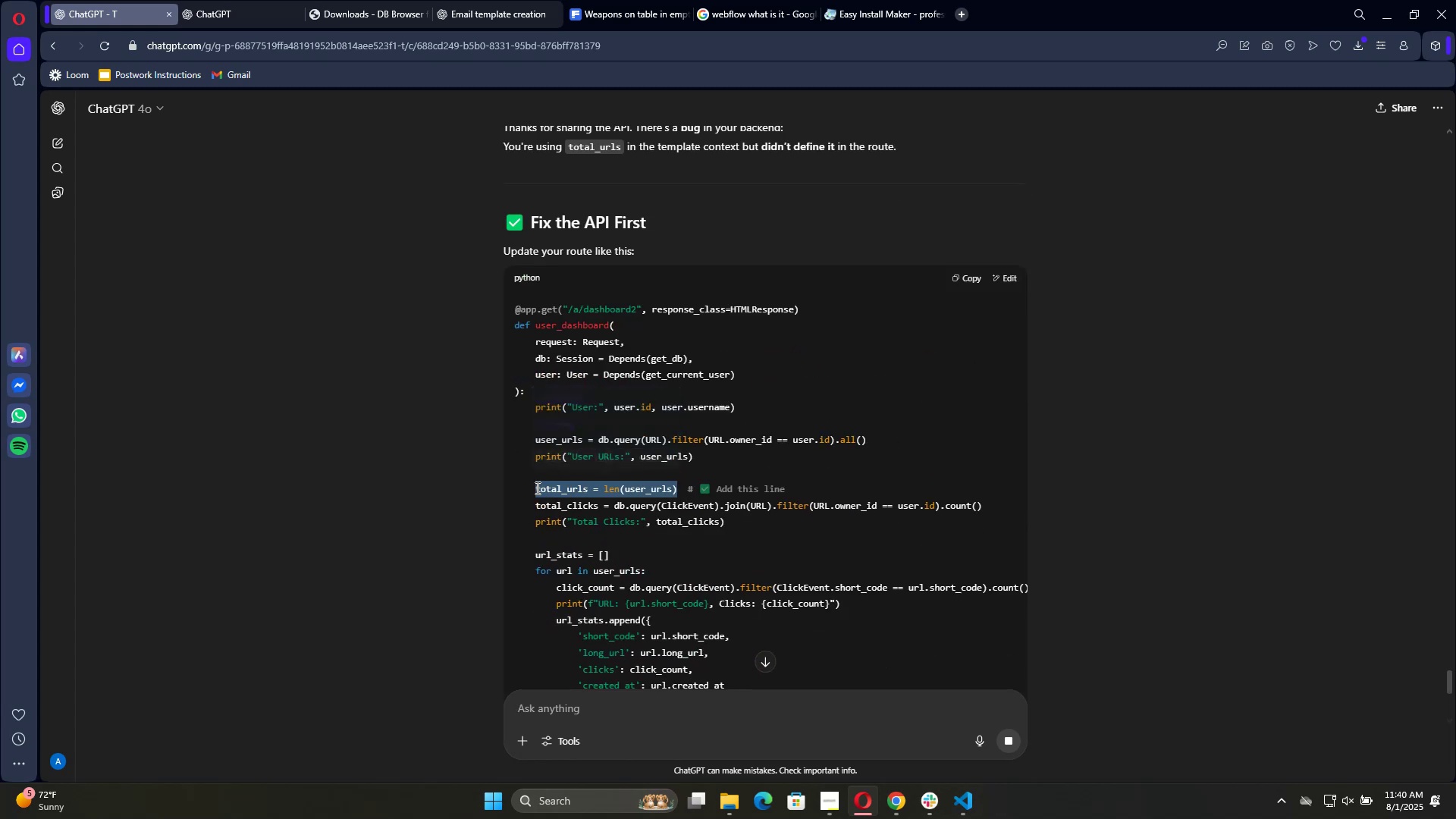 
key(Alt+Tab)
 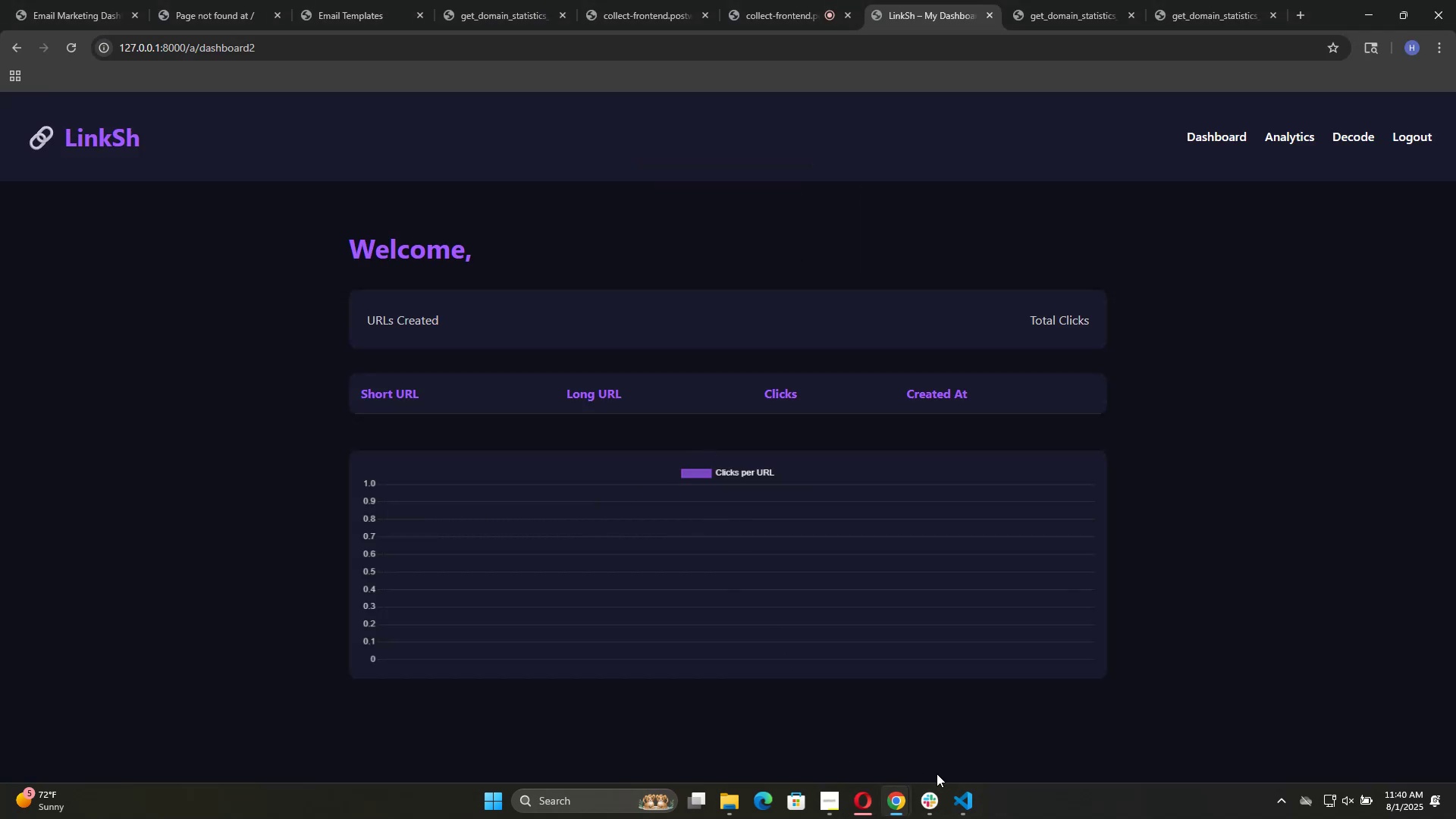 
left_click([957, 806])
 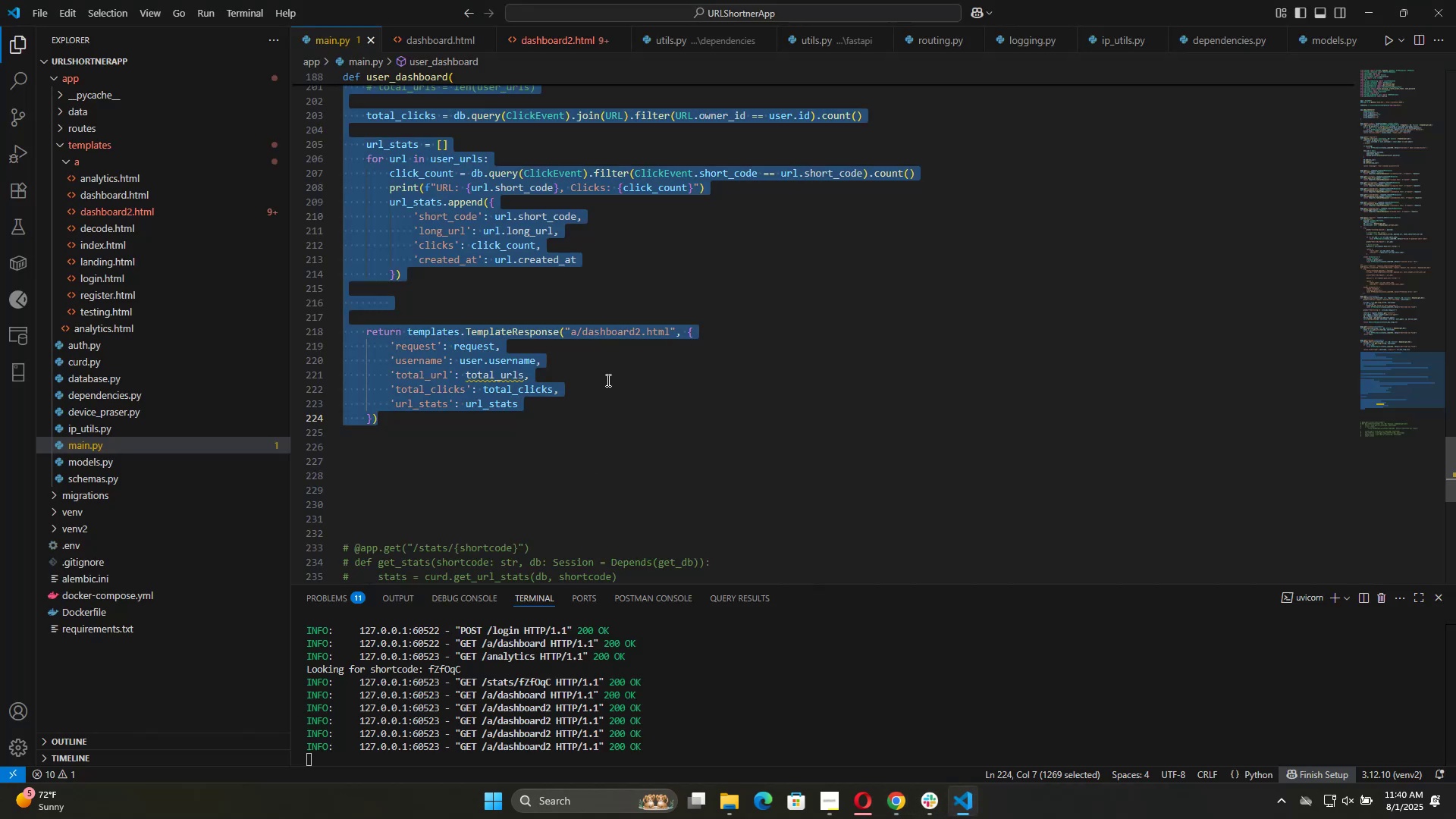 
scroll: coordinate [623, 363], scroll_direction: up, amount: 5.0
 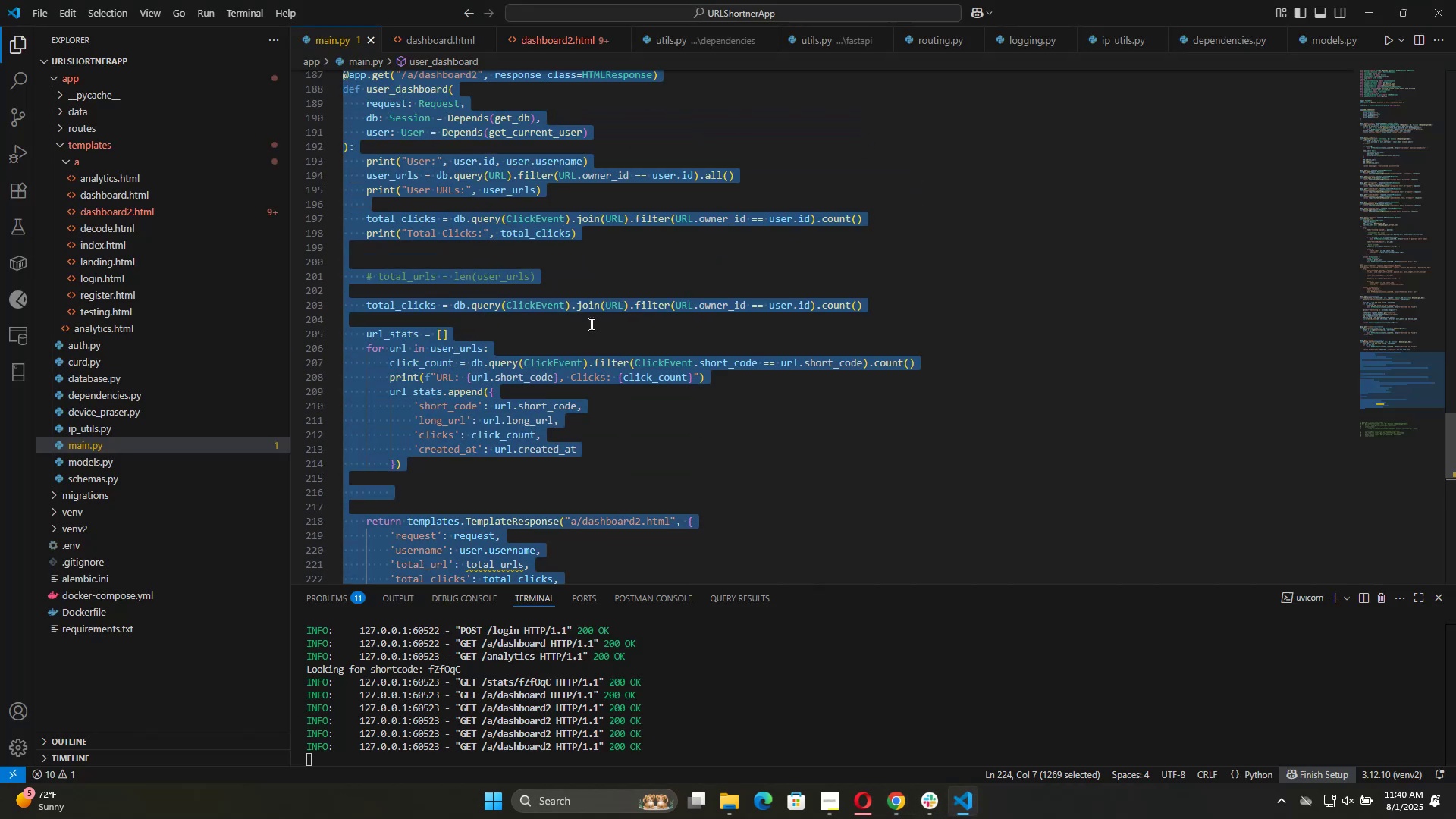 
left_click([580, 306])
 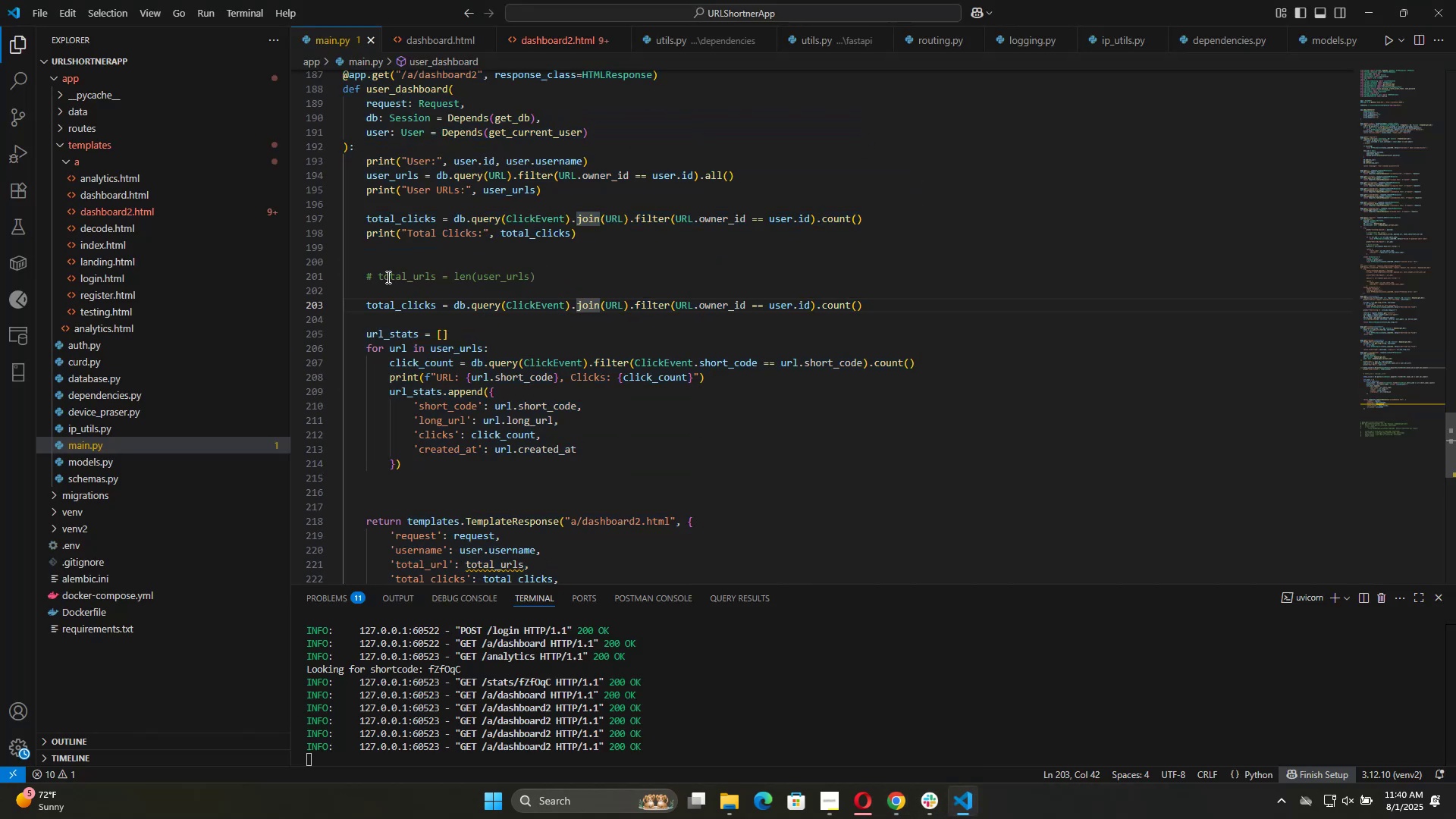 
left_click([369, 276])
 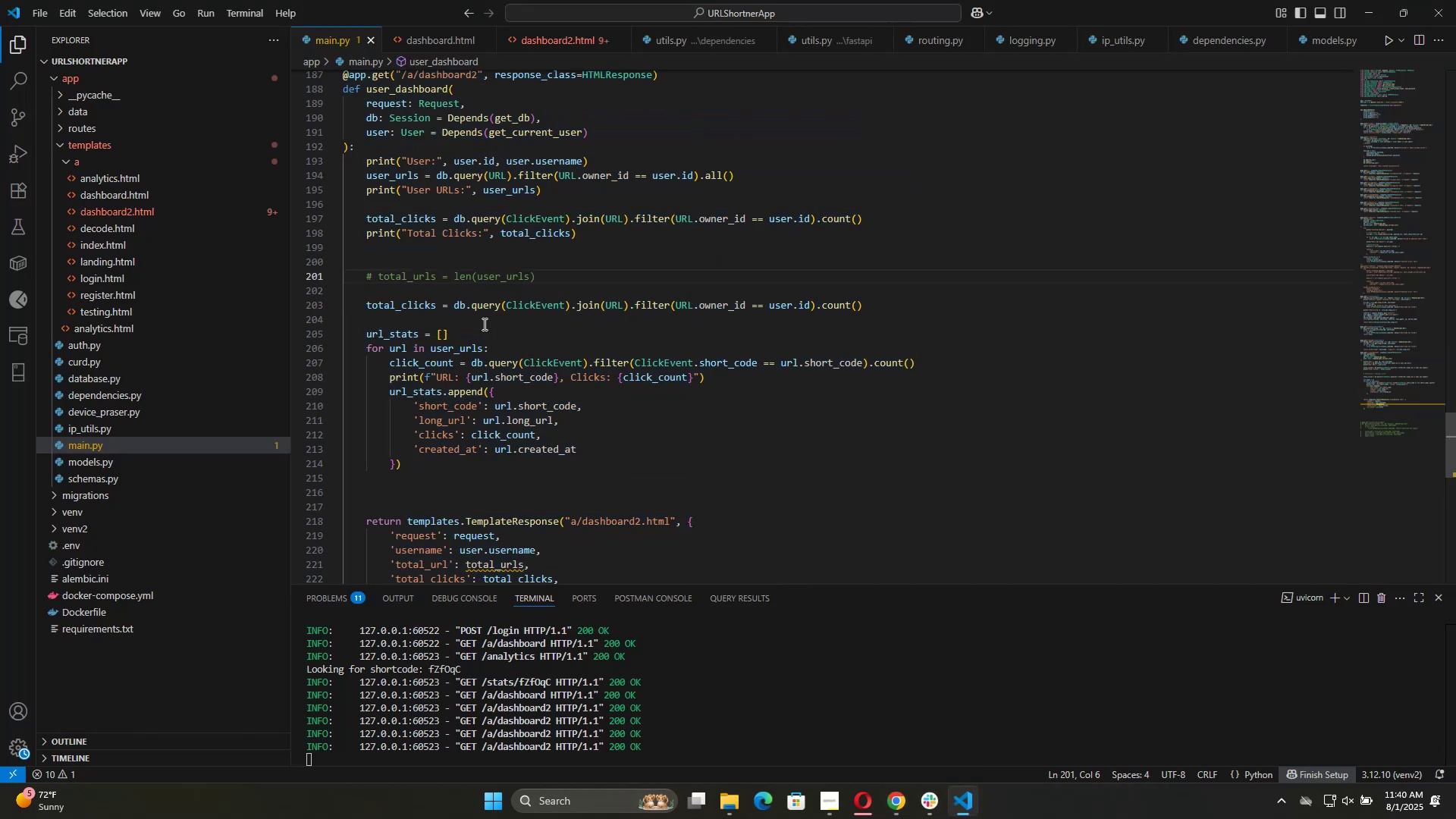 
key(ArrowRight)
 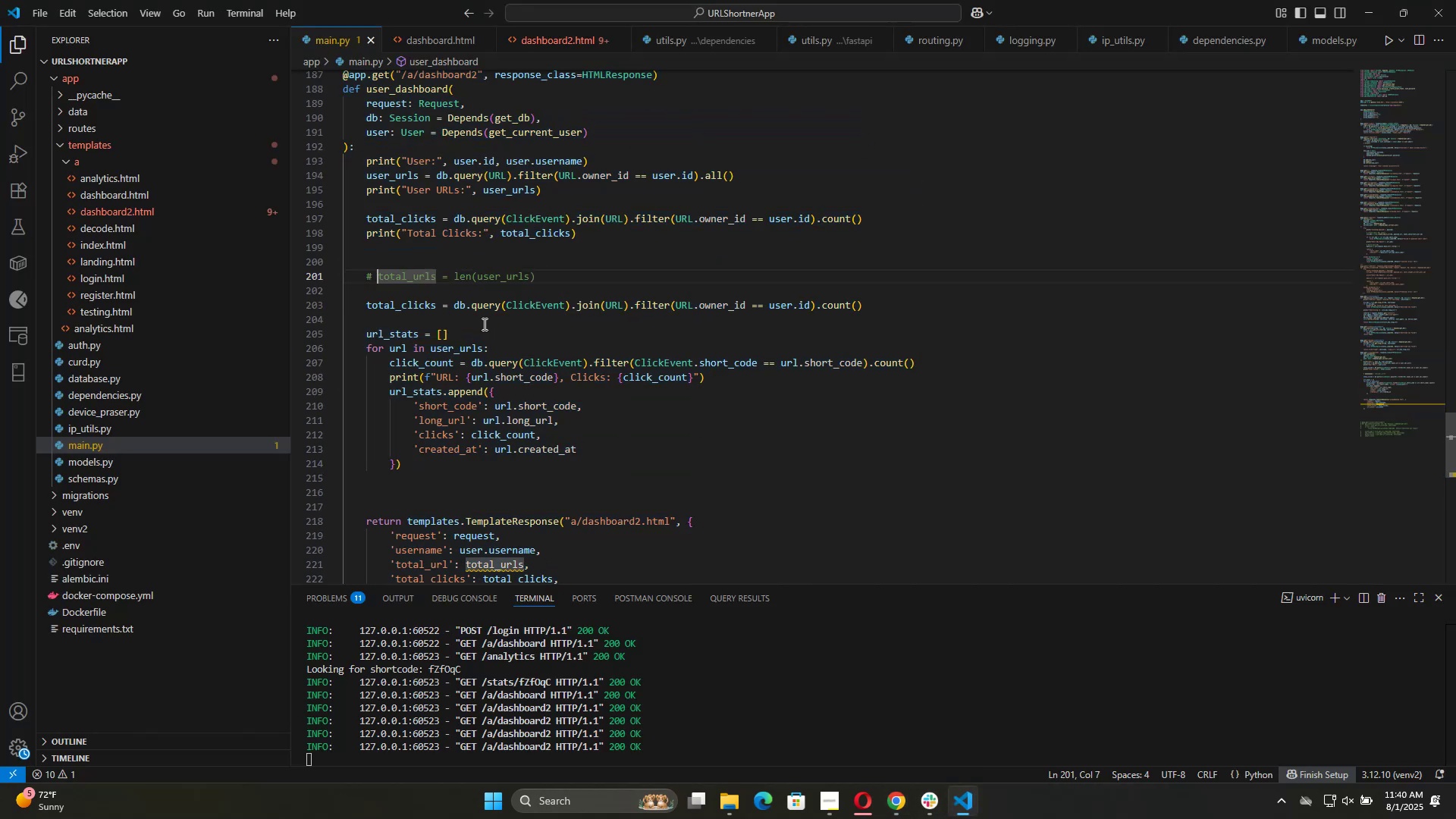 
key(Backspace)
 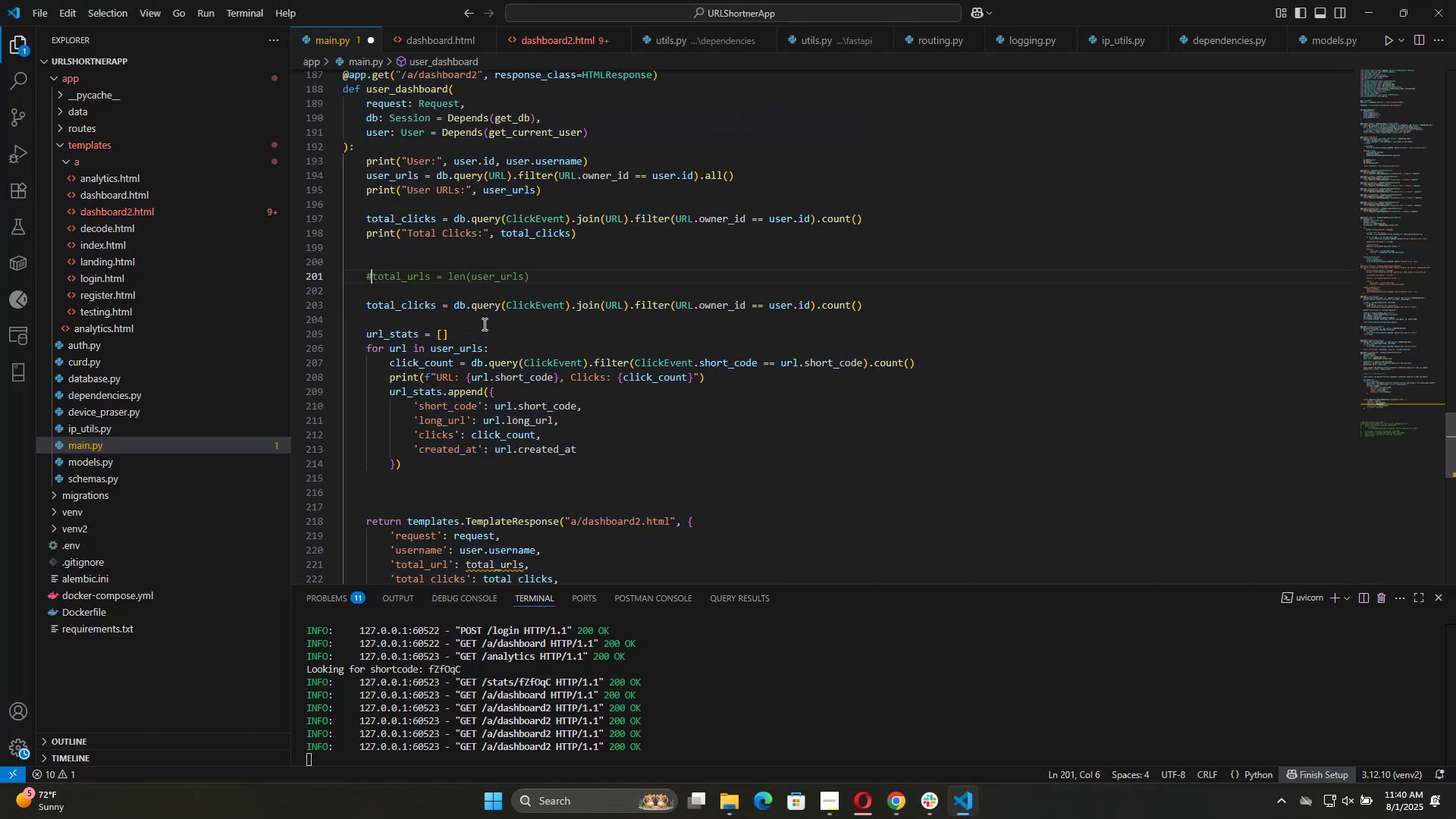 
key(Backspace)
 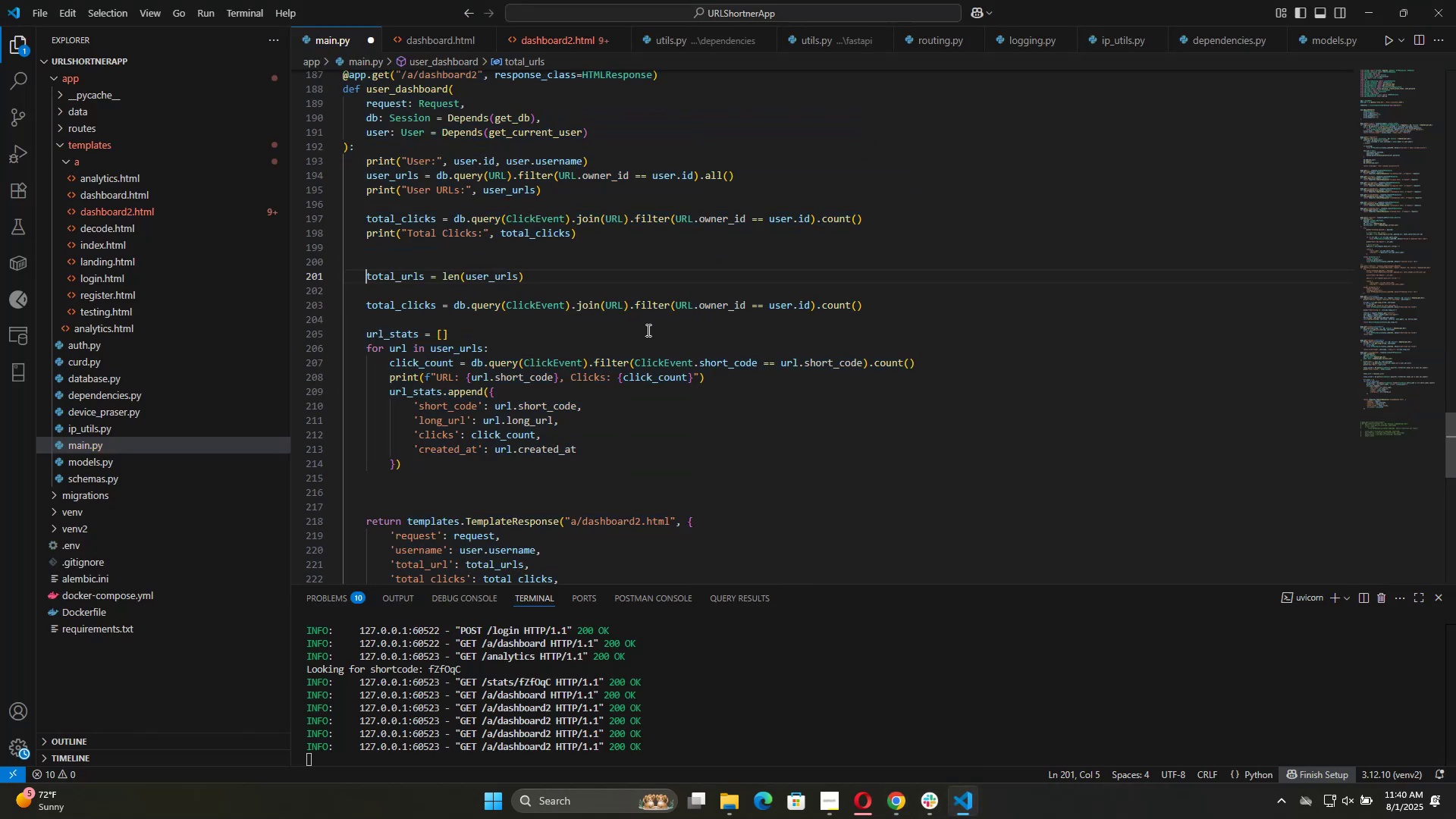 
key(Control+S)
 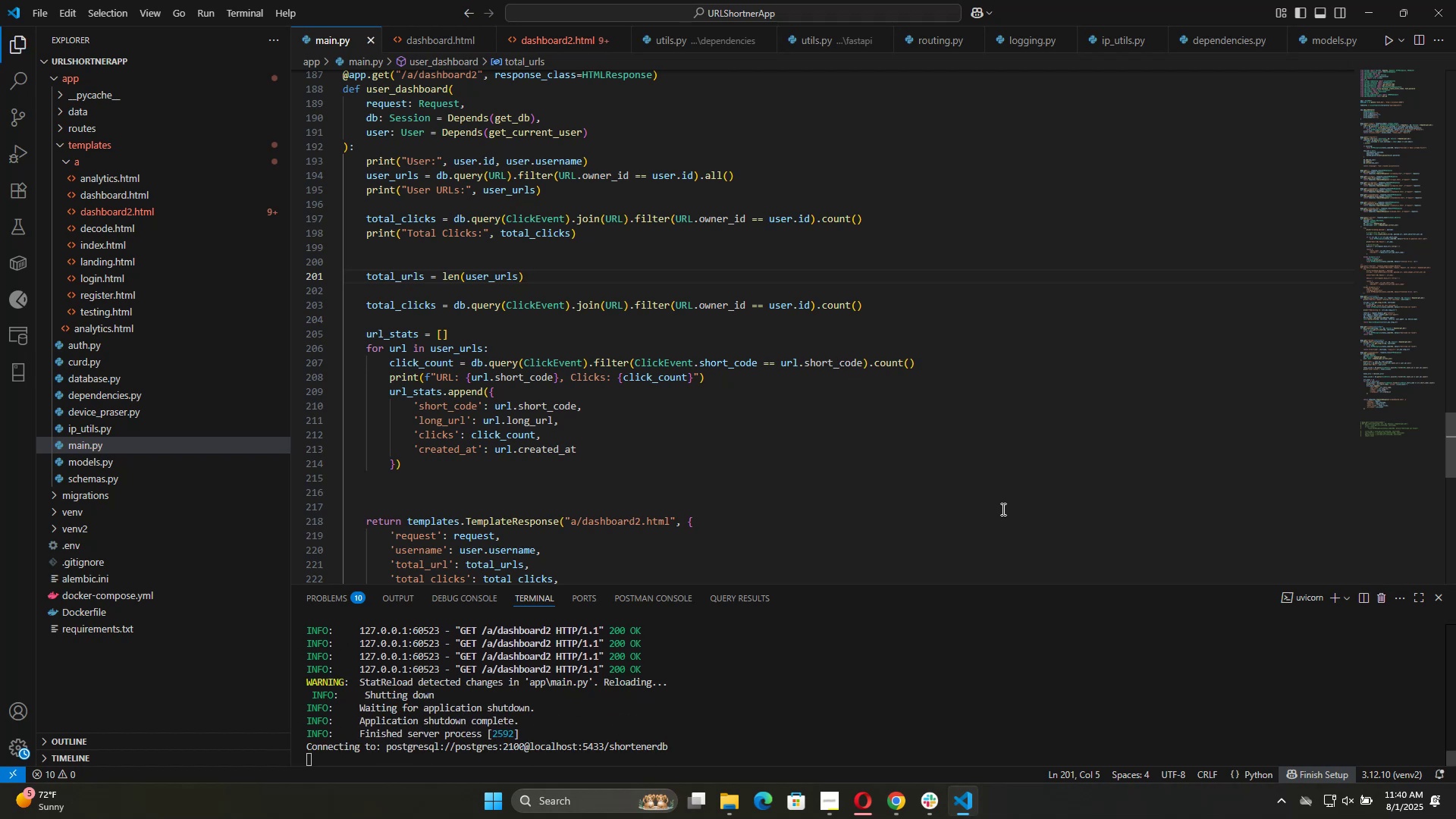 
key(Alt+Tab)
 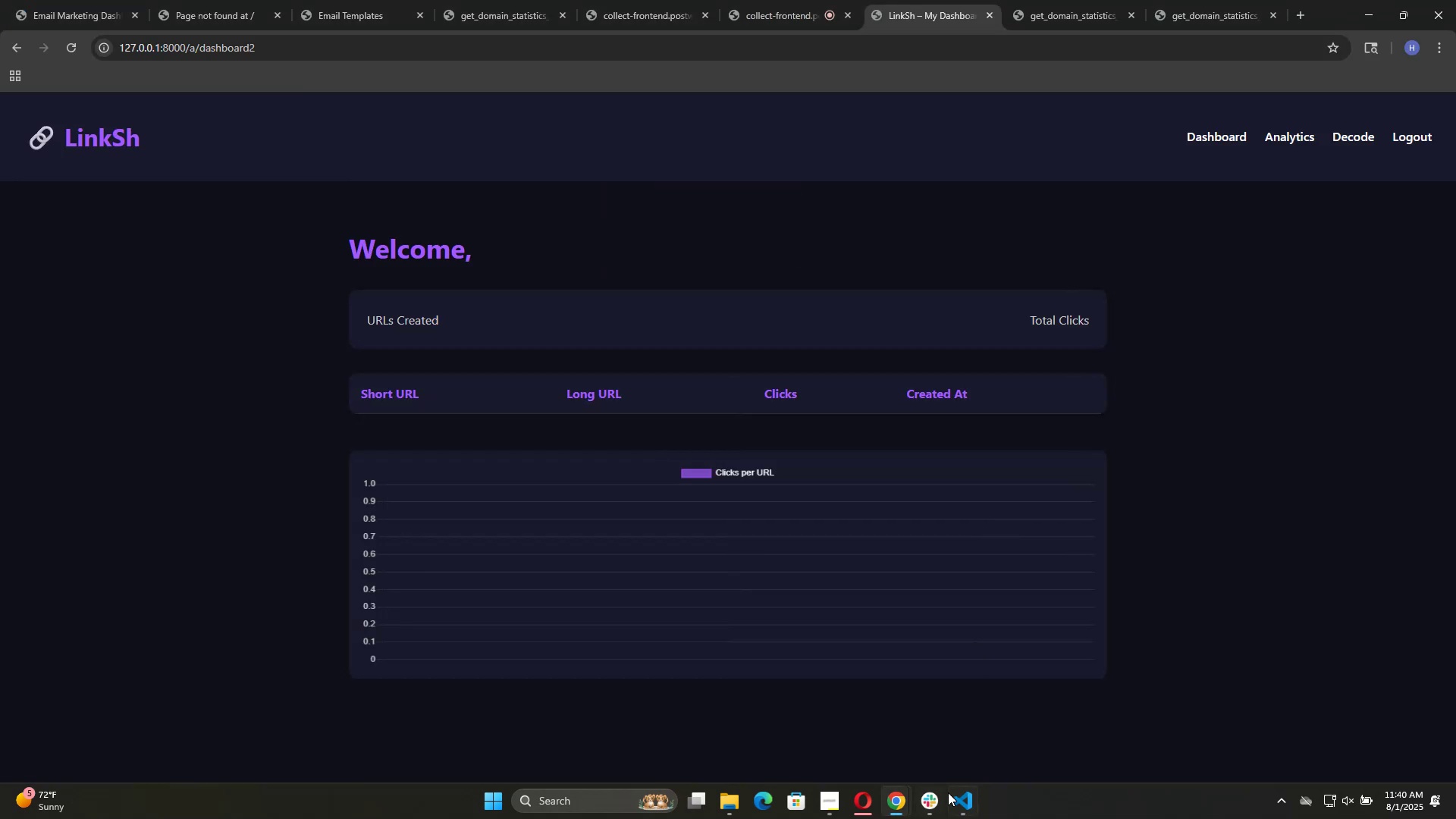 
left_click([875, 811])
 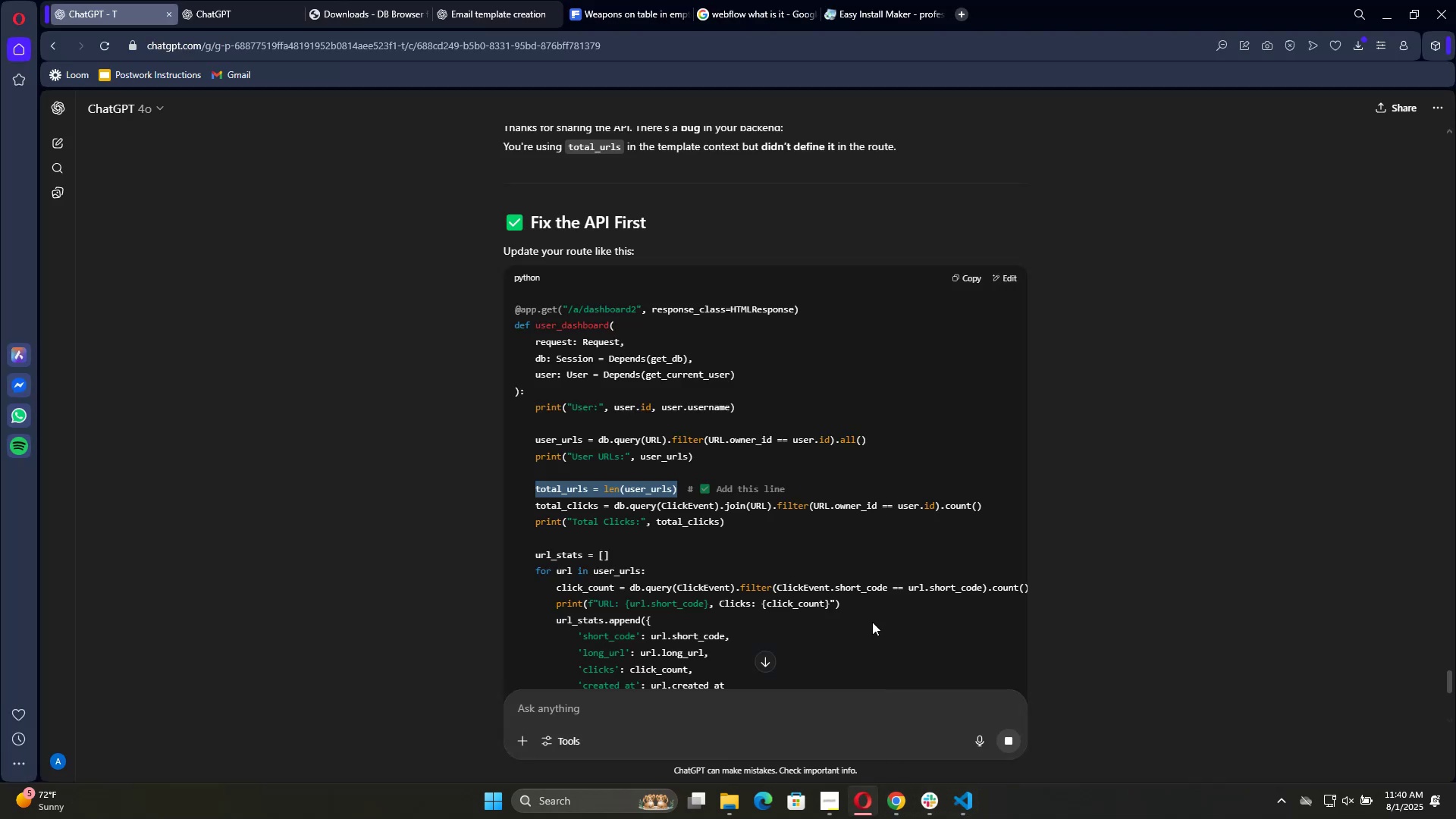 
scroll: coordinate [938, 490], scroll_direction: down, amount: 9.0
 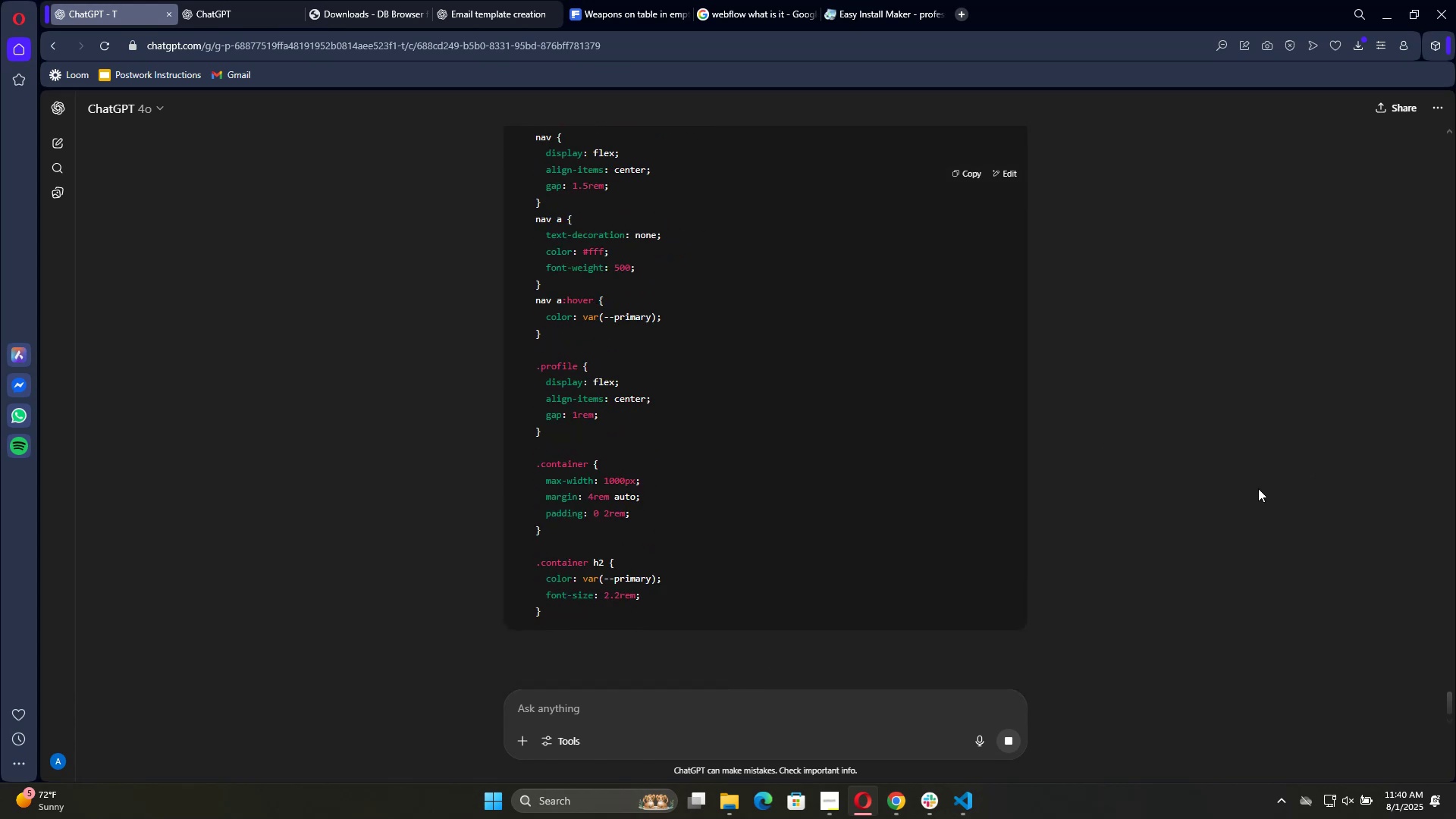 
scroll: coordinate [1213, 428], scroll_direction: up, amount: 2.0
 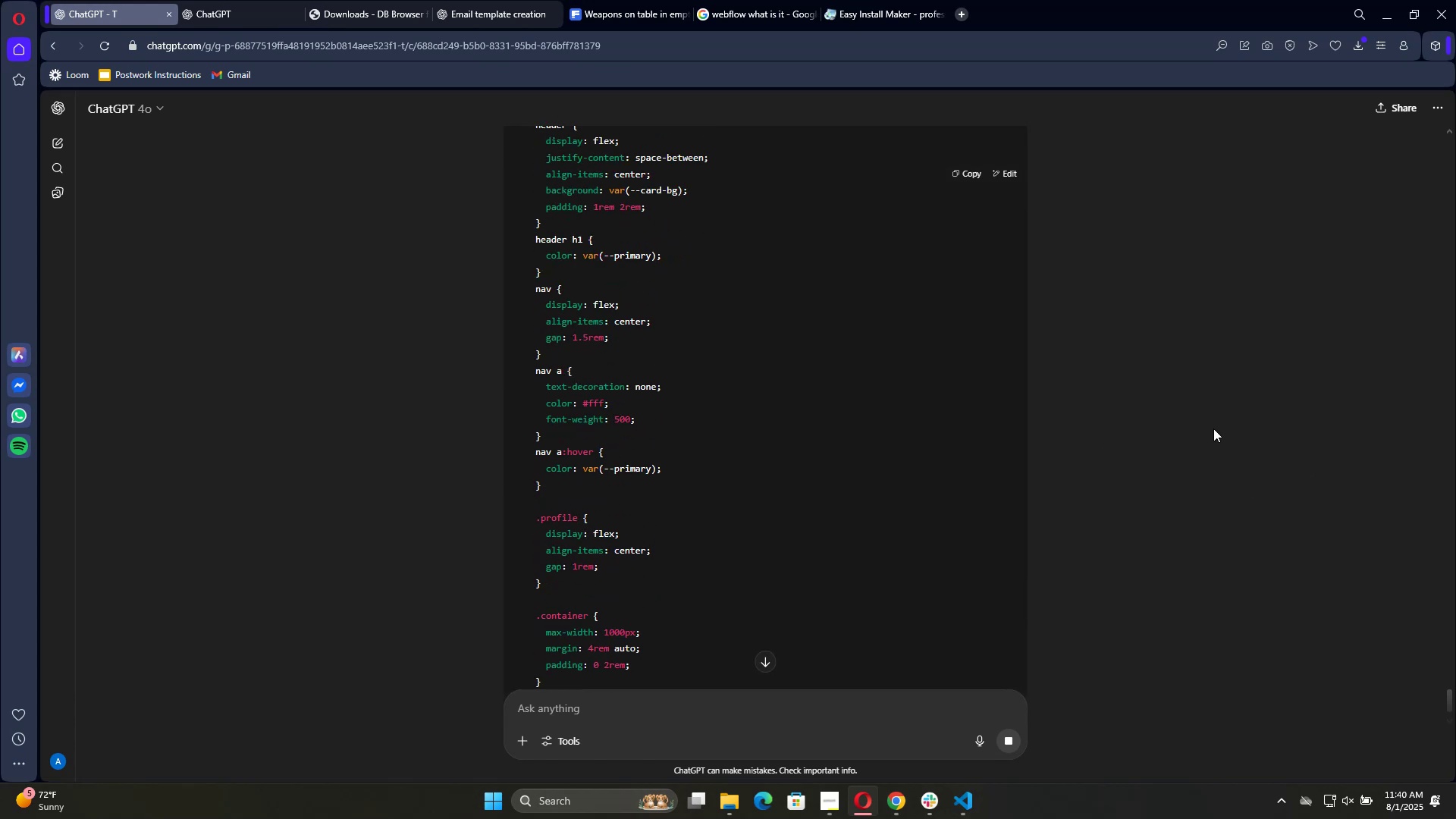 
scroll: coordinate [1213, 428], scroll_direction: down, amount: 6.0
 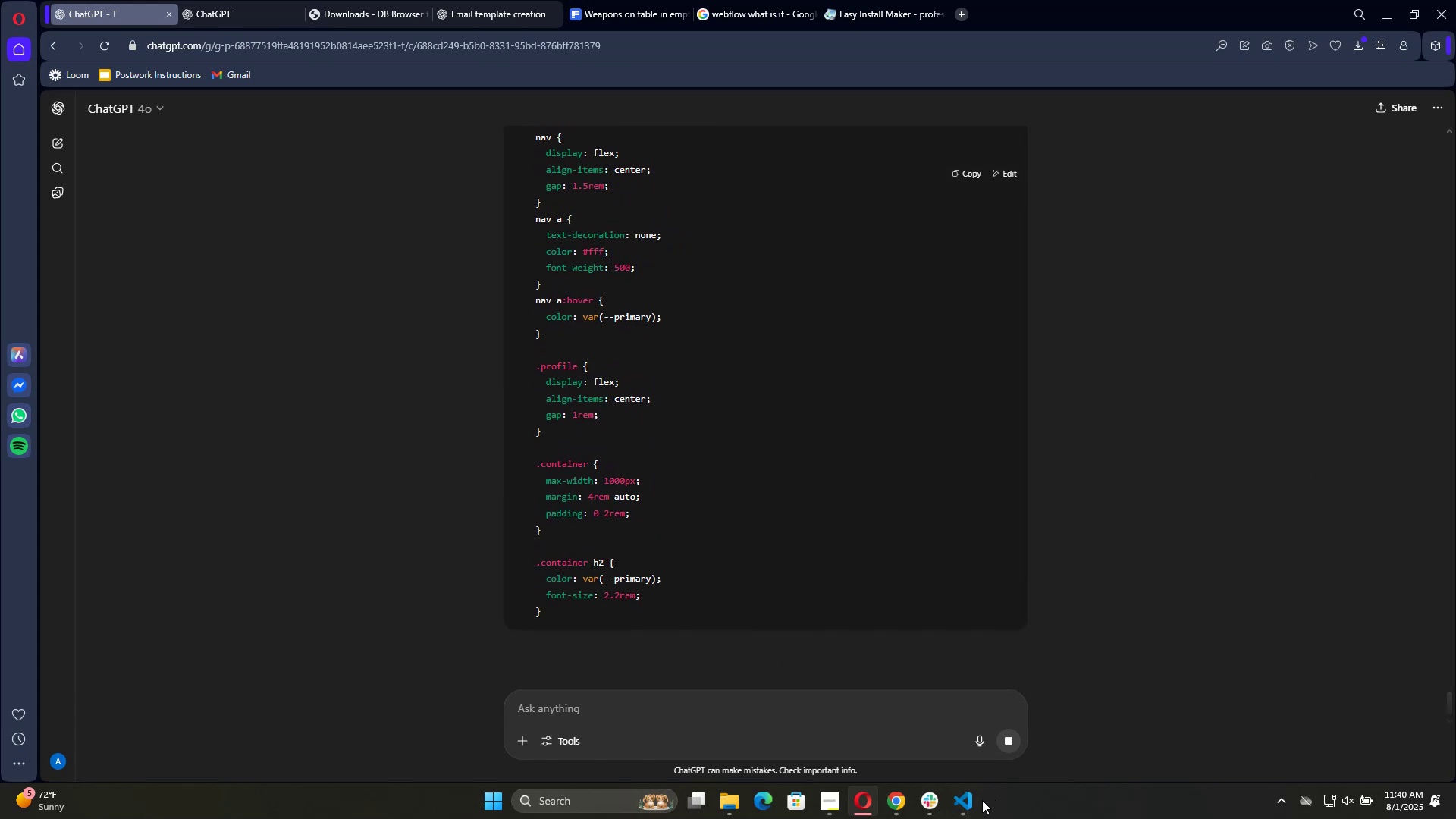 
double_click([954, 799])
 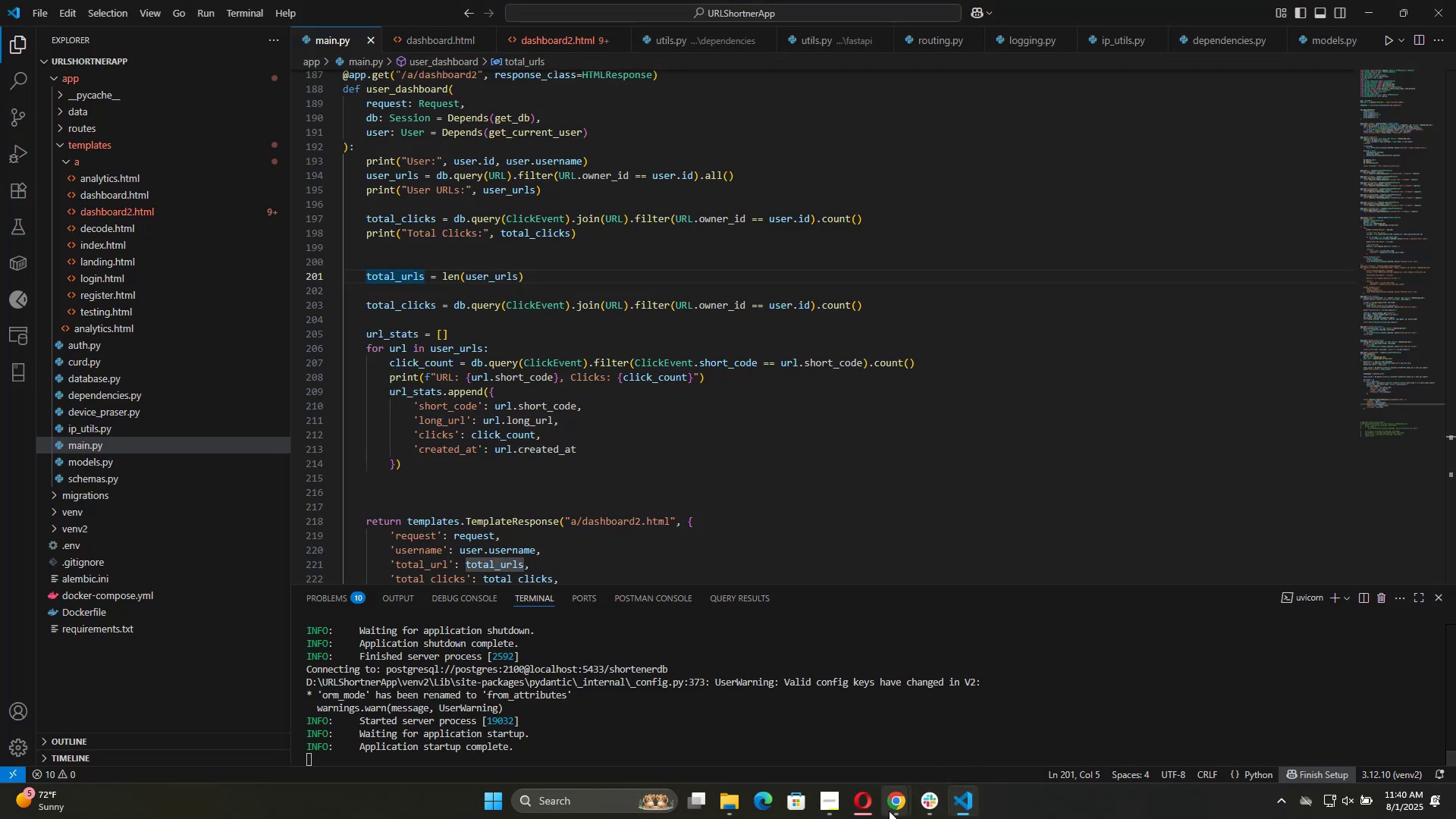 
left_click([886, 809])
 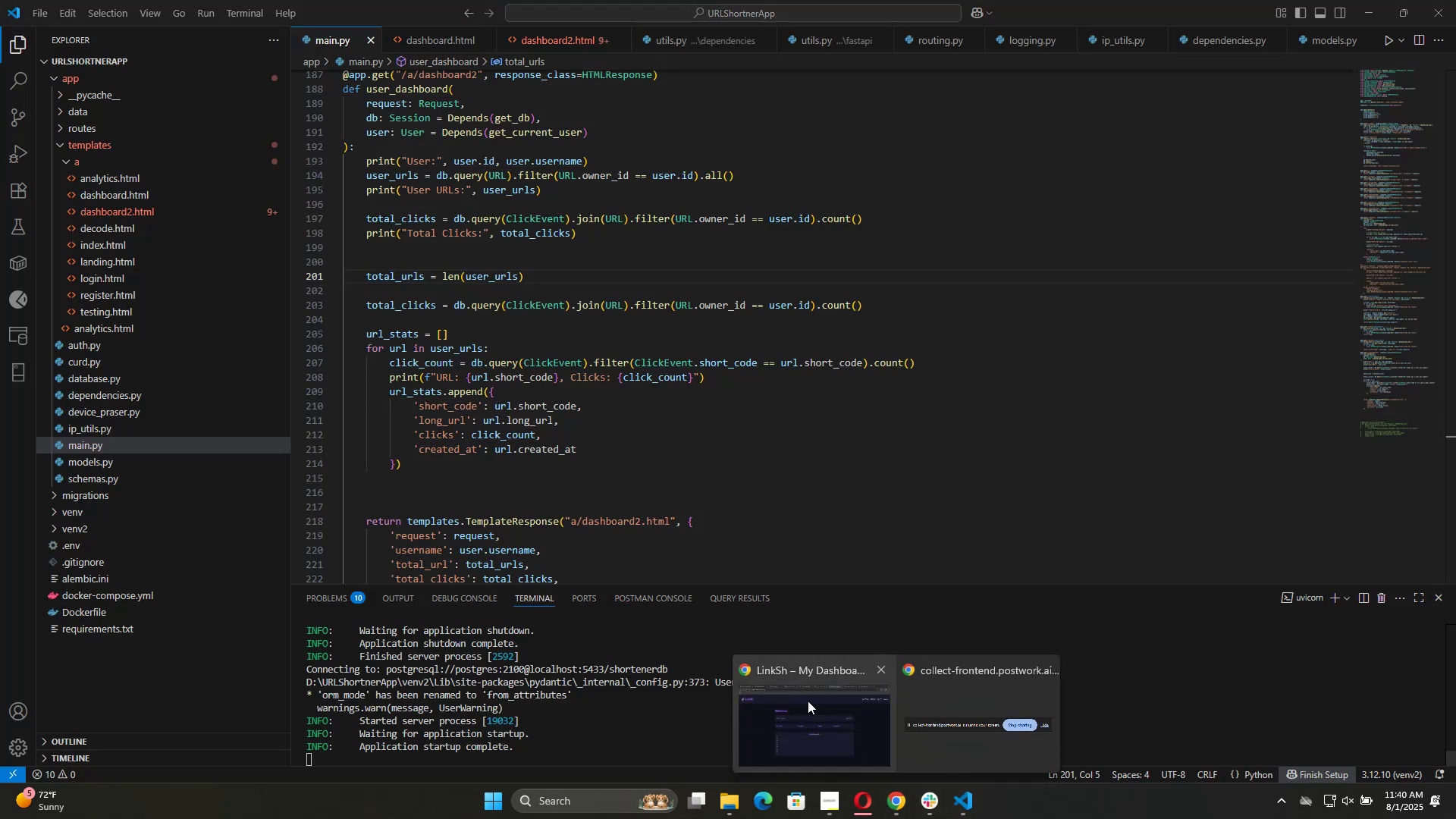 
left_click([808, 701])
 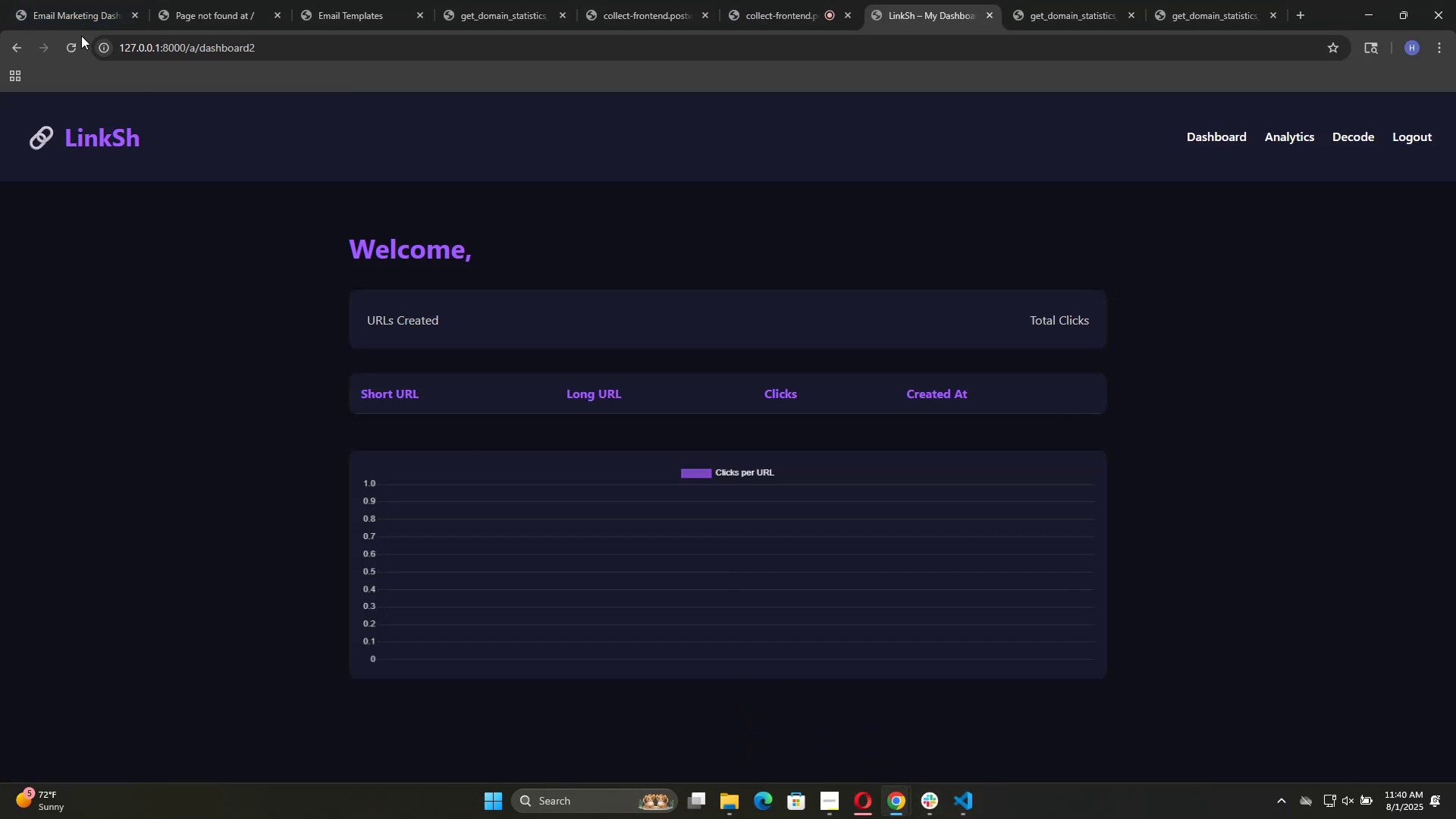 
left_click([71, 53])
 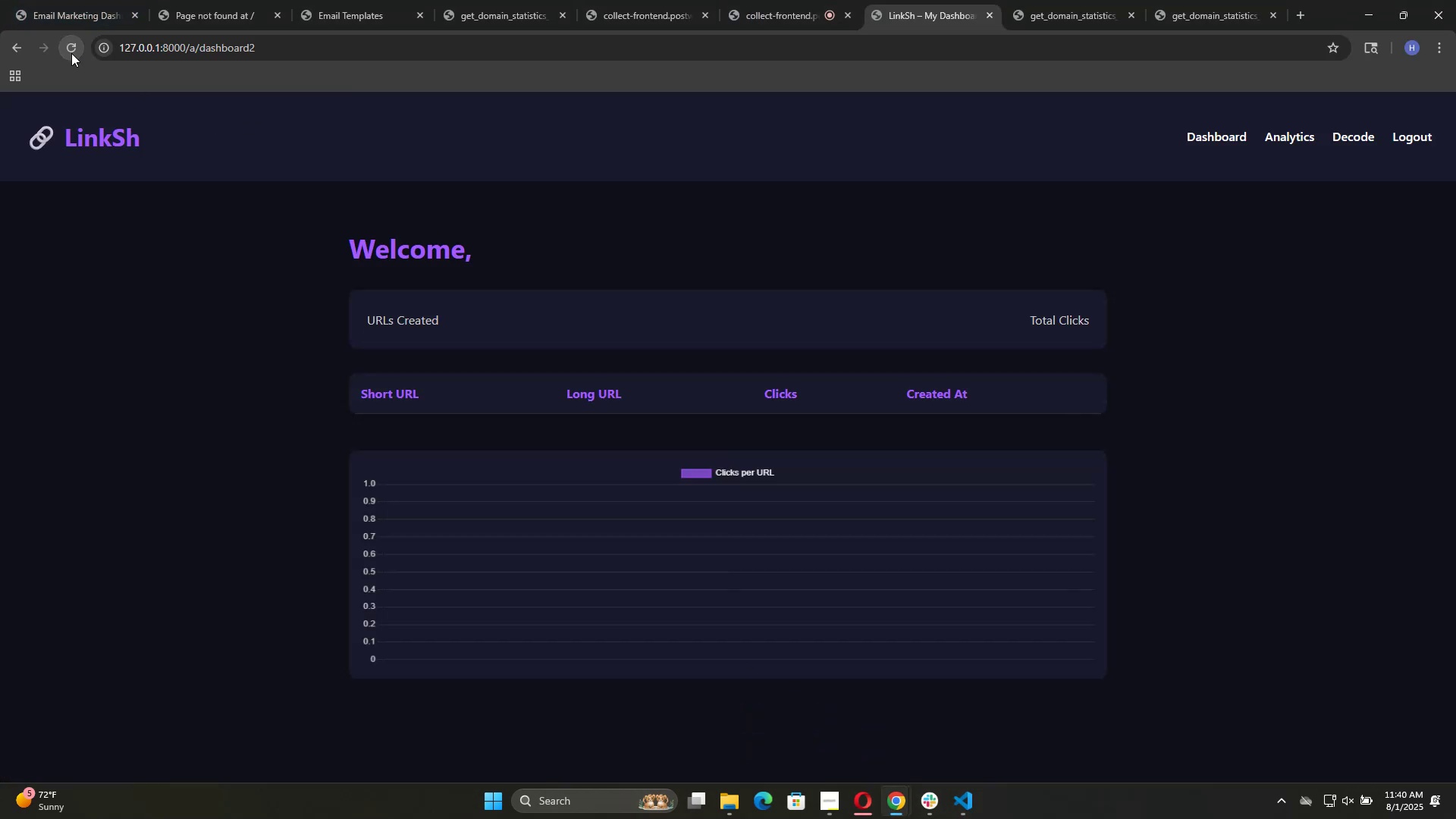 
double_click([71, 53])
 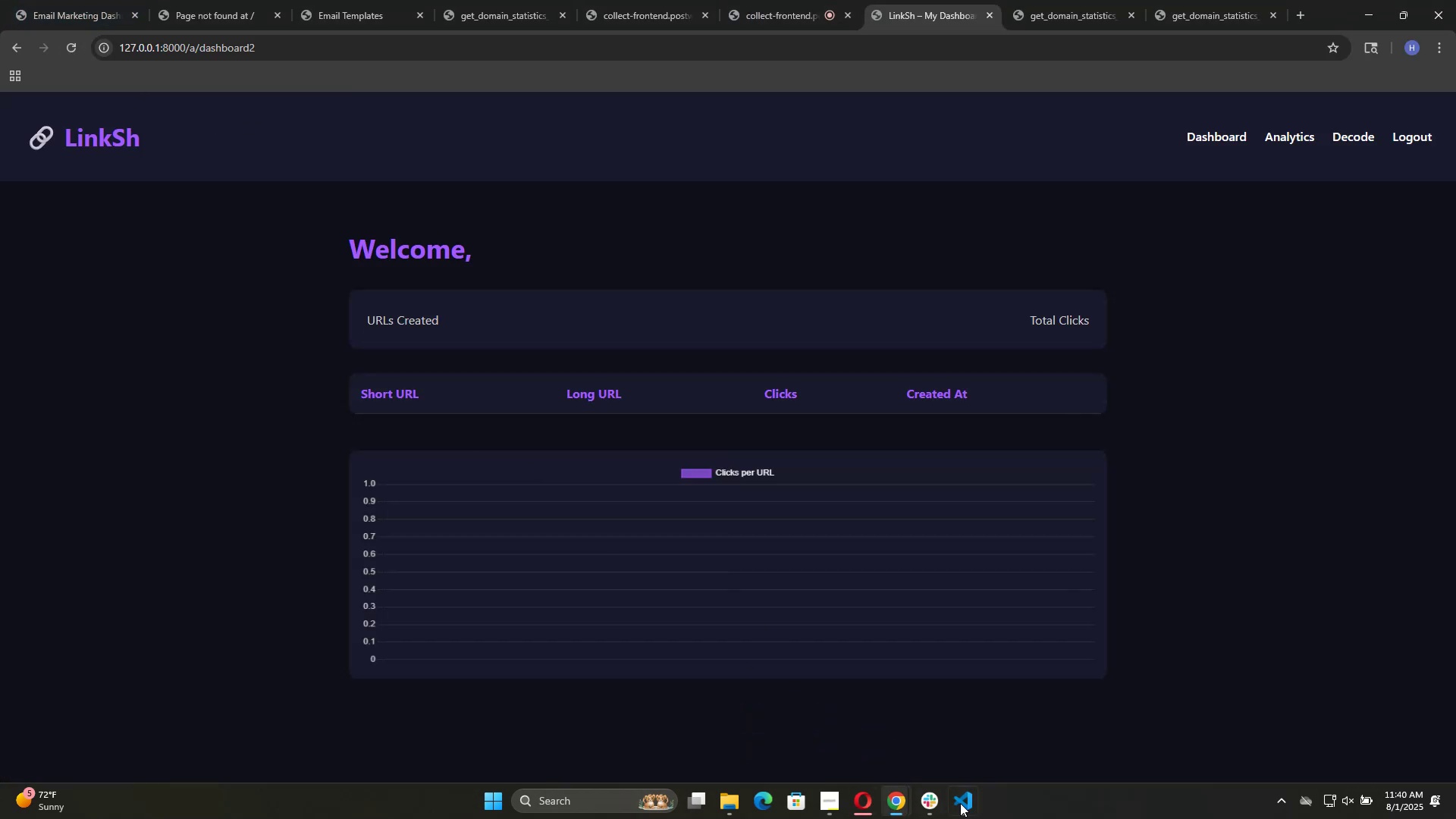 
left_click([967, 803])
 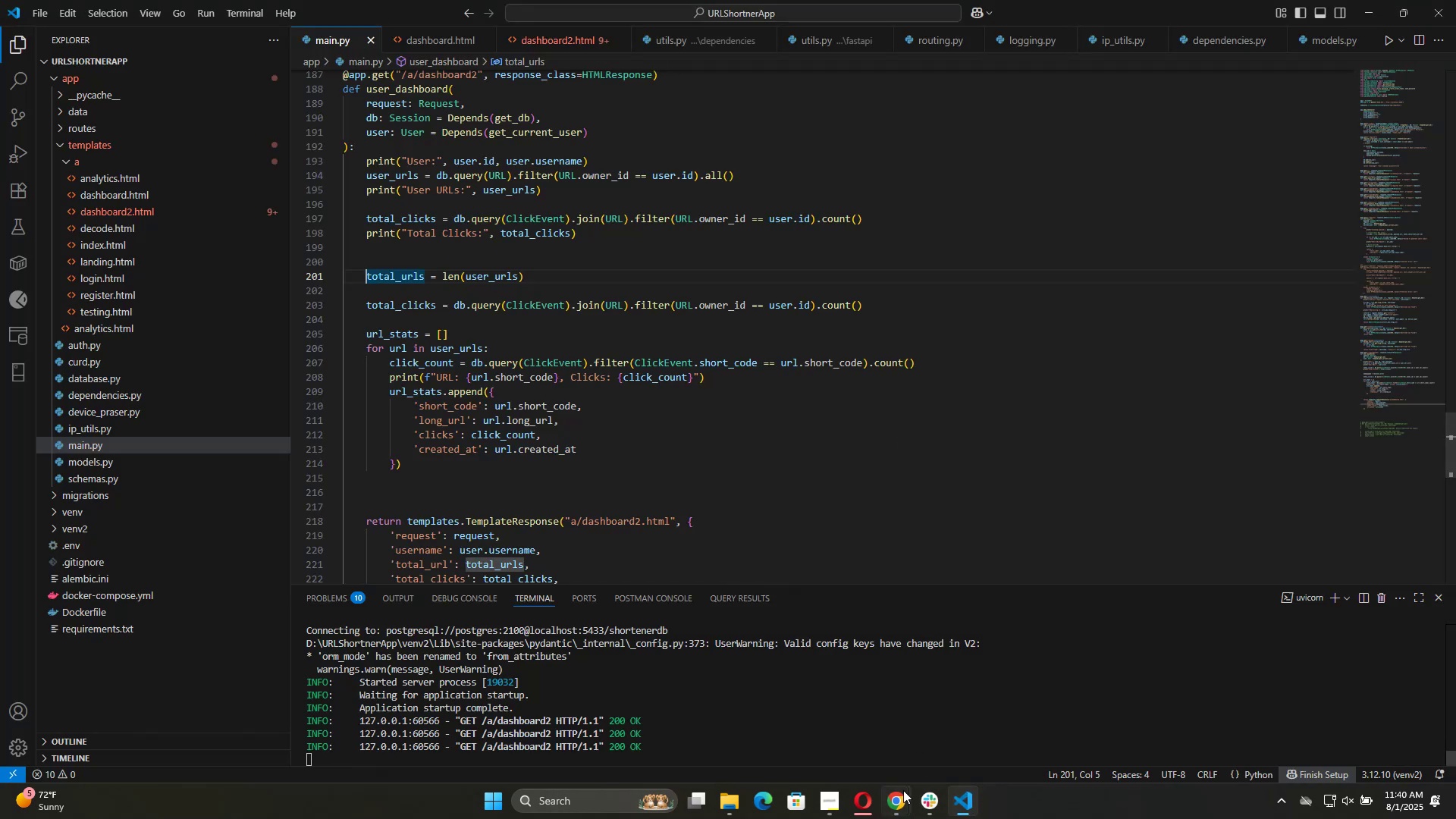 
left_click([862, 810])
 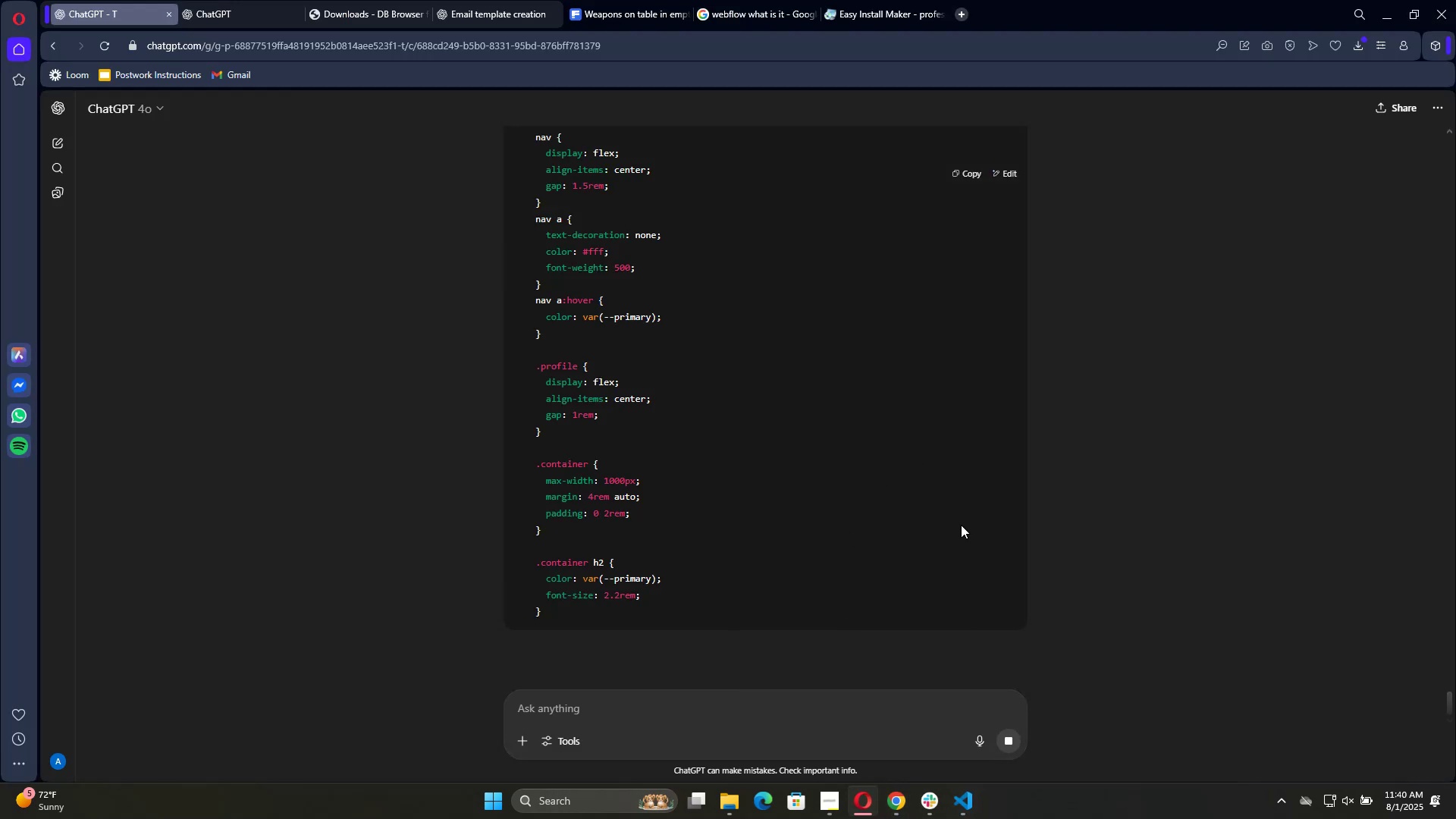 
scroll: coordinate [1031, 563], scroll_direction: down, amount: 11.0
 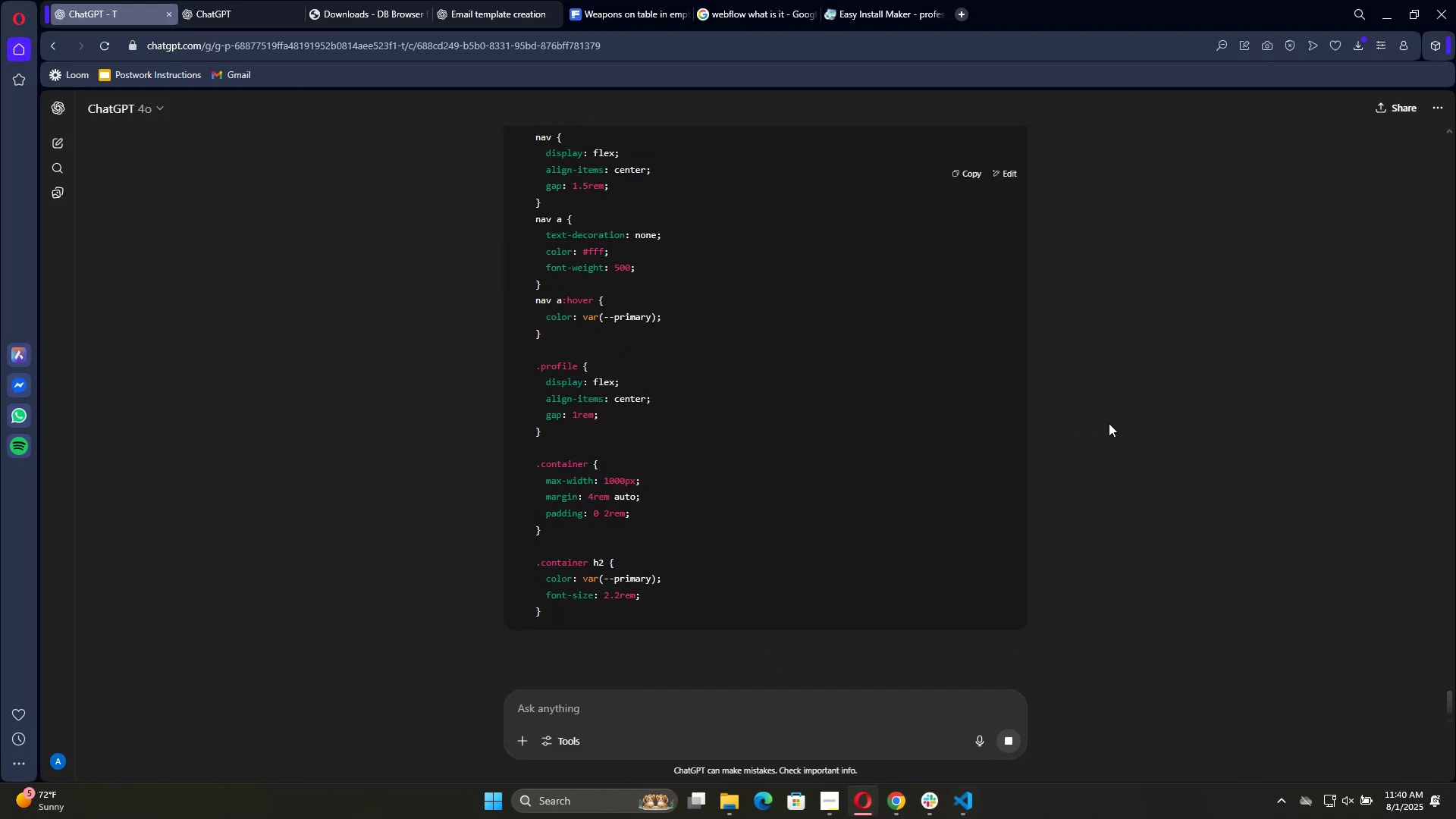 
left_click([1133, 419])
 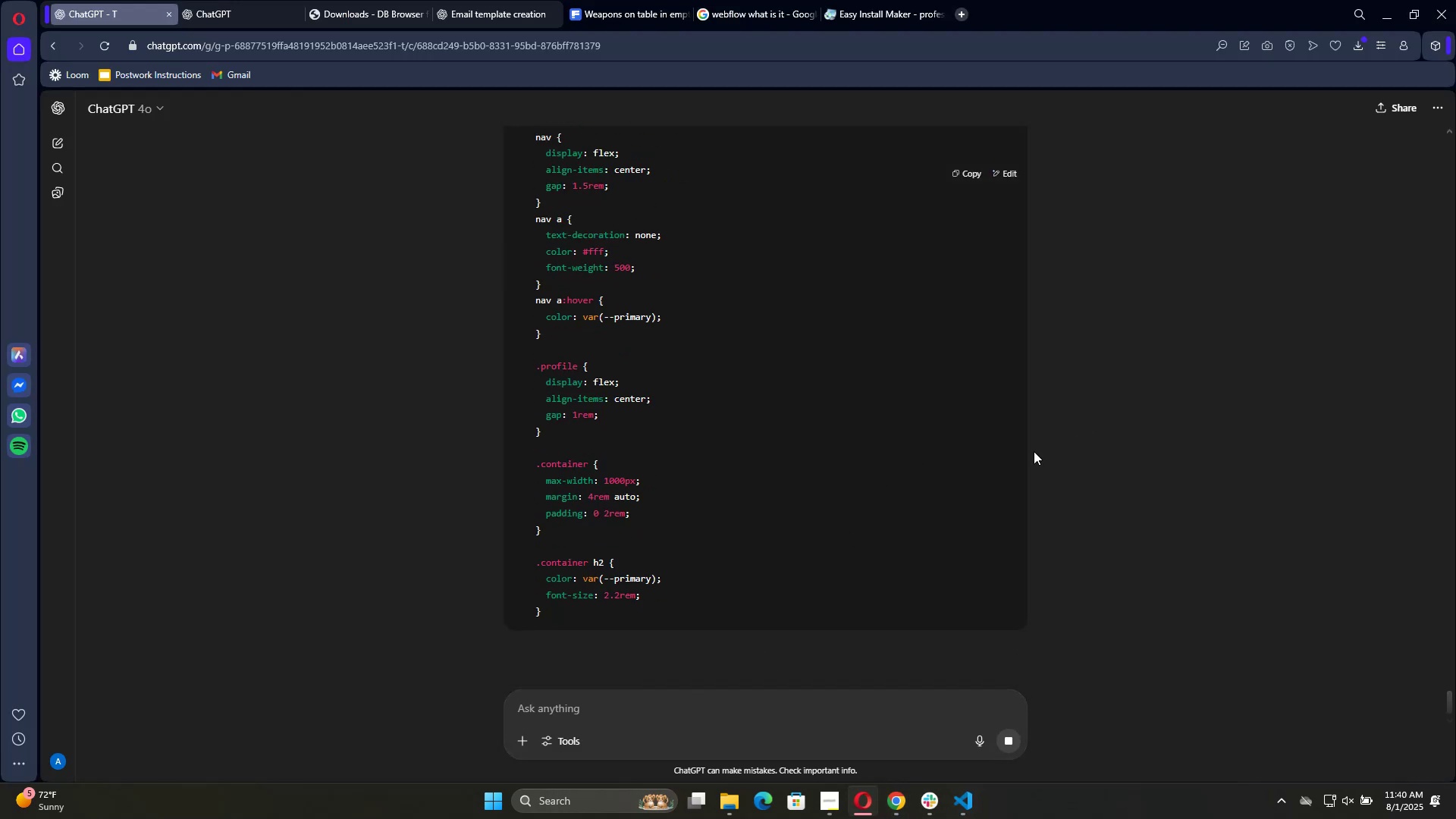 
scroll: coordinate [952, 461], scroll_direction: up, amount: 6.0
 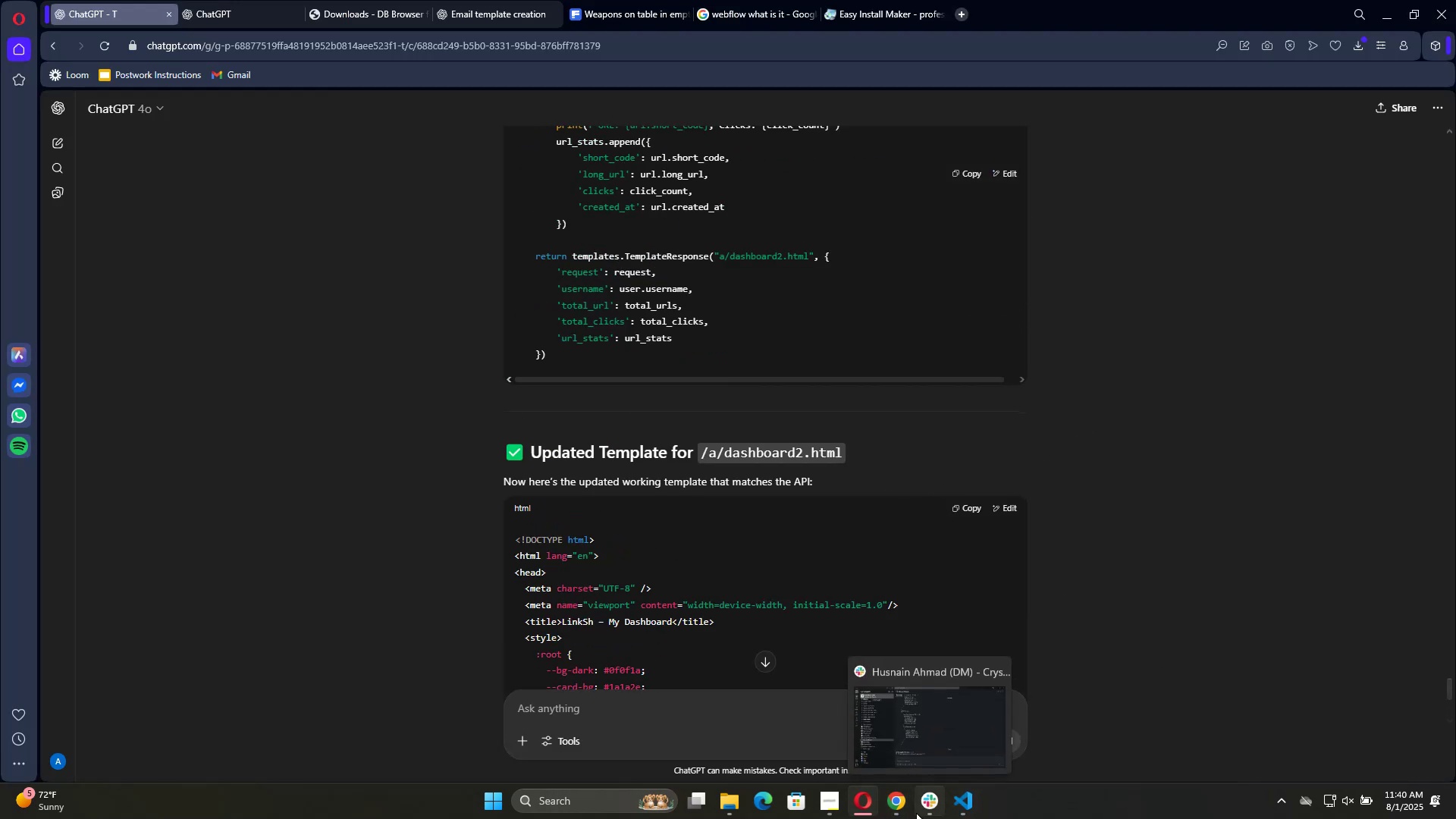 
left_click([901, 811])
 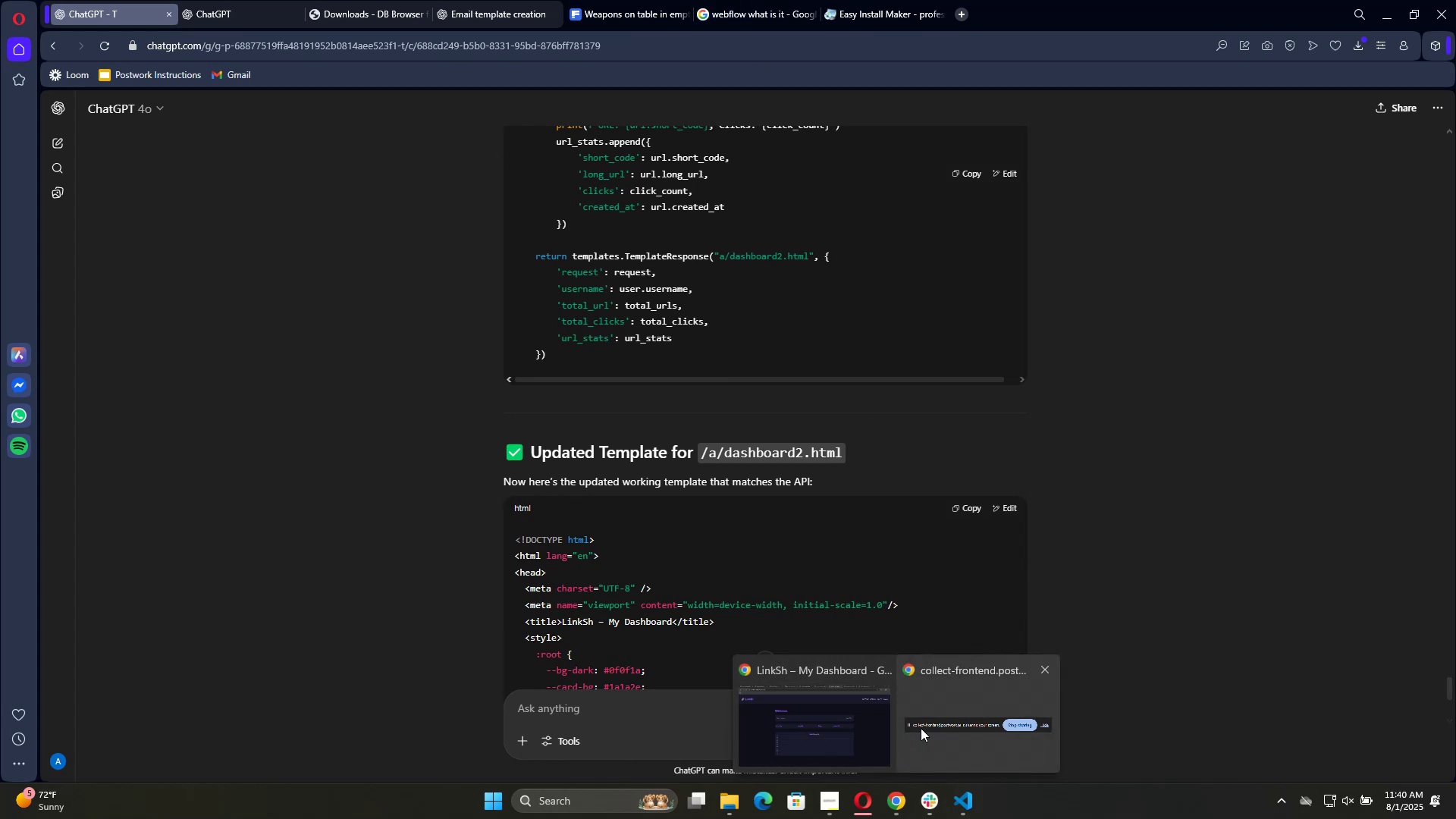 
left_click([838, 725])
 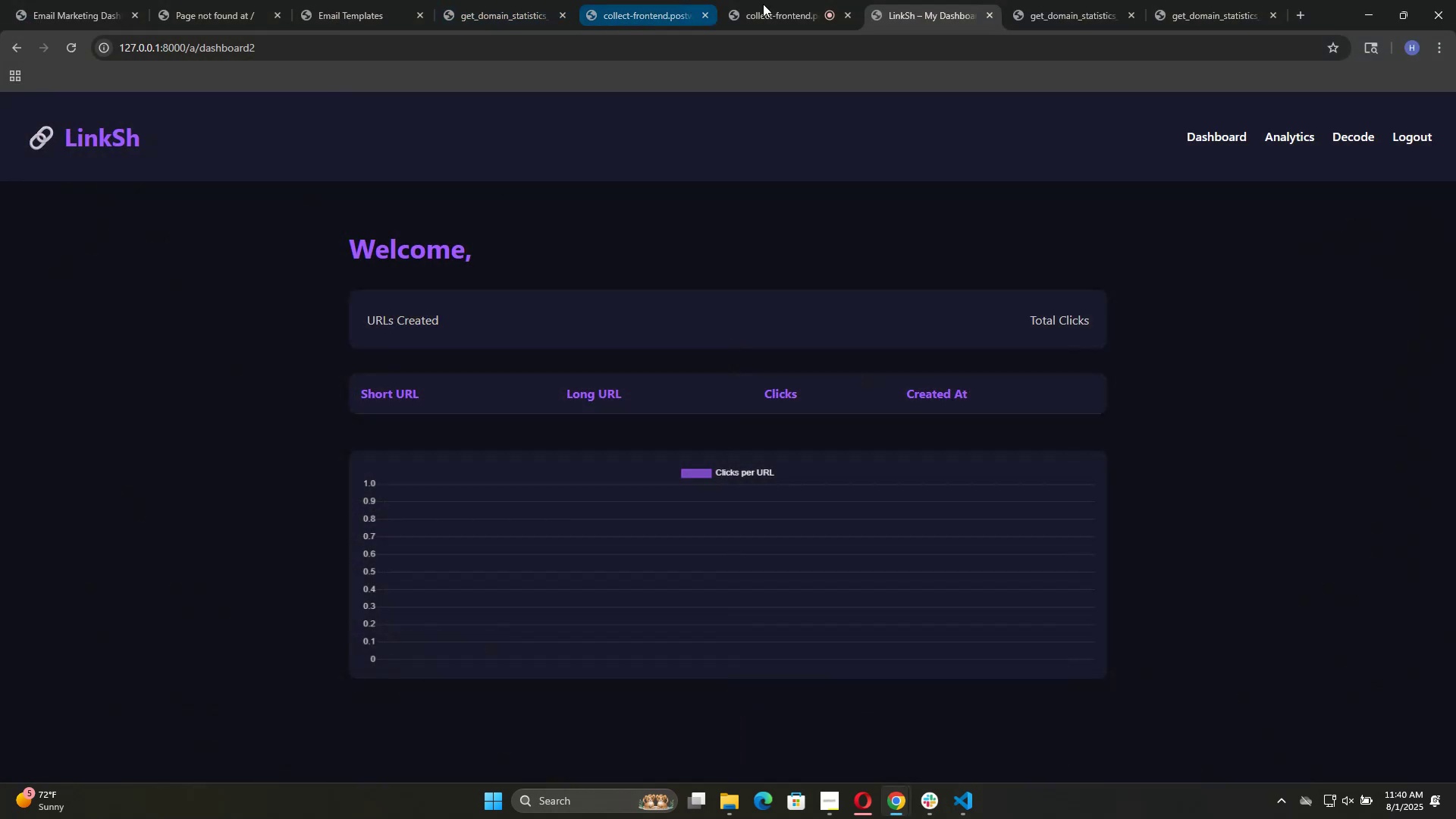 
left_click([774, 0])
 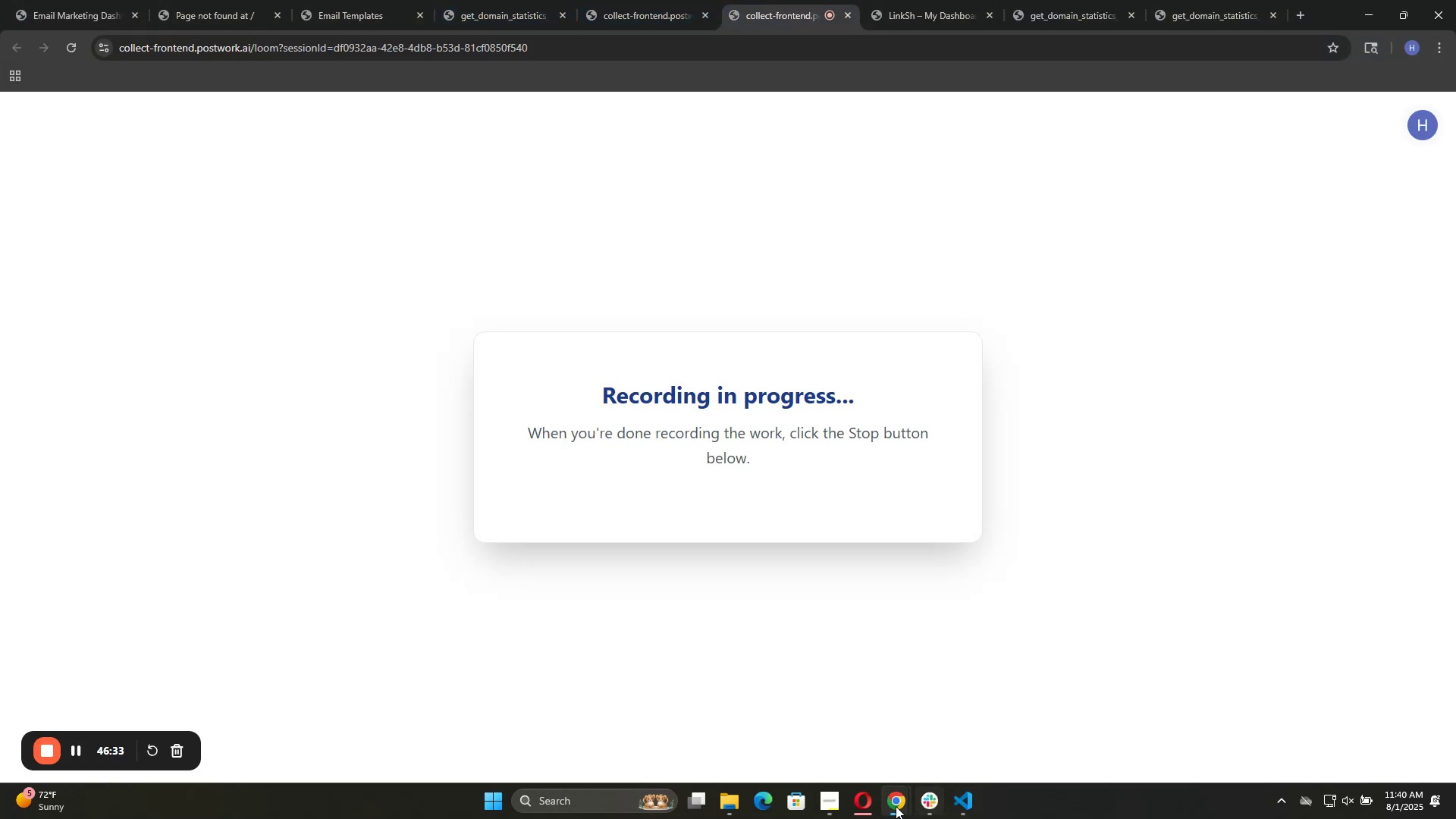 
left_click([858, 807])
 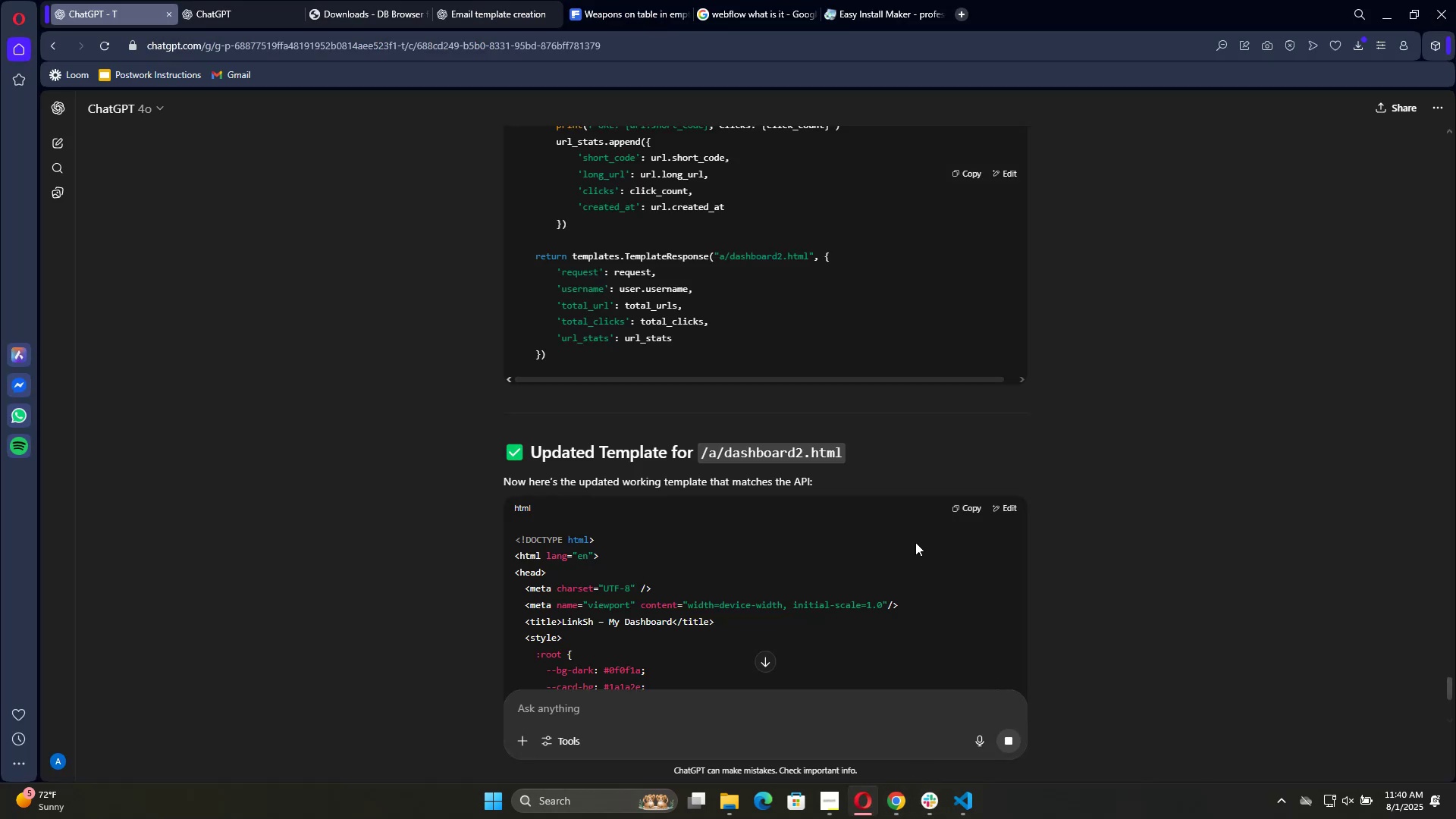 
scroll: coordinate [833, 460], scroll_direction: down, amount: 6.0
 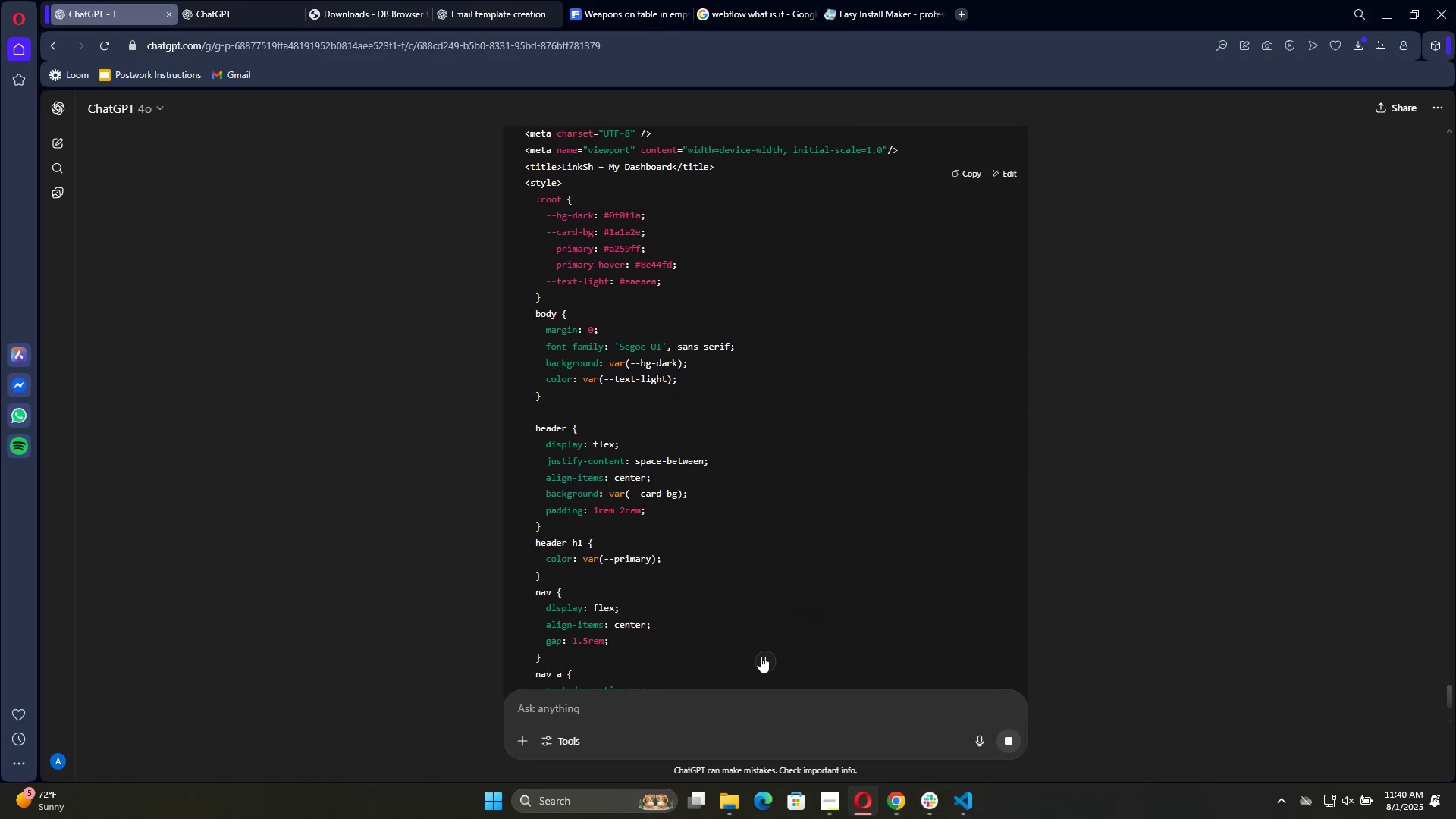 
left_click([767, 657])
 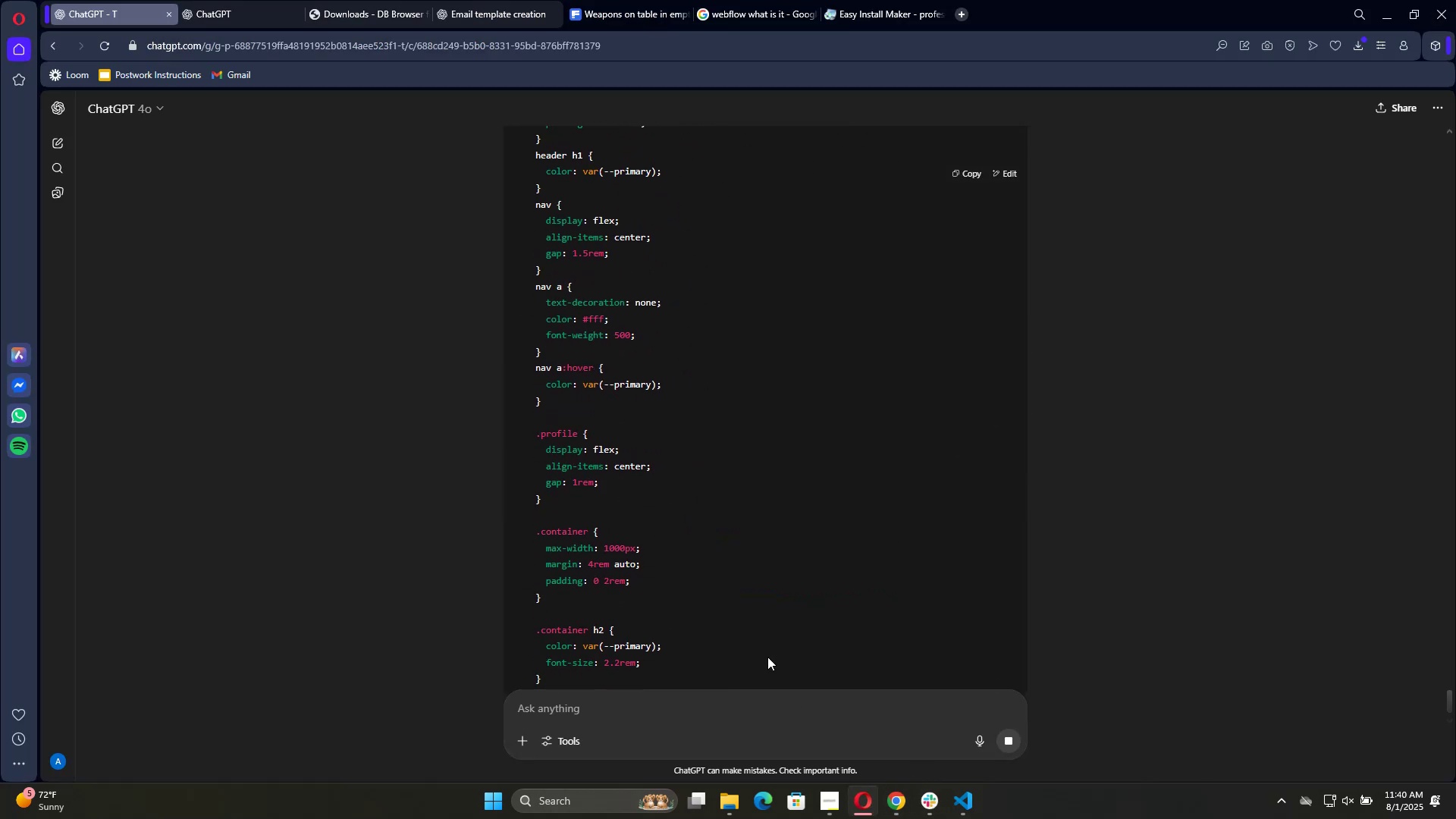 
scroll: coordinate [836, 561], scroll_direction: down, amount: 7.0
 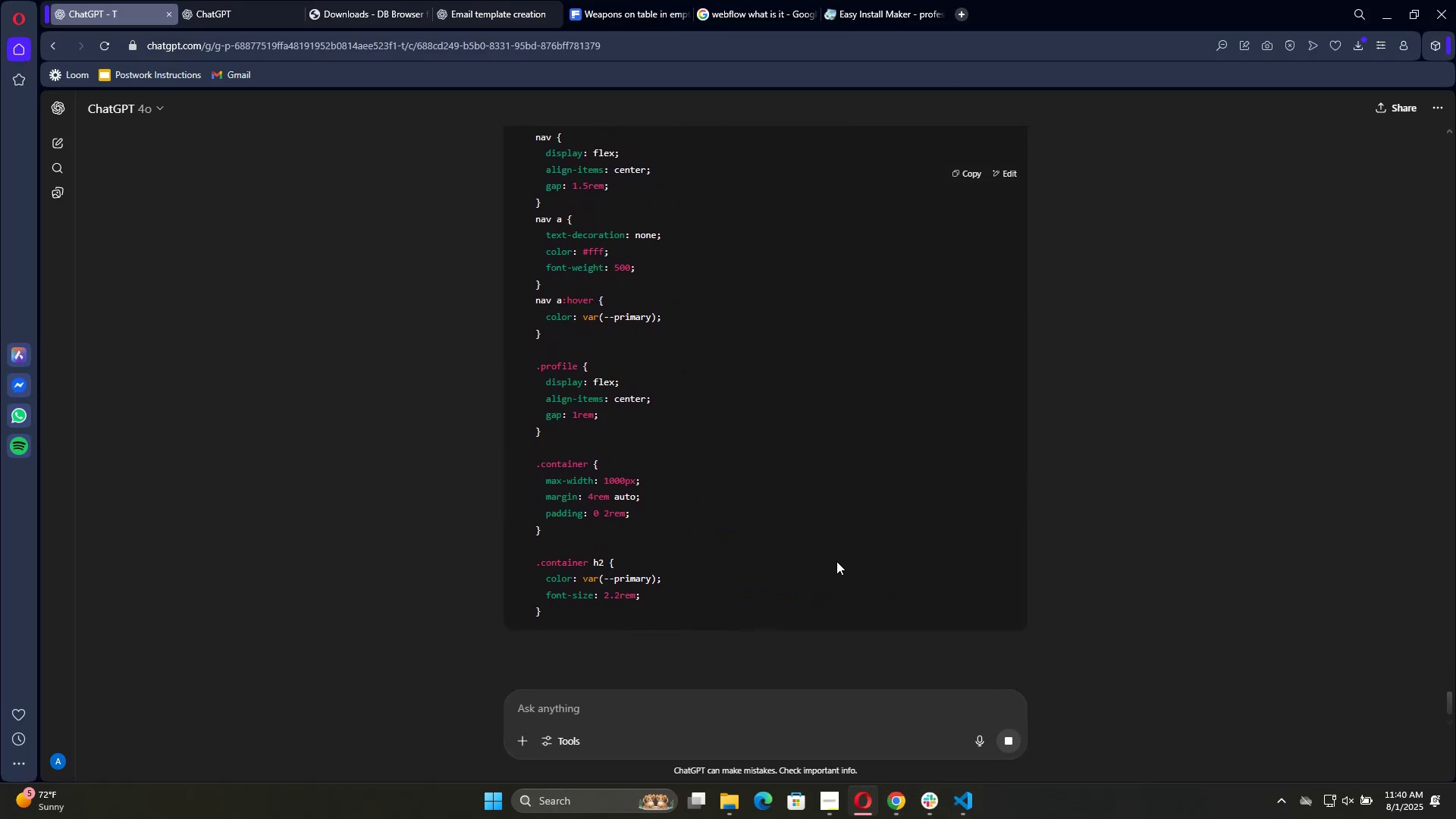 
scroll: coordinate [968, 491], scroll_direction: up, amount: 10.0
 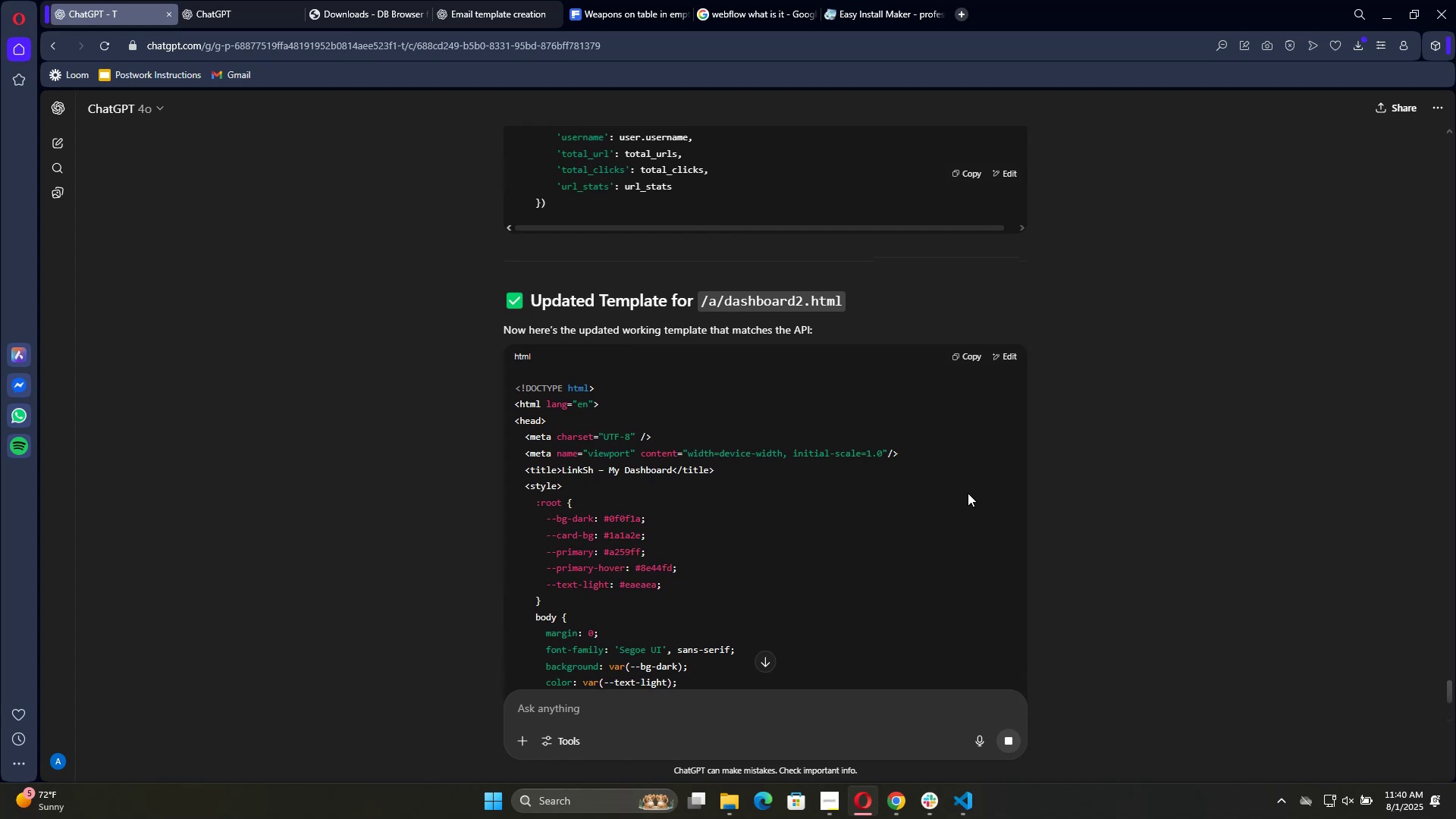 
scroll: coordinate [968, 493], scroll_direction: down, amount: 5.0
 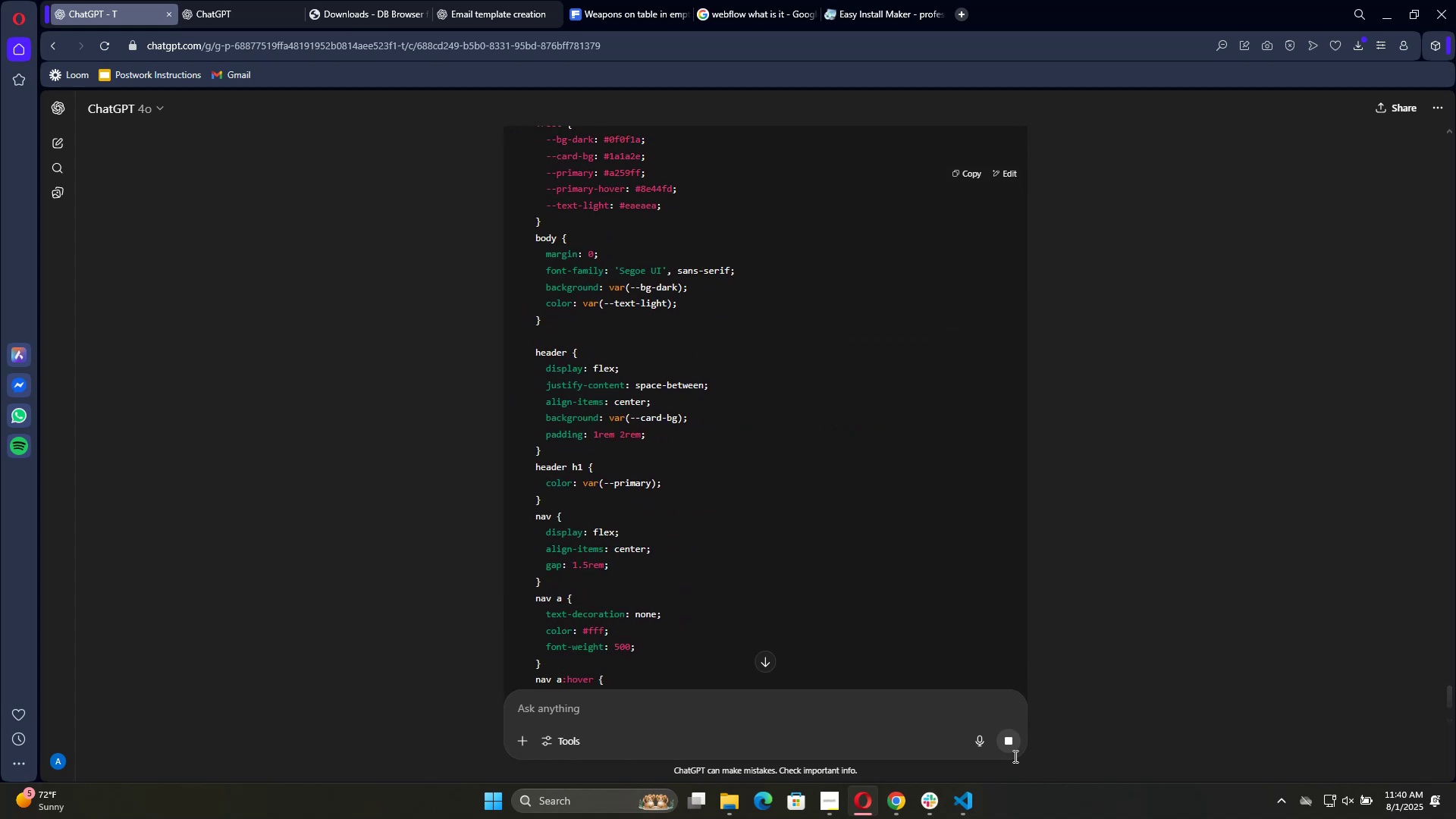 
left_click([1013, 748])
 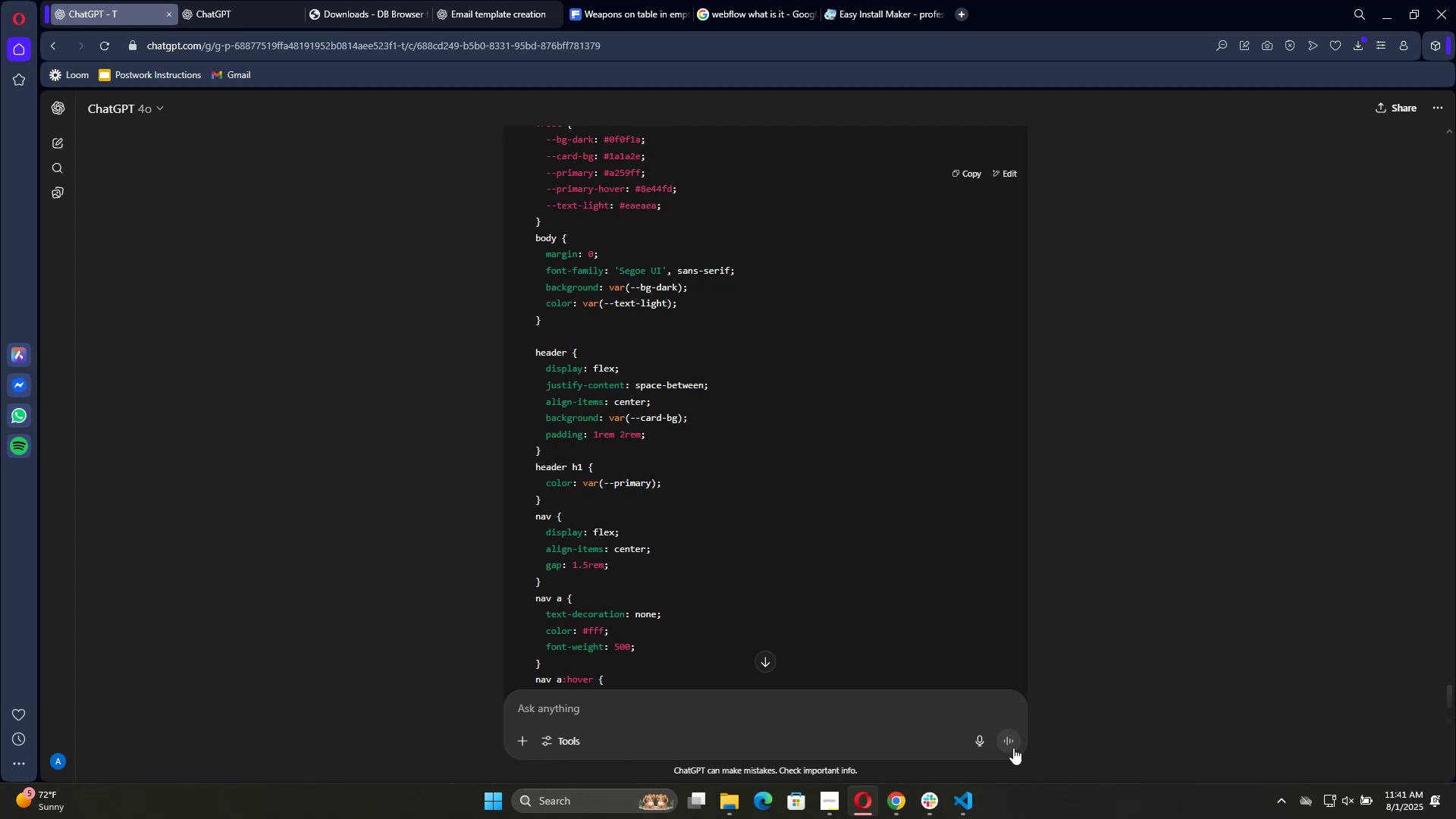 
wait(13.56)
 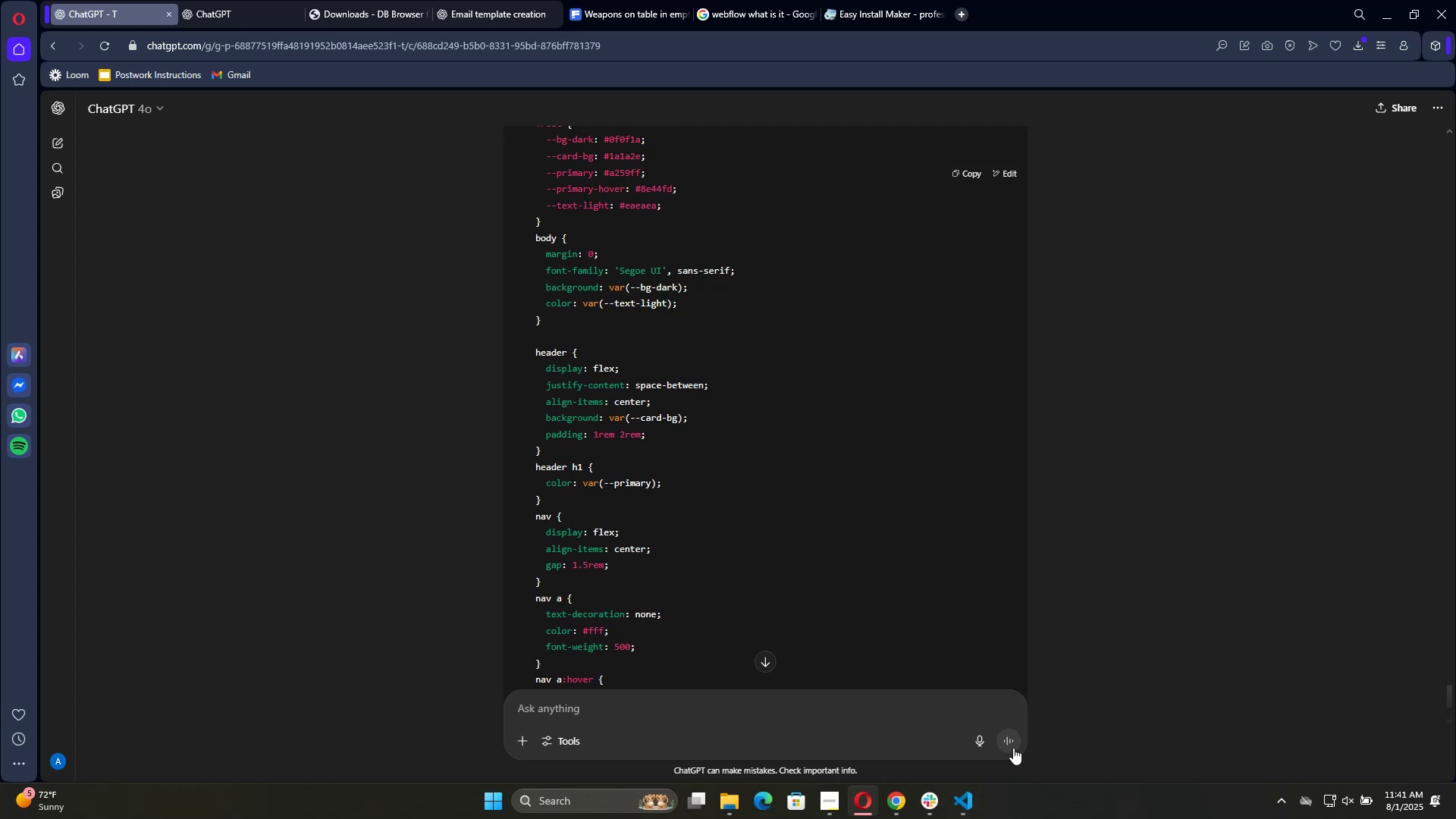 
scroll: coordinate [880, 447], scroll_direction: down, amount: 12.0
 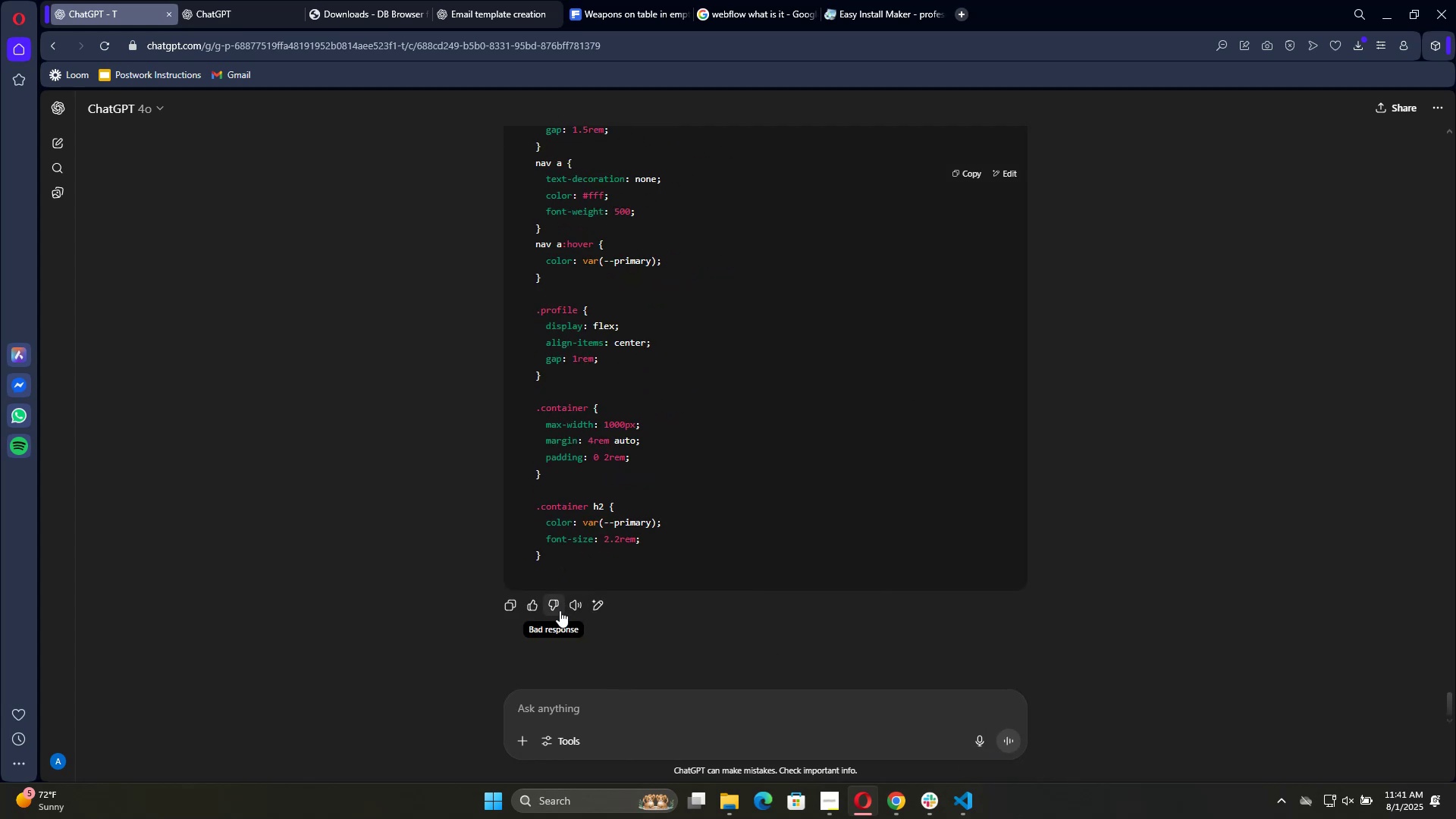 
left_click([640, 707])
 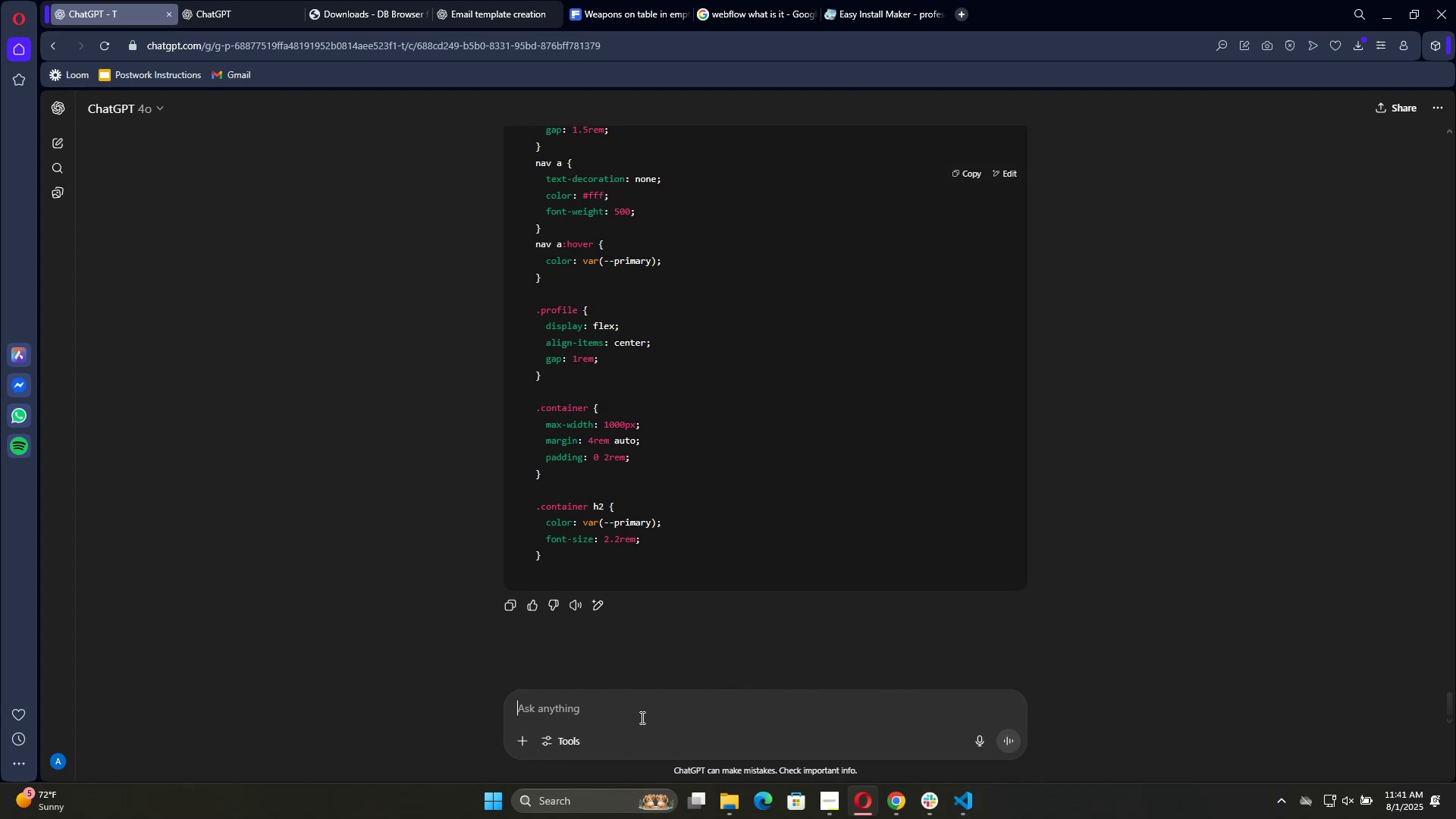 
type(regr)
key(Backspace)
type(enreate the template )
 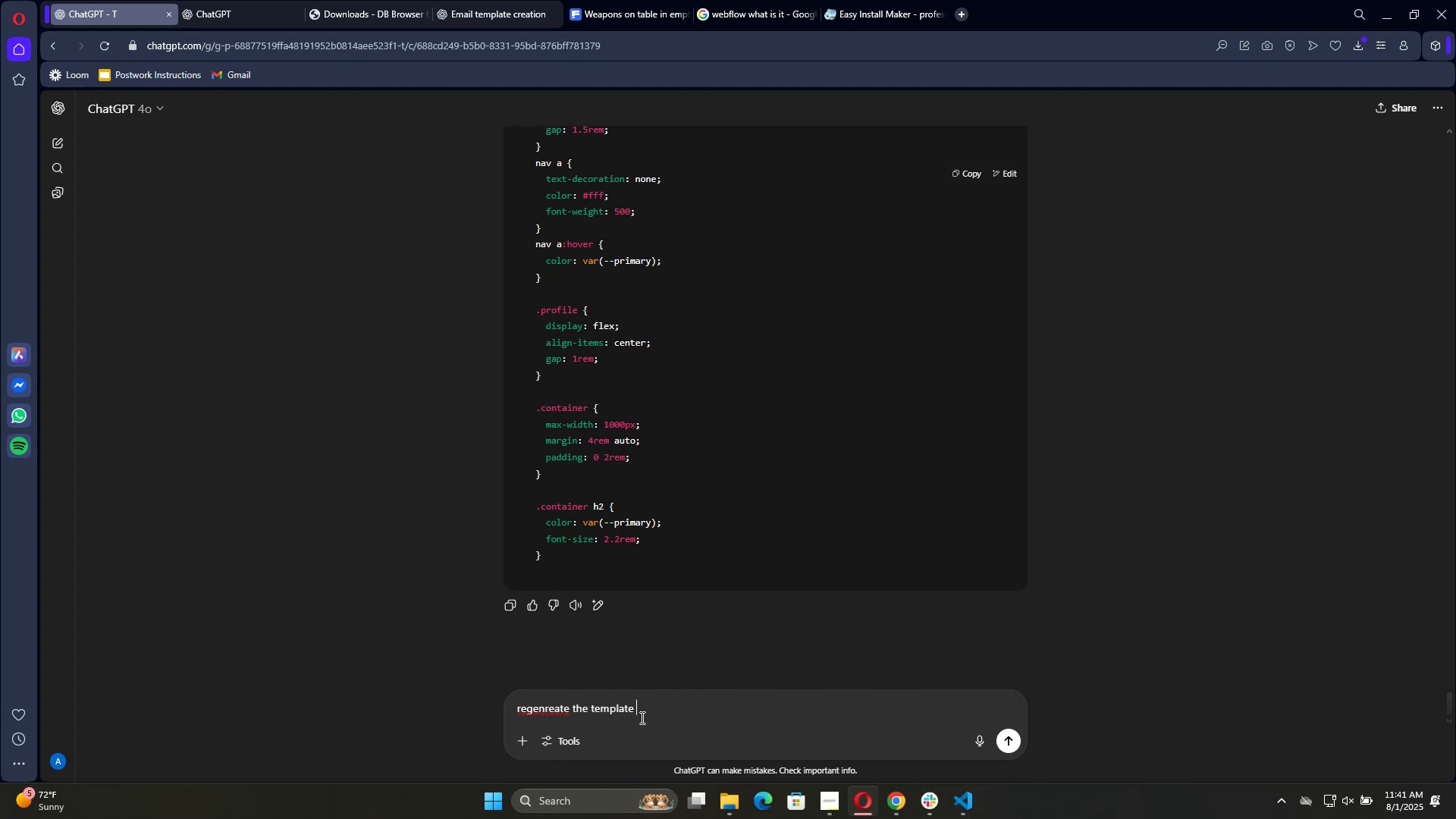 
key(Enter)
 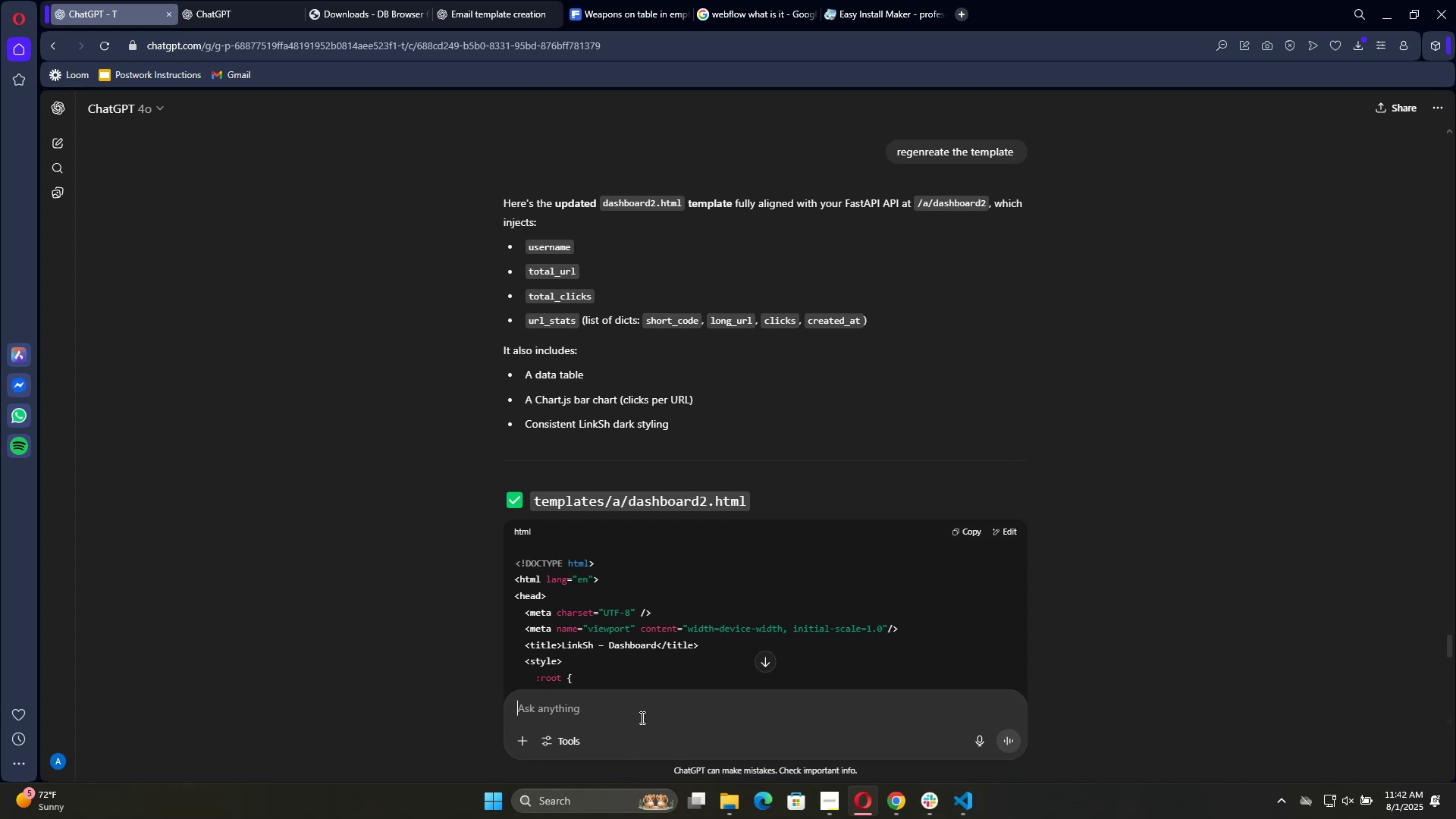 
wait(51.24)
 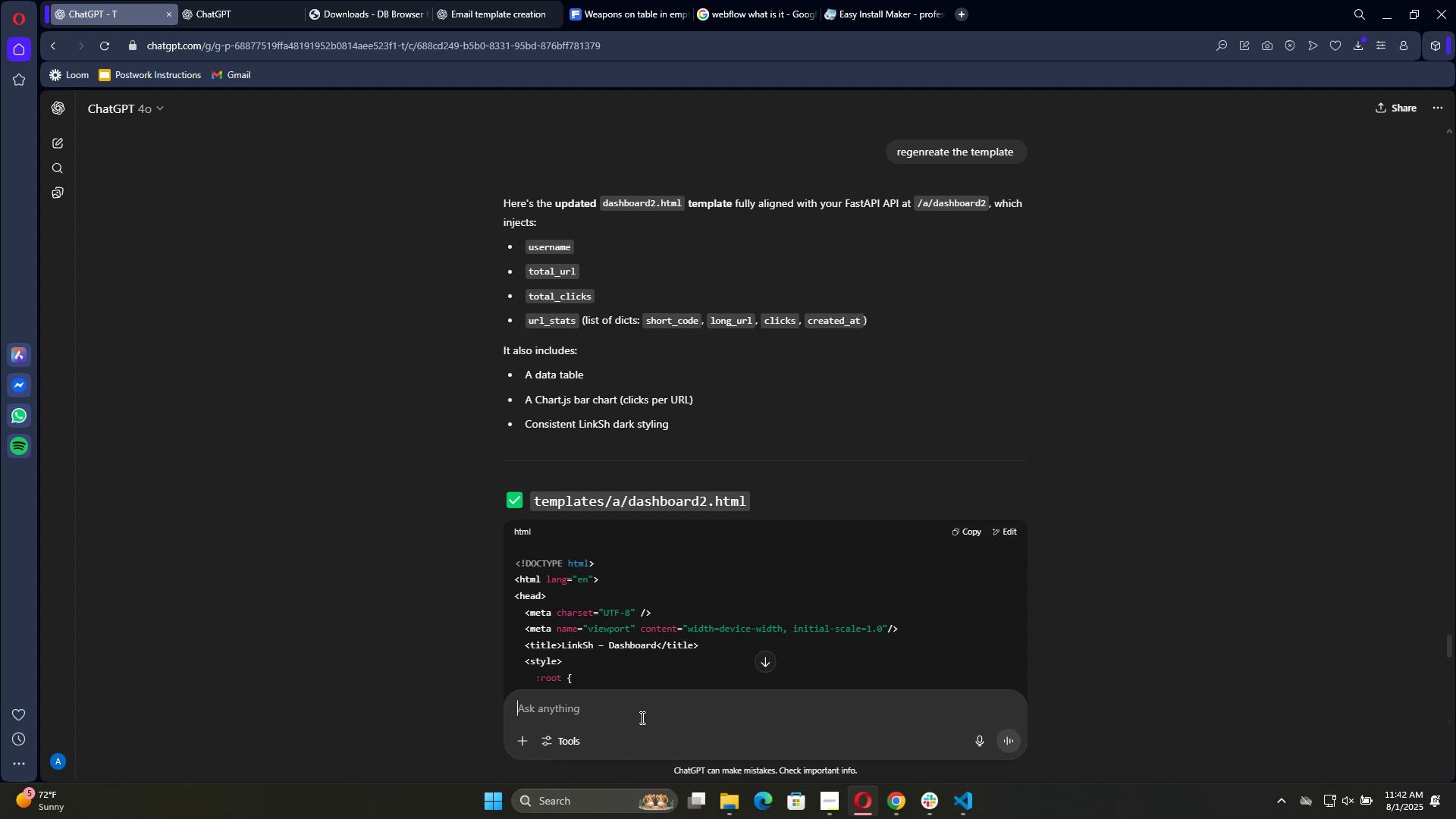 
scroll: coordinate [943, 337], scroll_direction: down, amount: 46.0
 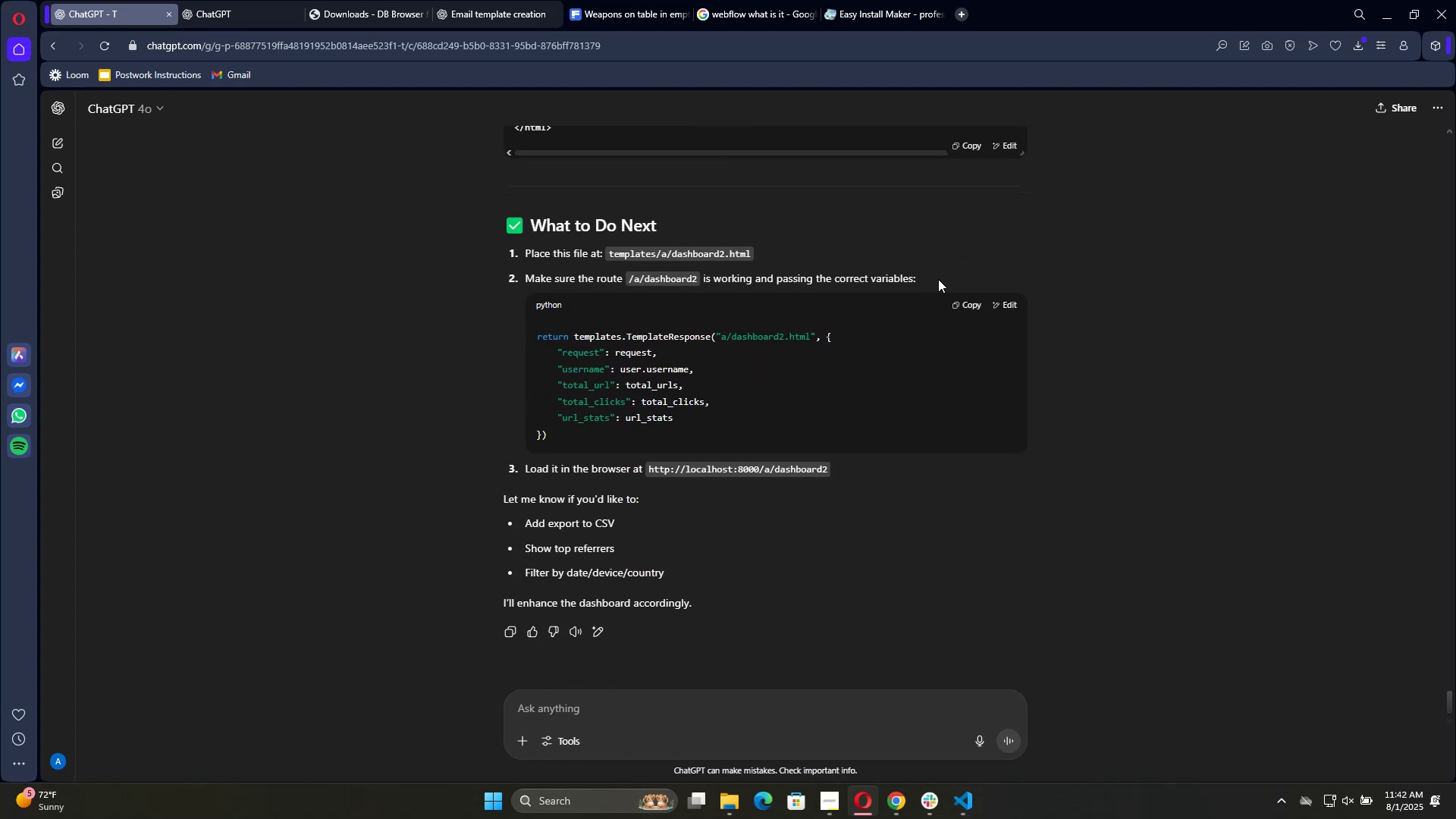 
wait(8.69)
 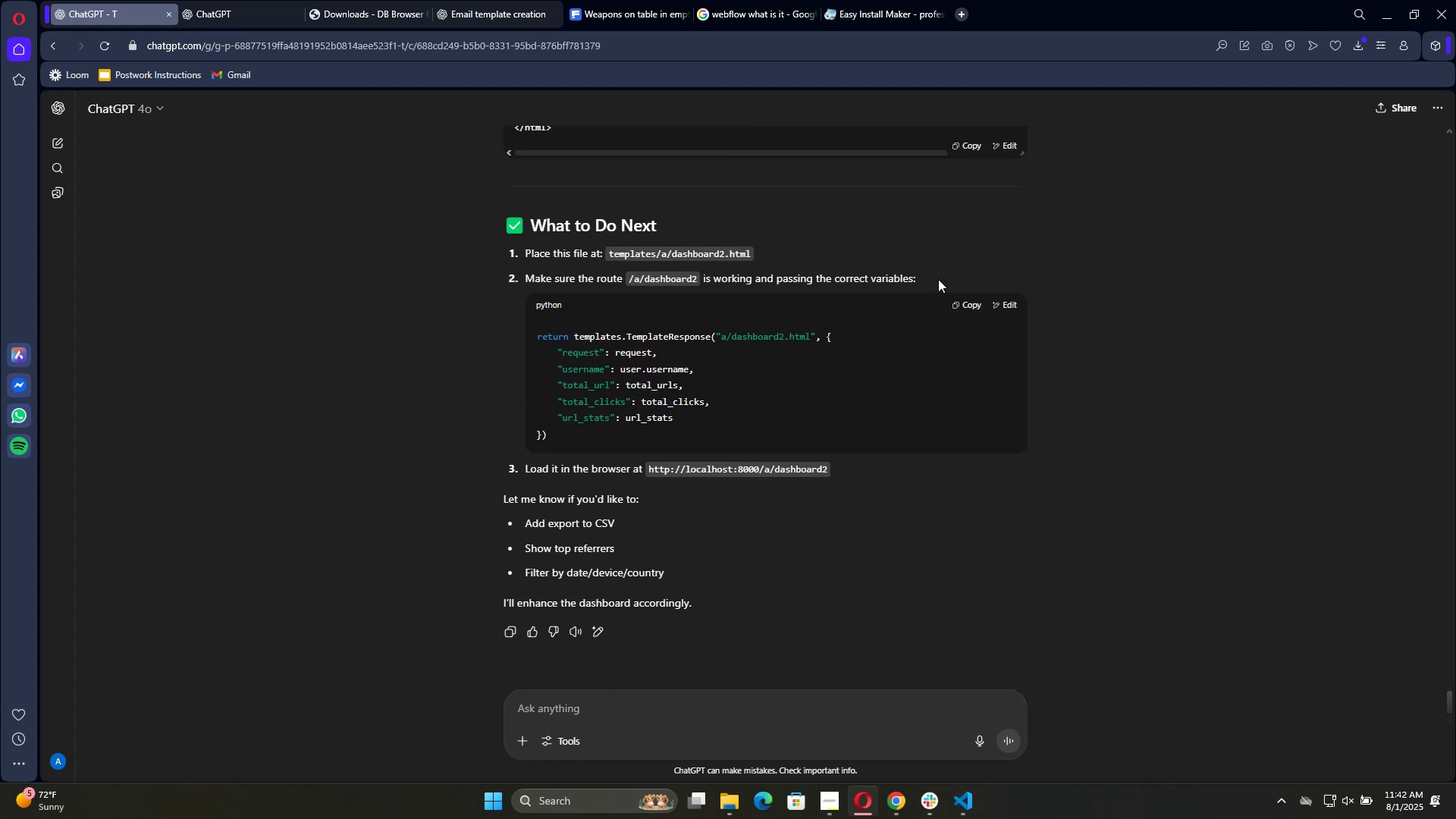 
left_click([972, 148])
 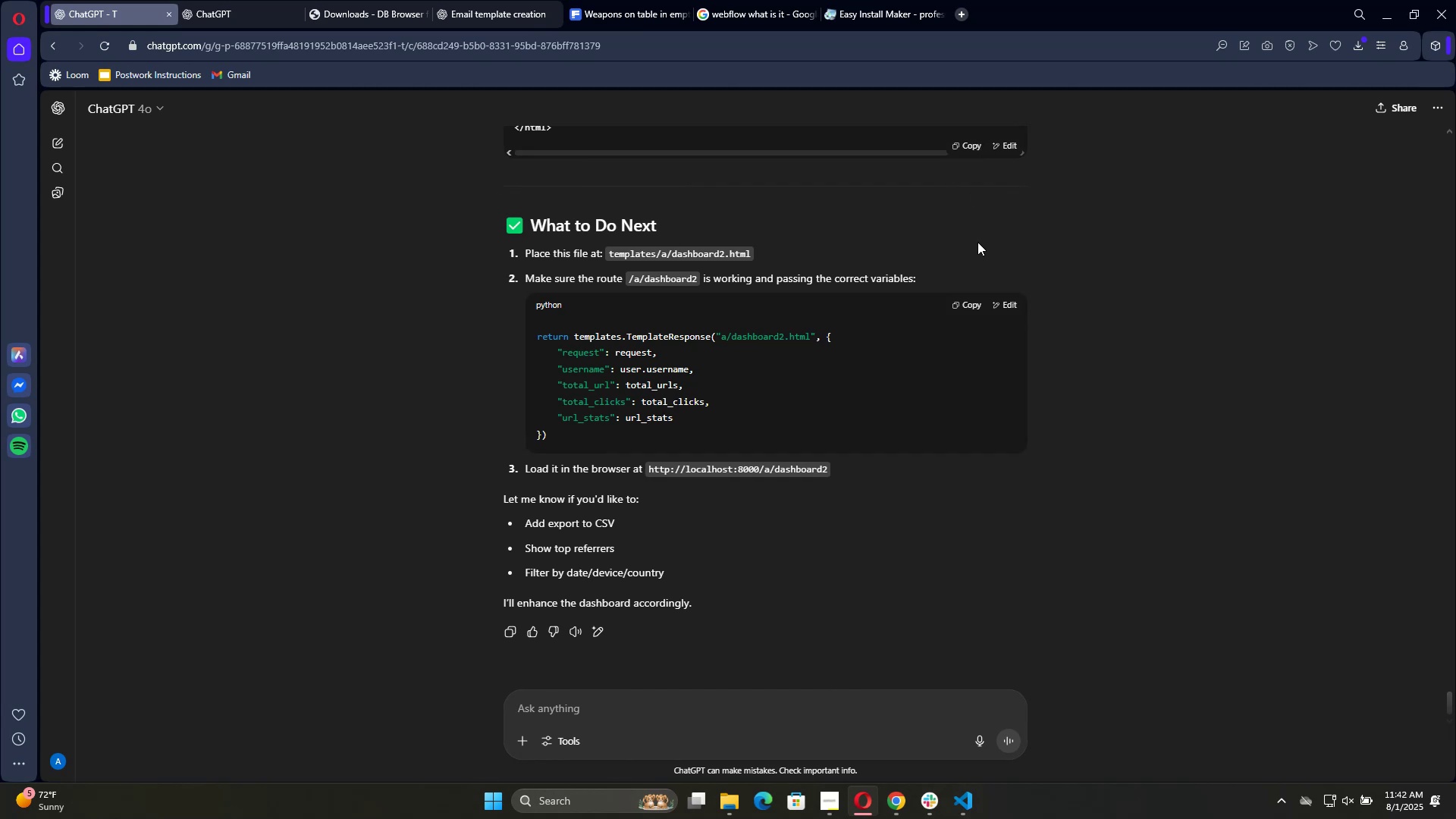 
left_click([962, 815])
 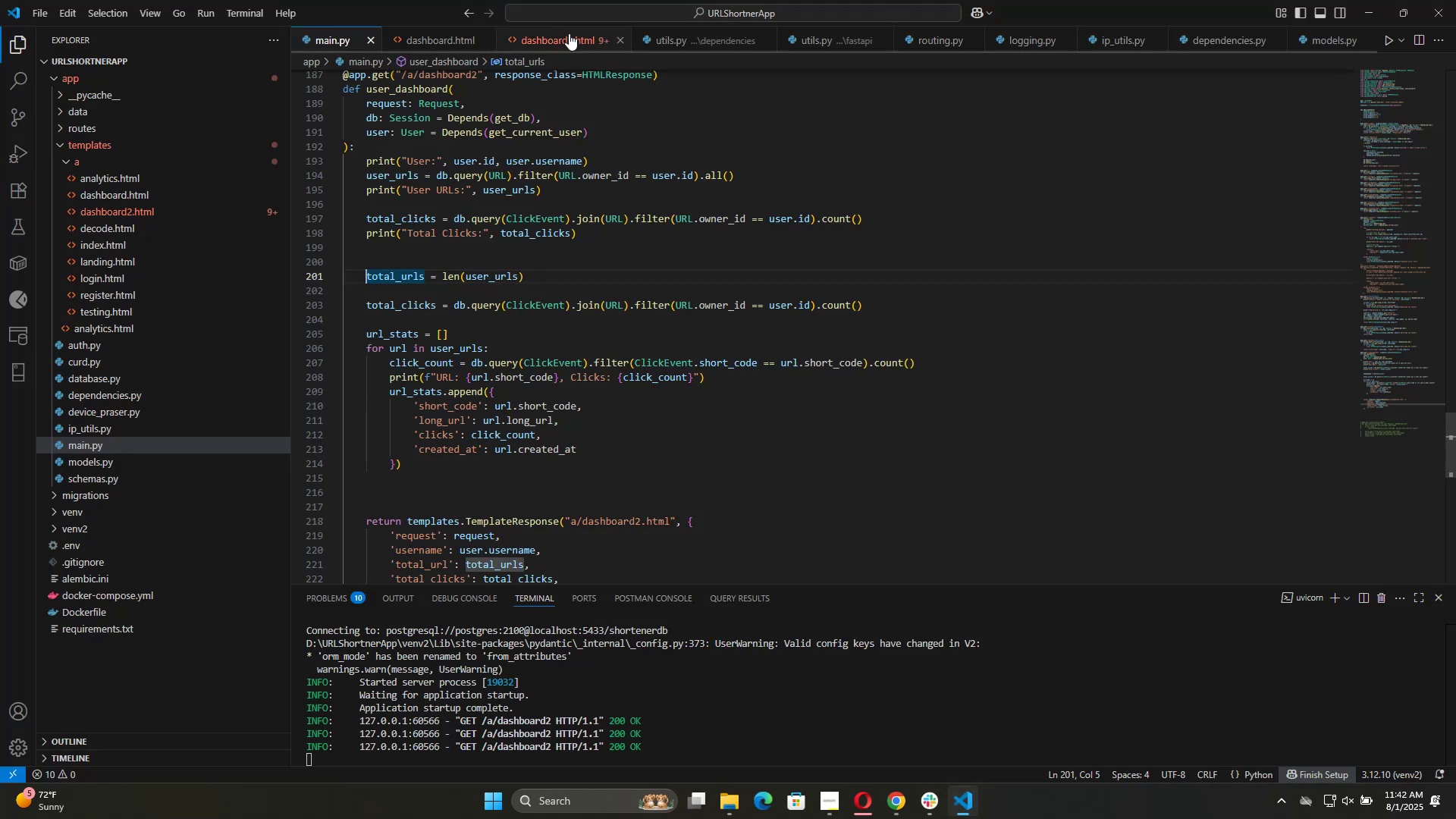 
double_click([962, 452])
 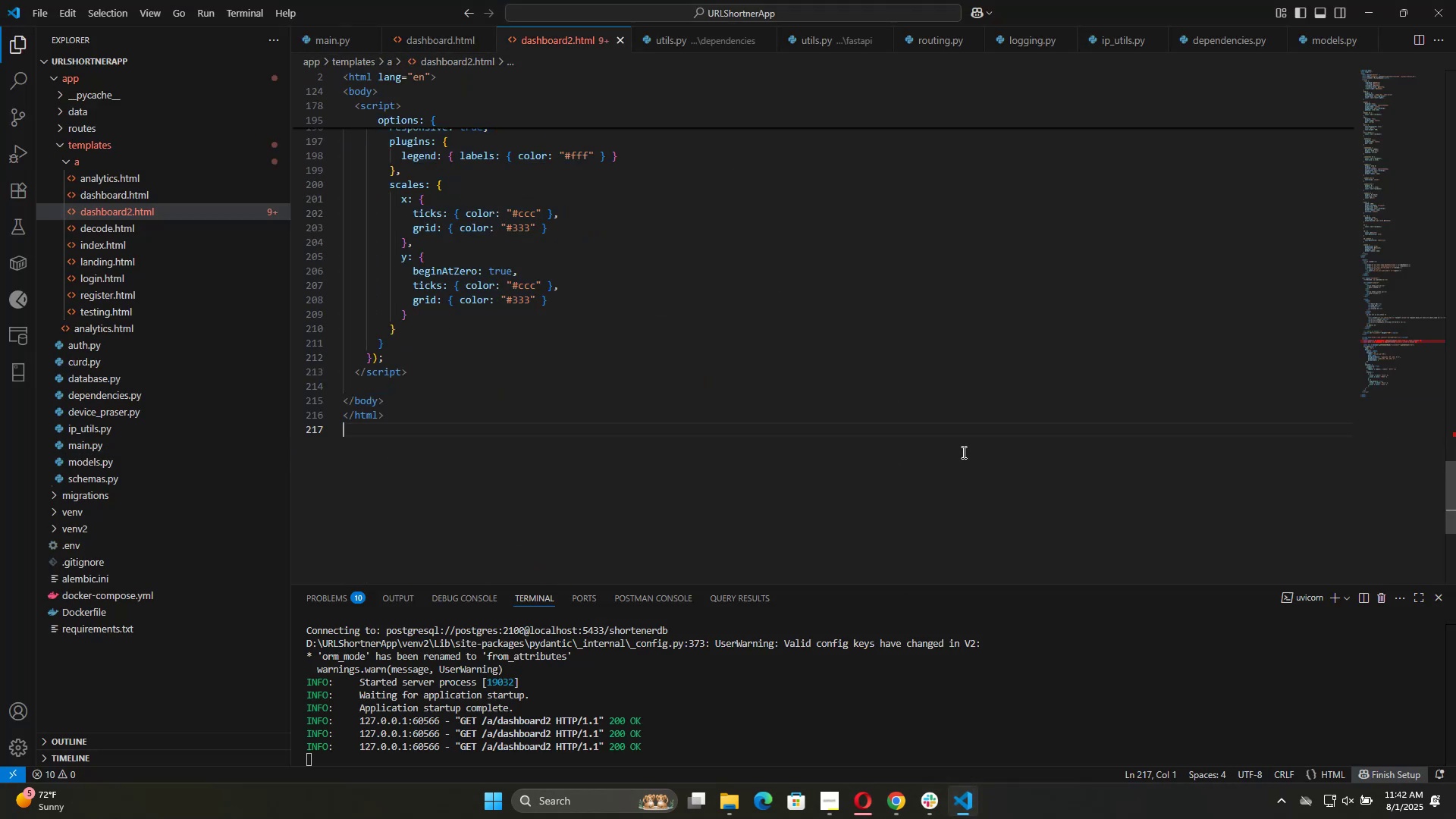 
key(Control+A)
 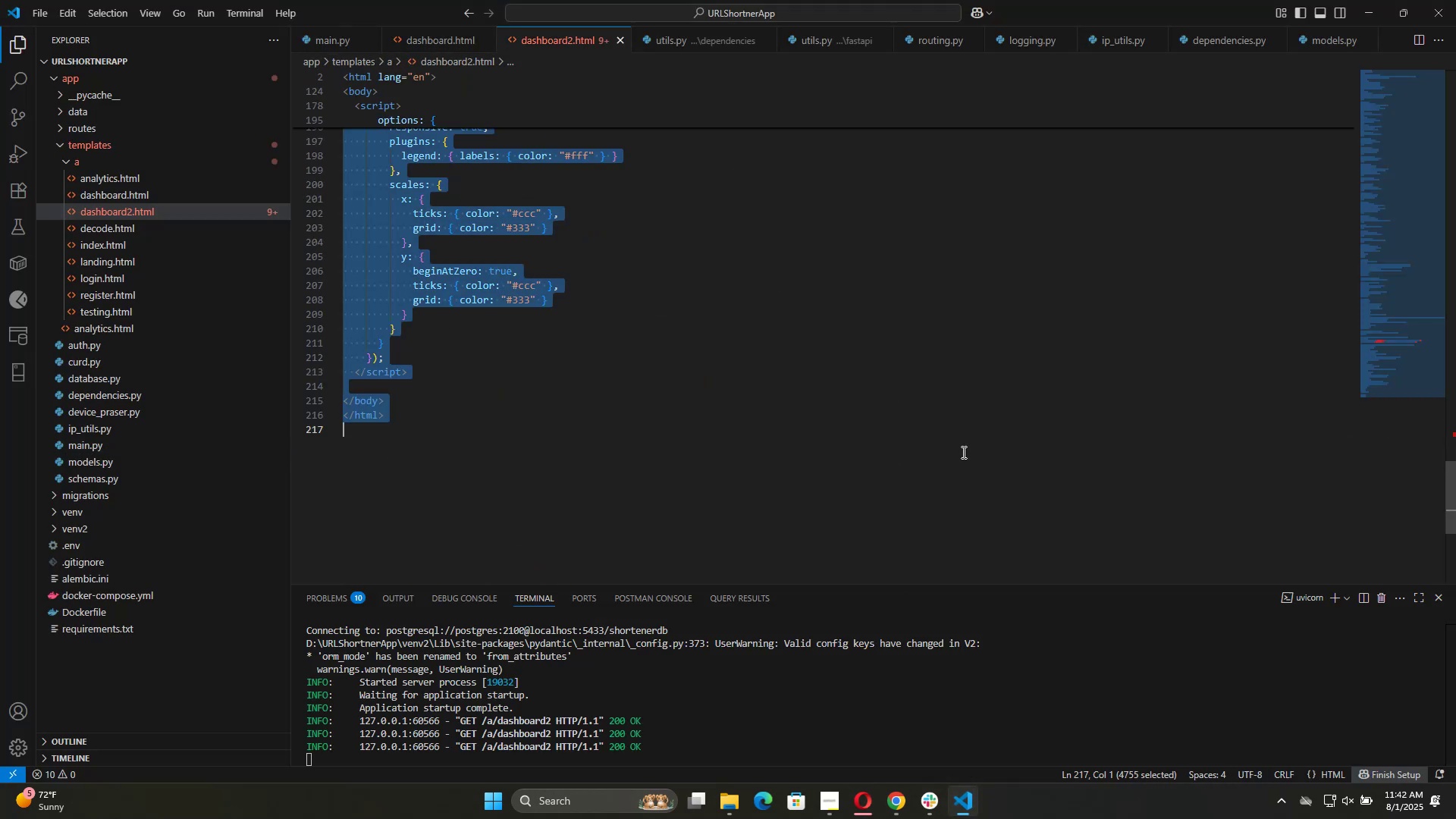 
key(Control+V)
 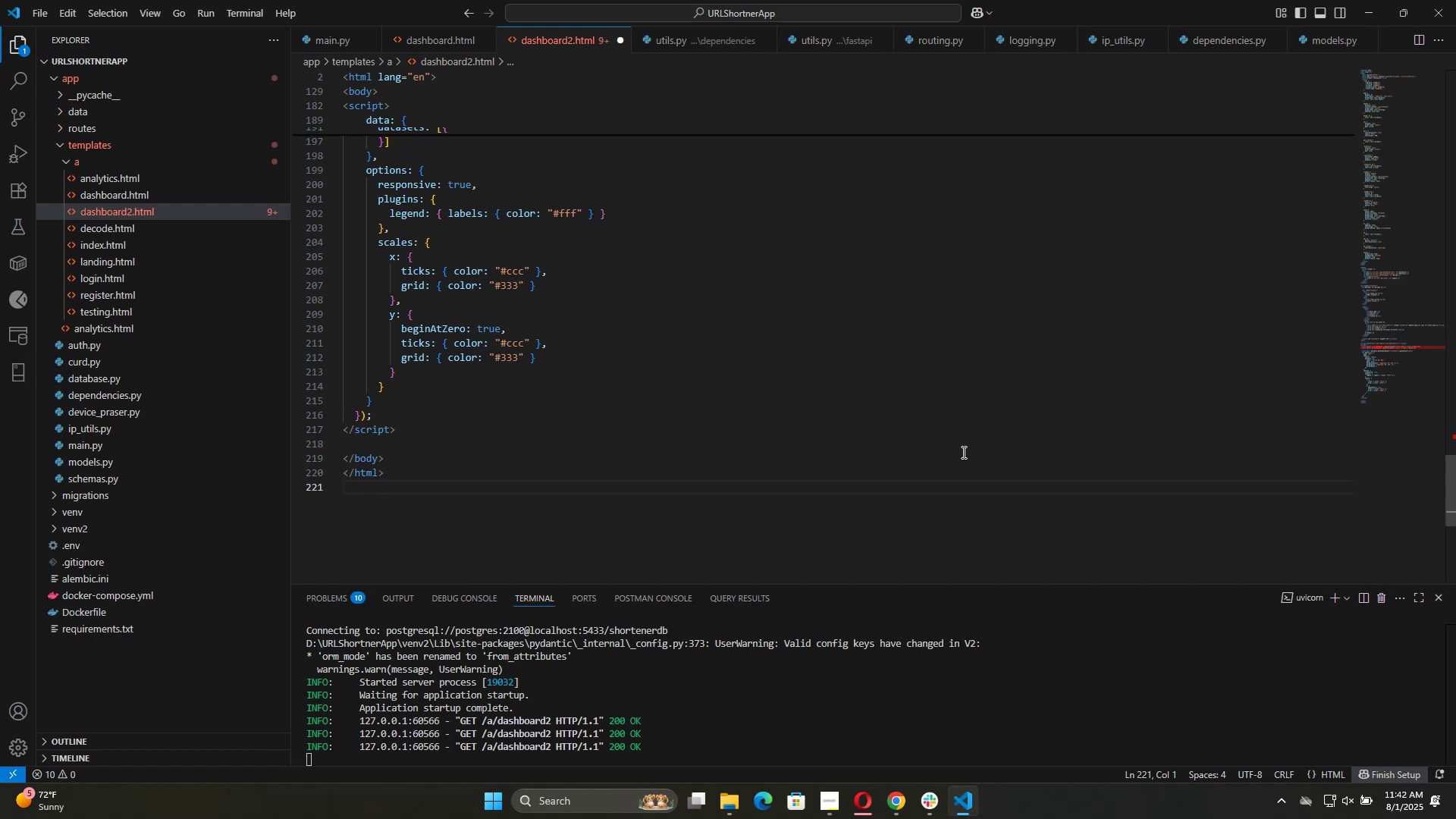 
scroll: coordinate [962, 452], scroll_direction: up, amount: 7.0
 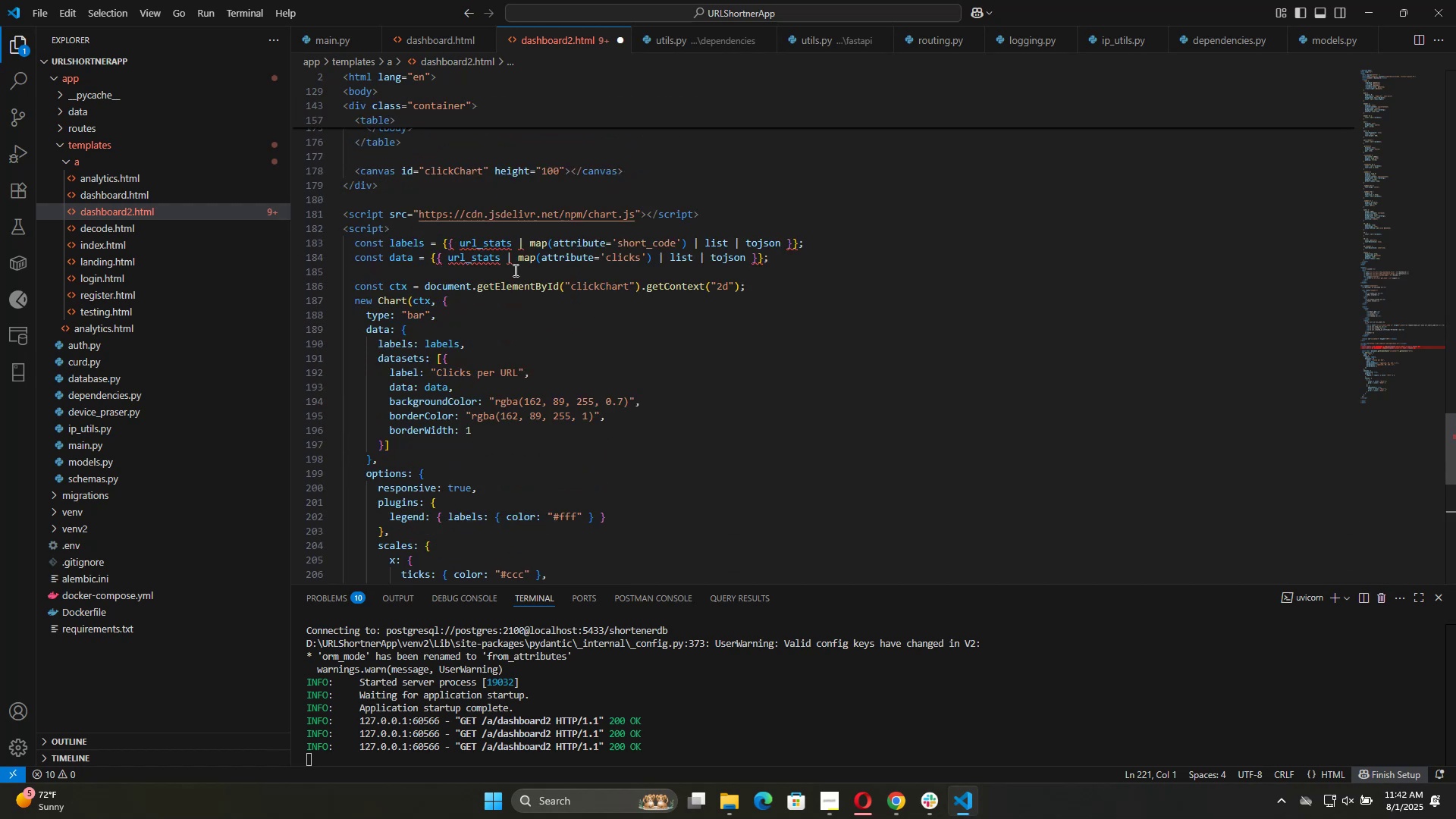 
left_click([475, 262])
 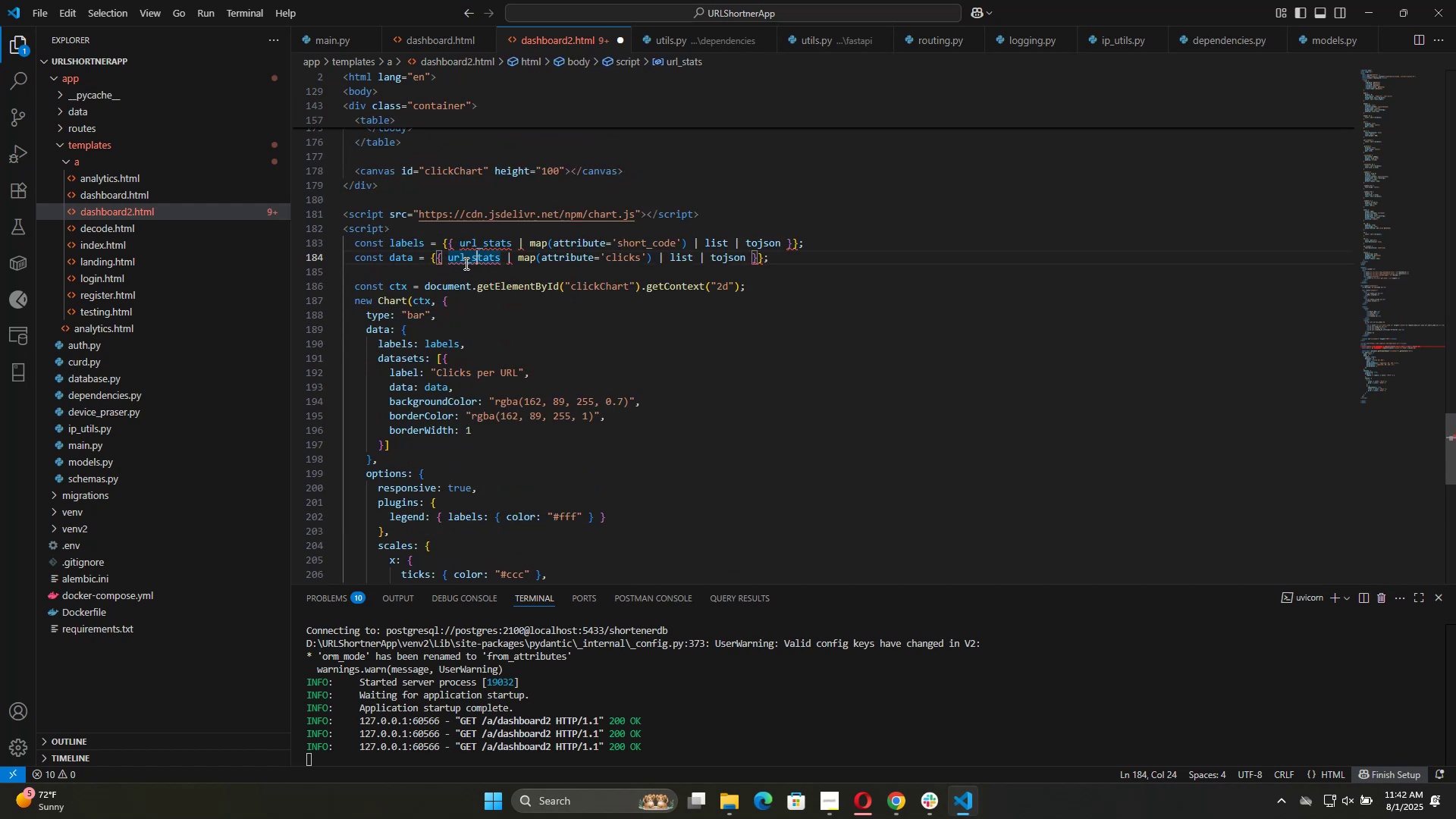 
double_click([465, 263])
 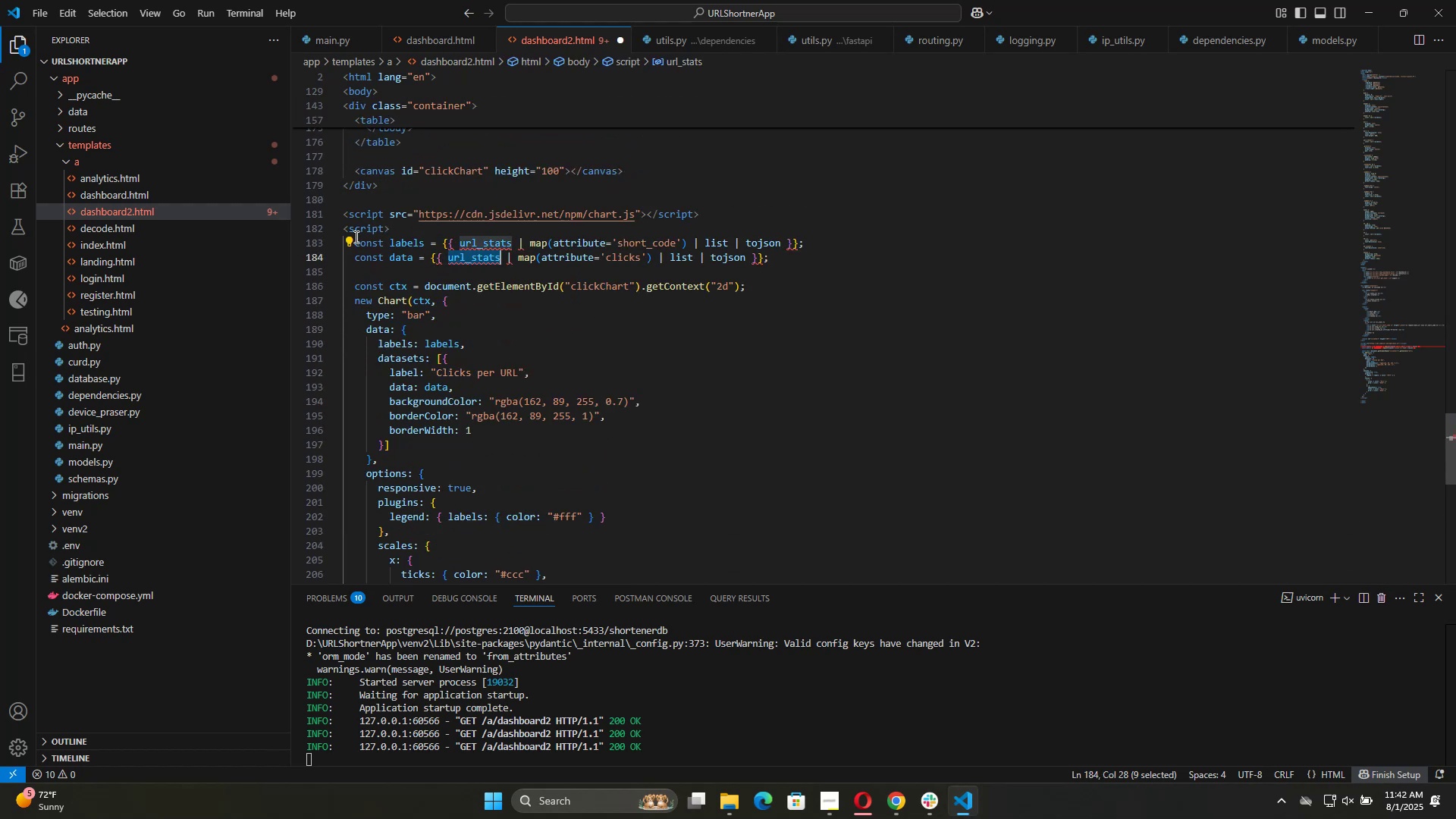 
left_click([347, 240])
 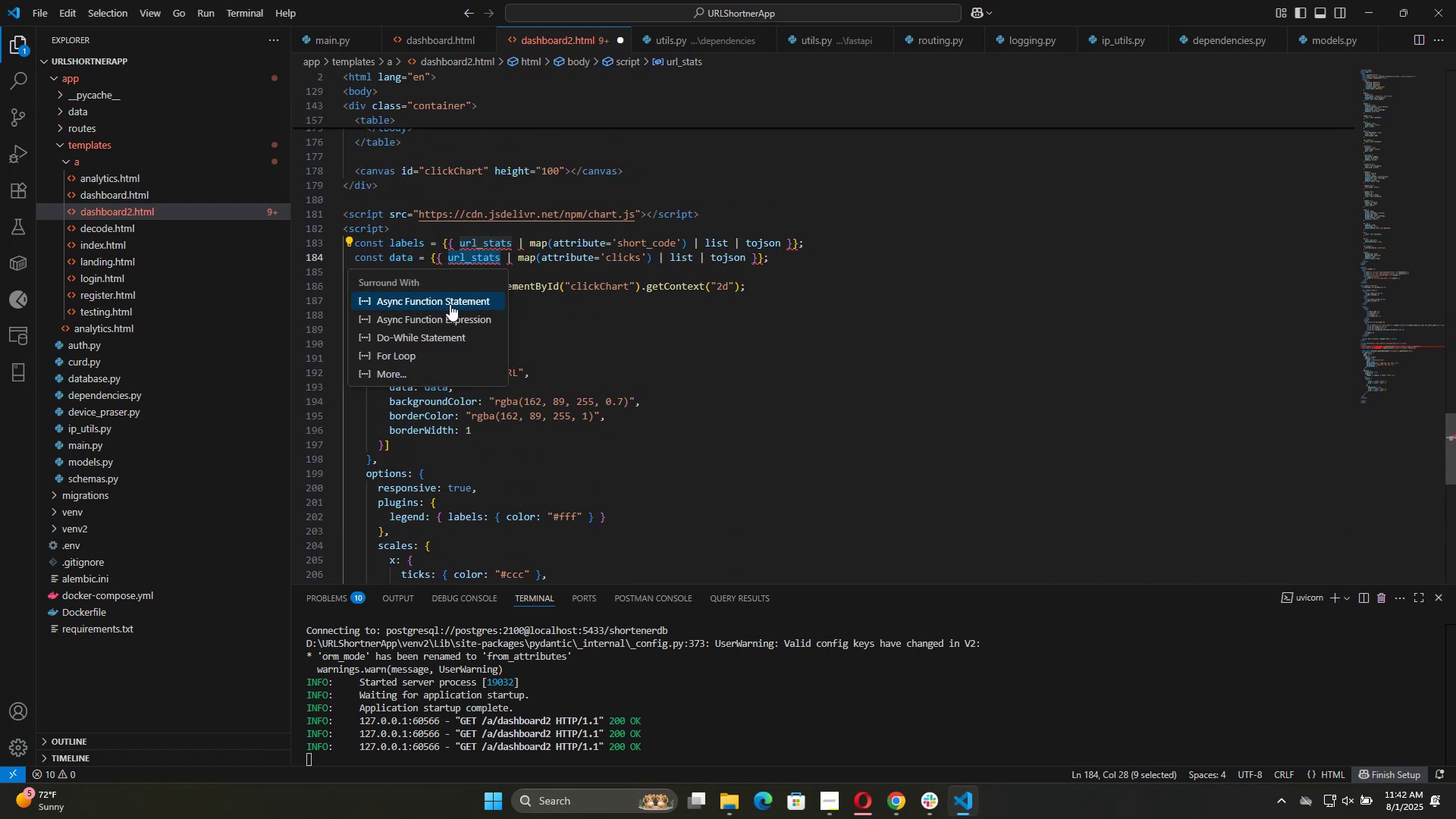 
left_click([450, 304])
 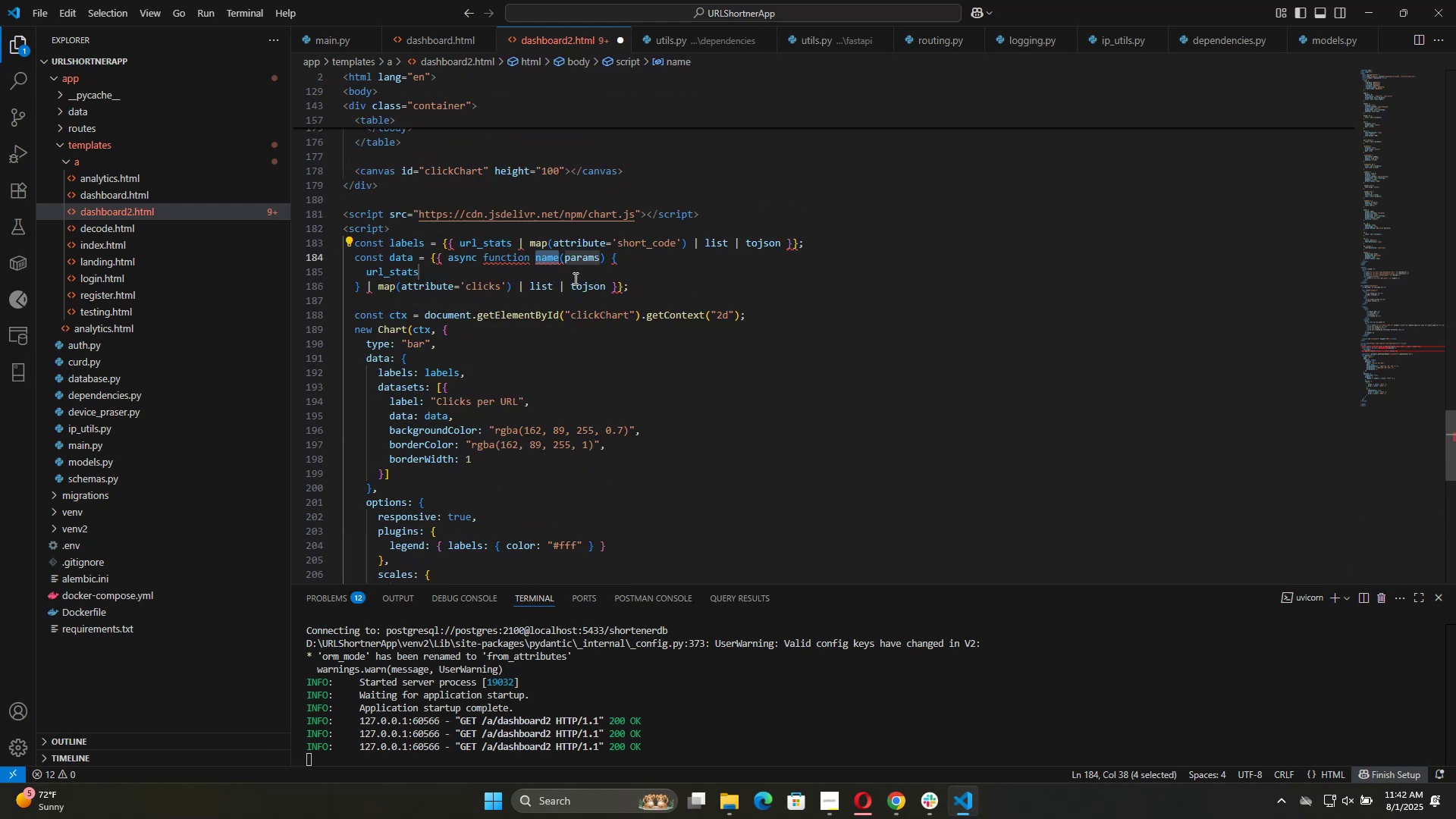 
key(Control+Z)
 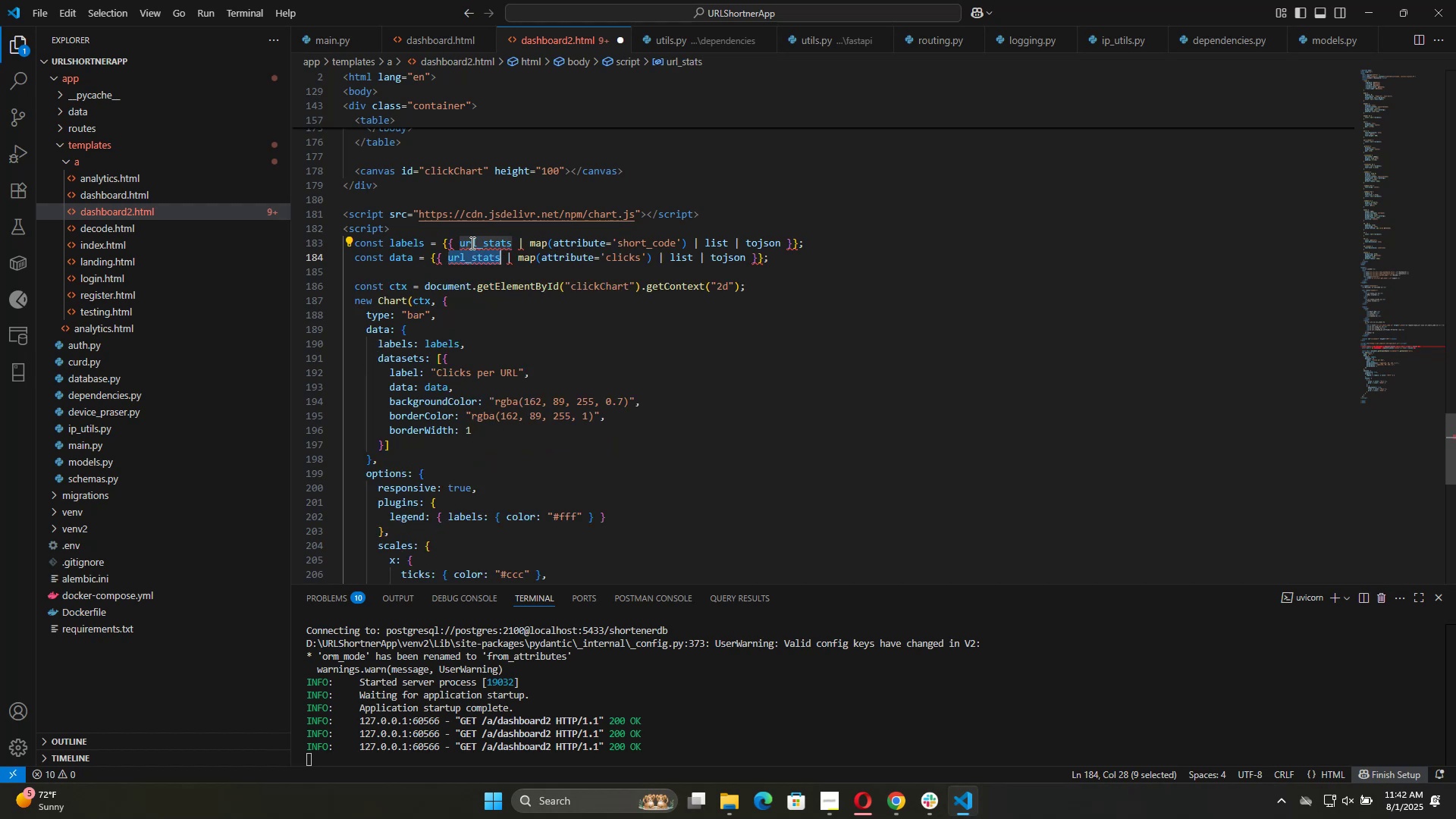 
double_click([471, 243])
 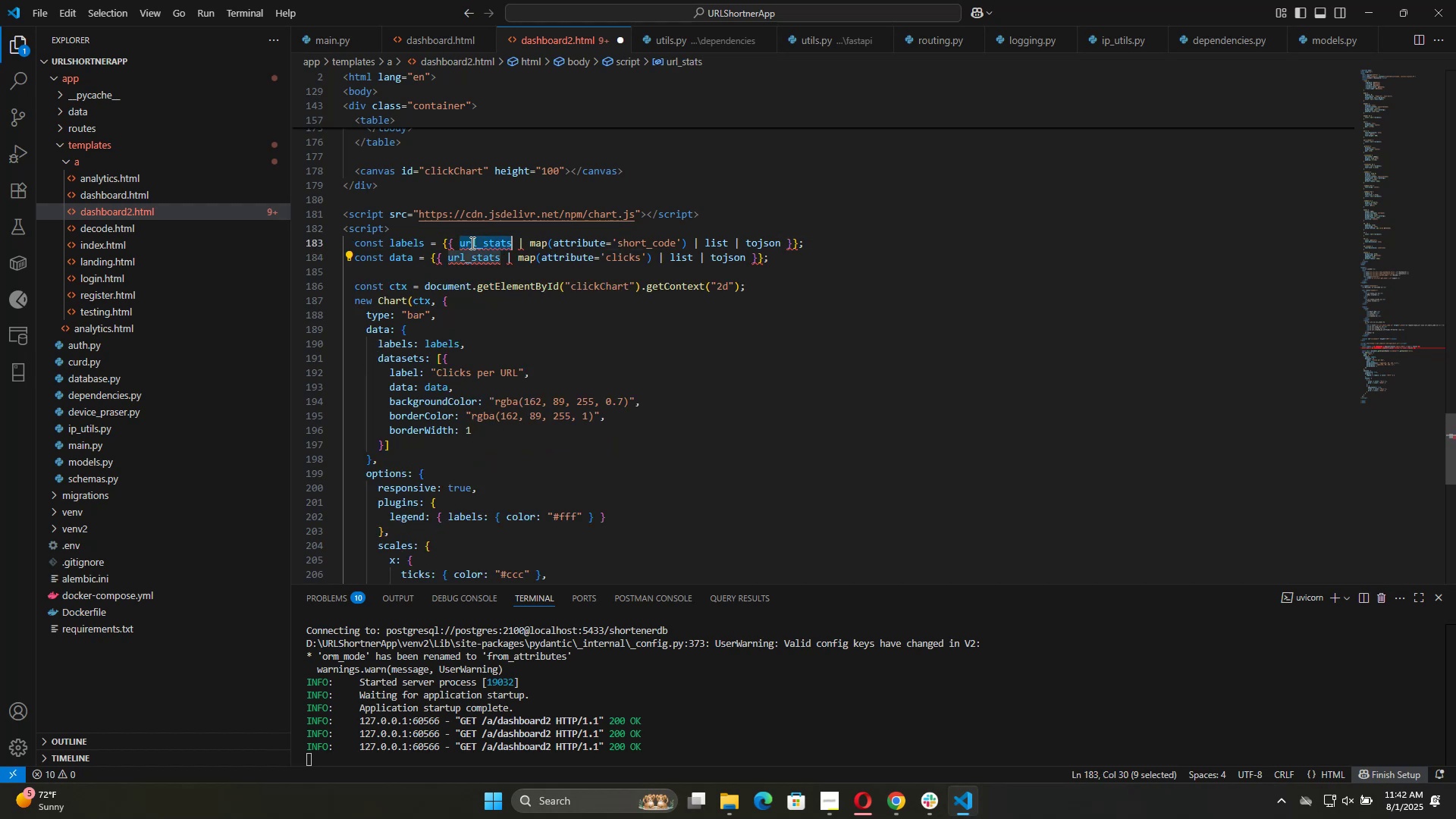 
triple_click([471, 243])
 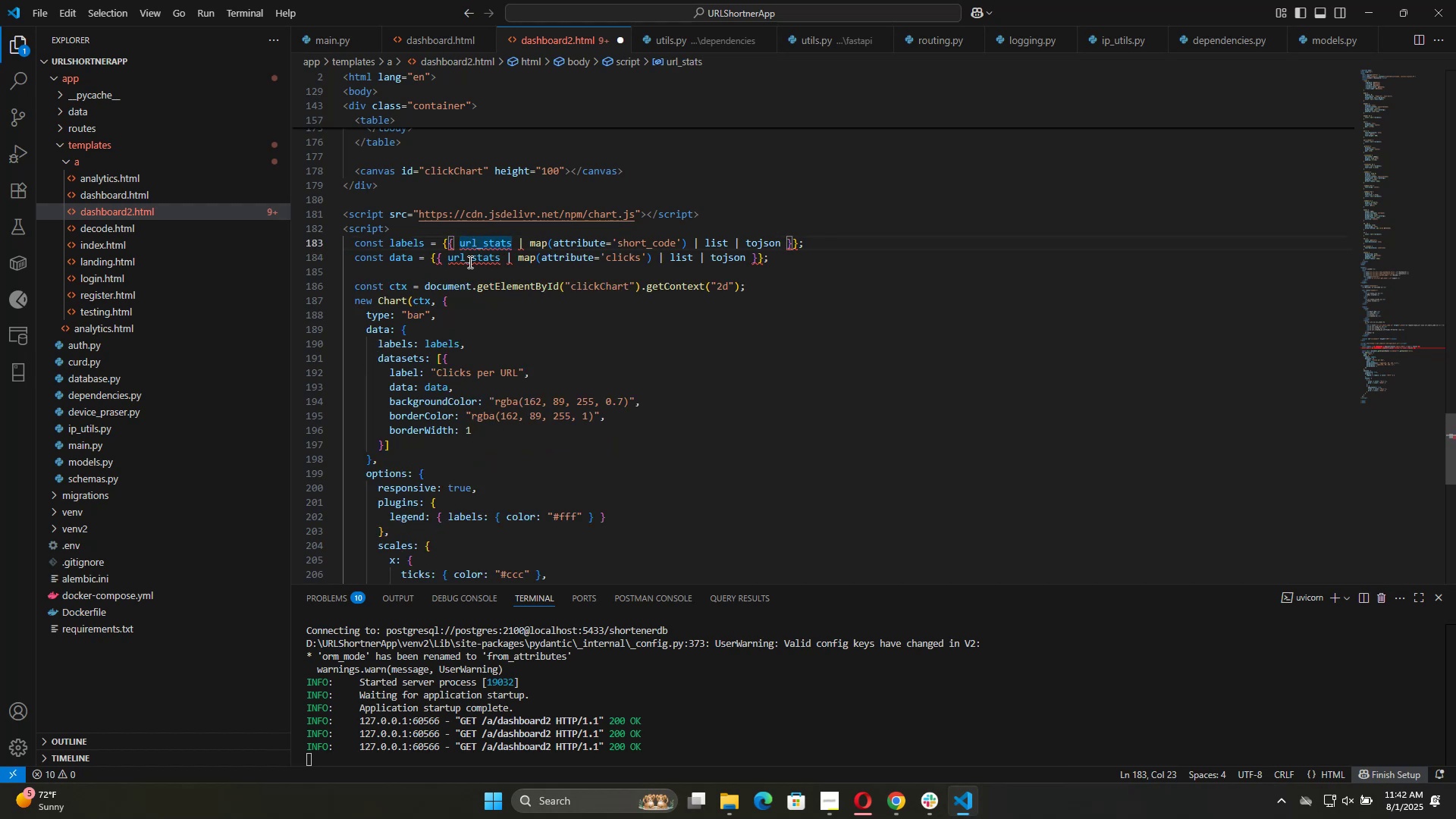 
double_click([469, 262])
 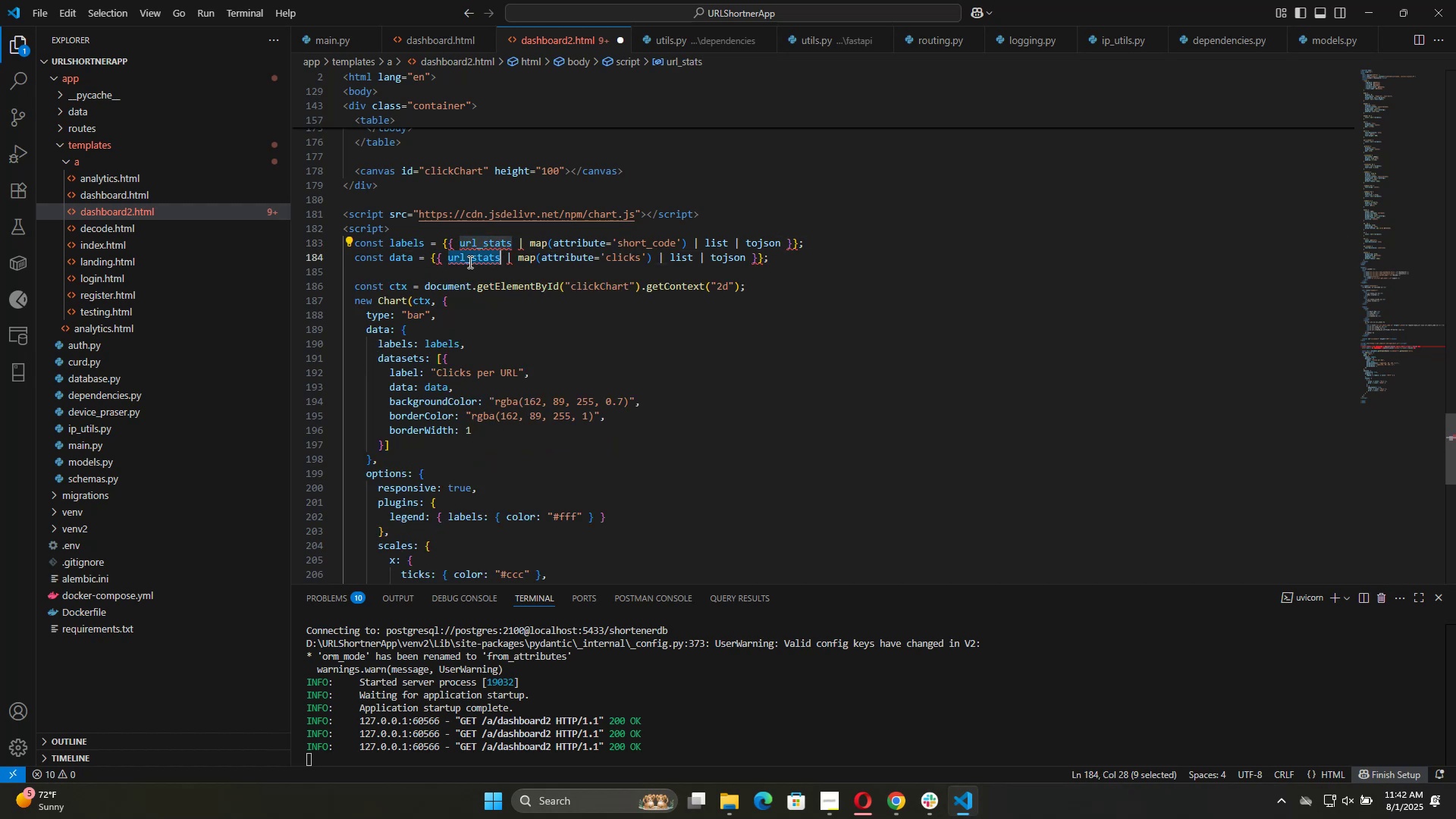 
triple_click([469, 262])
 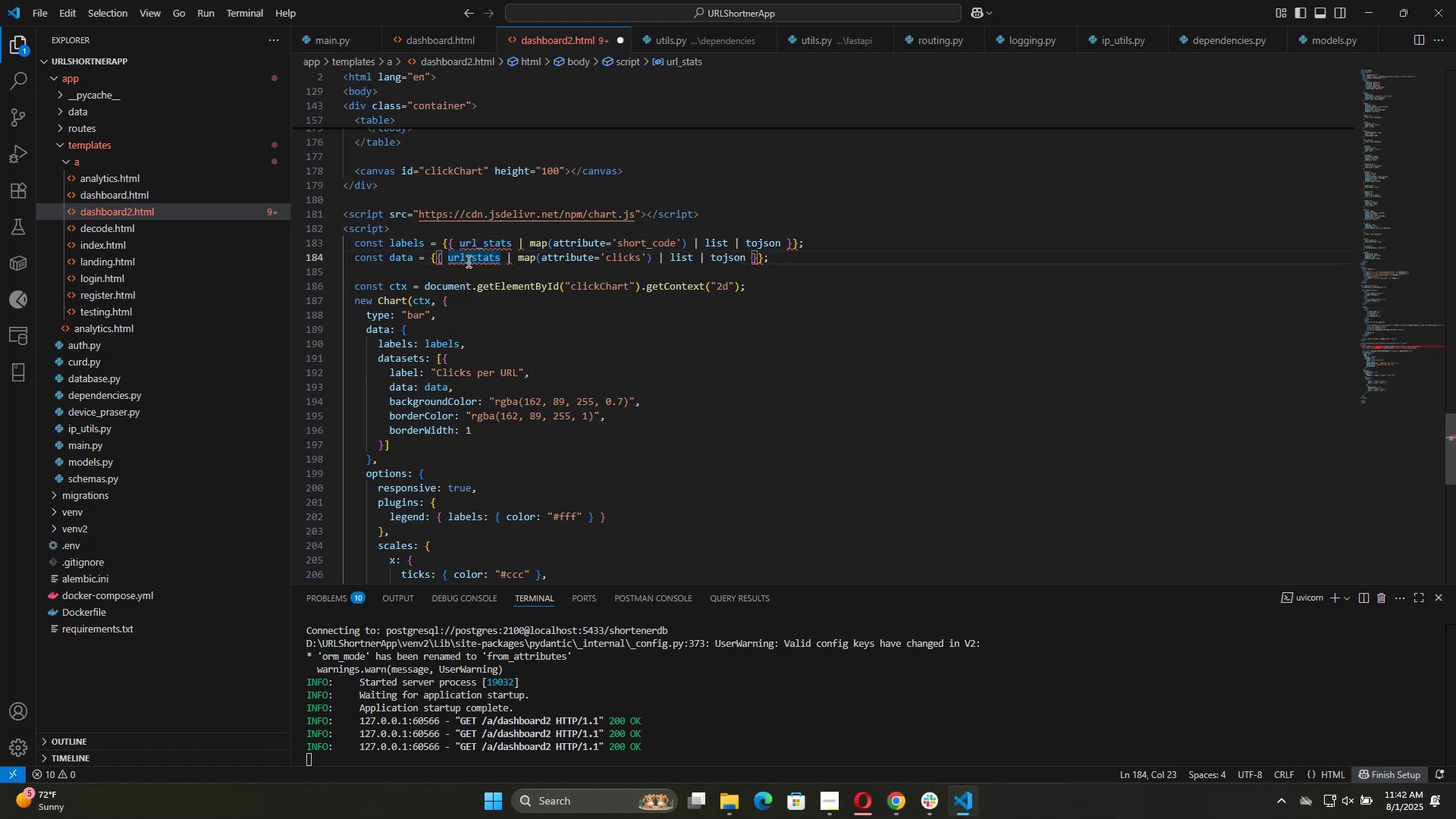 
double_click([467, 261])
 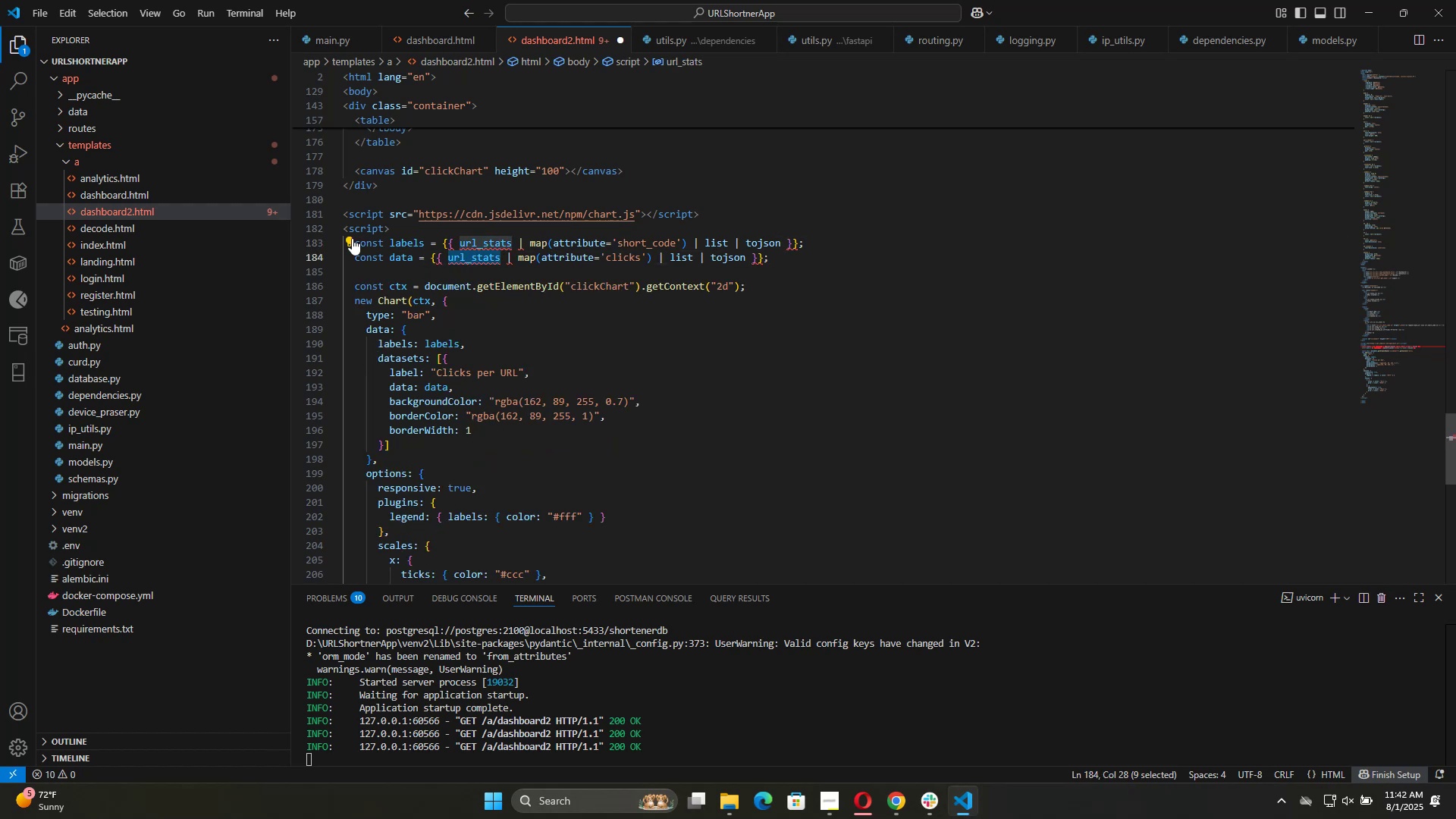 
left_click([352, 238])
 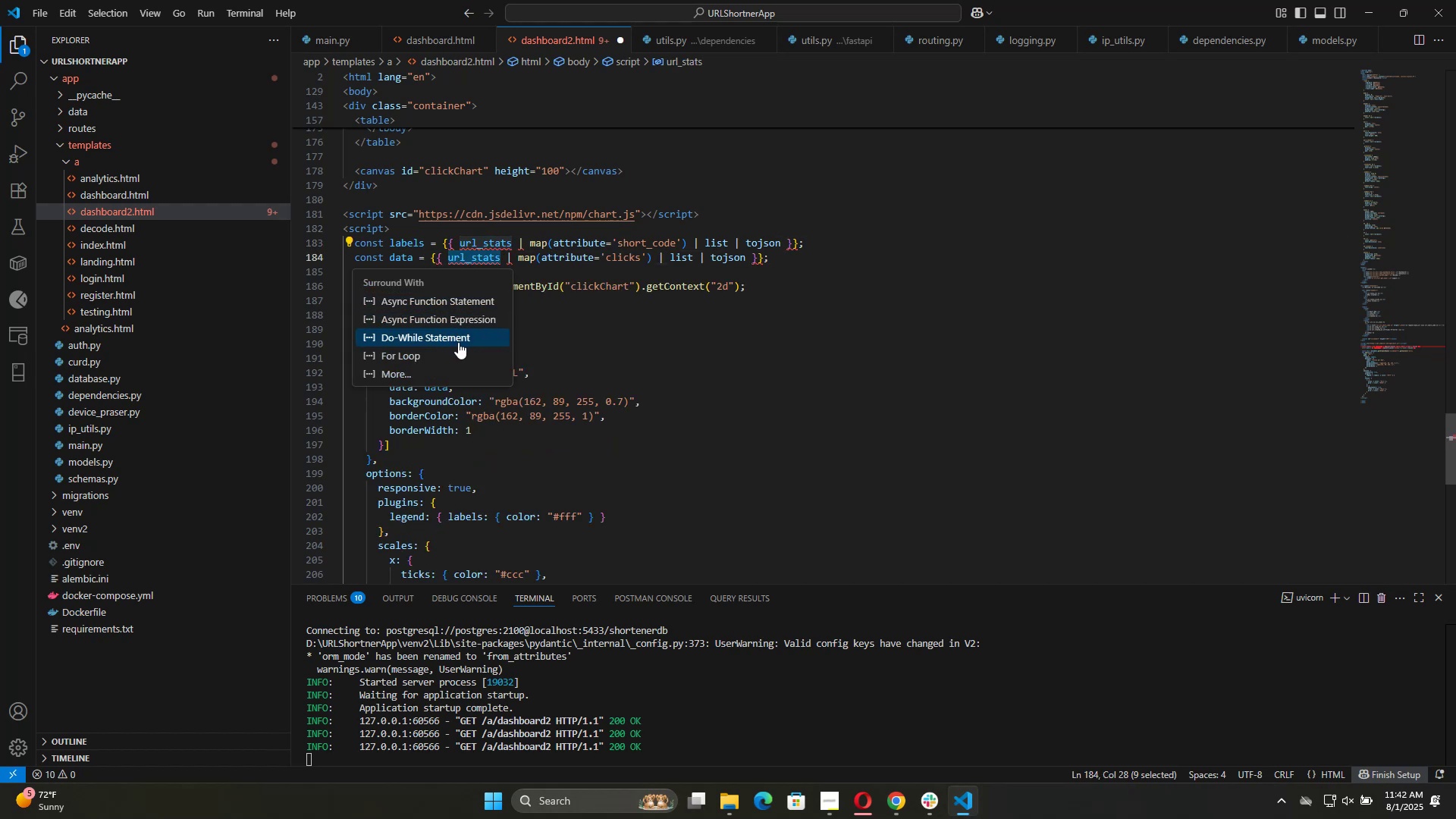 
left_click([456, 369])
 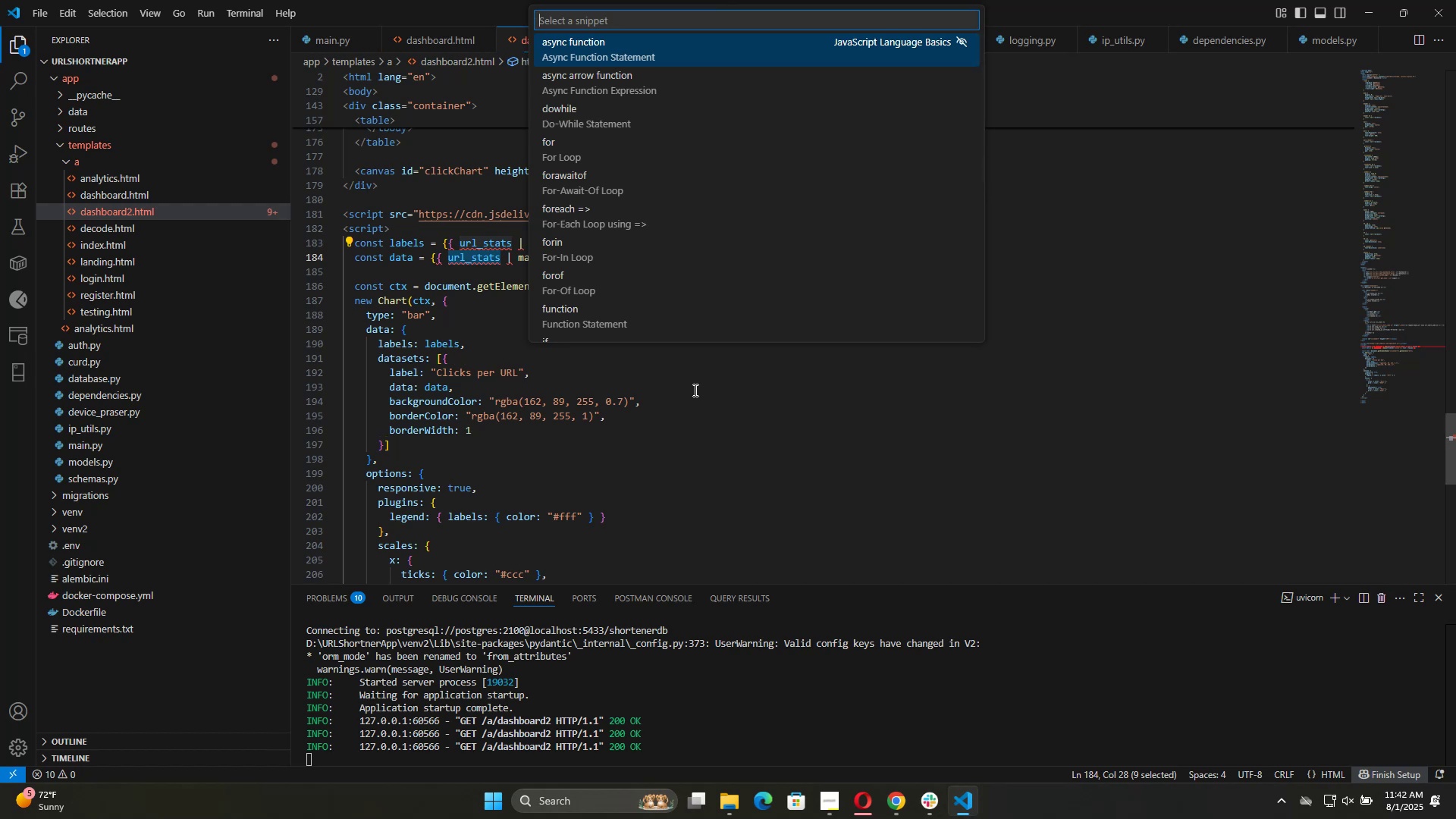 
key(Escape)
 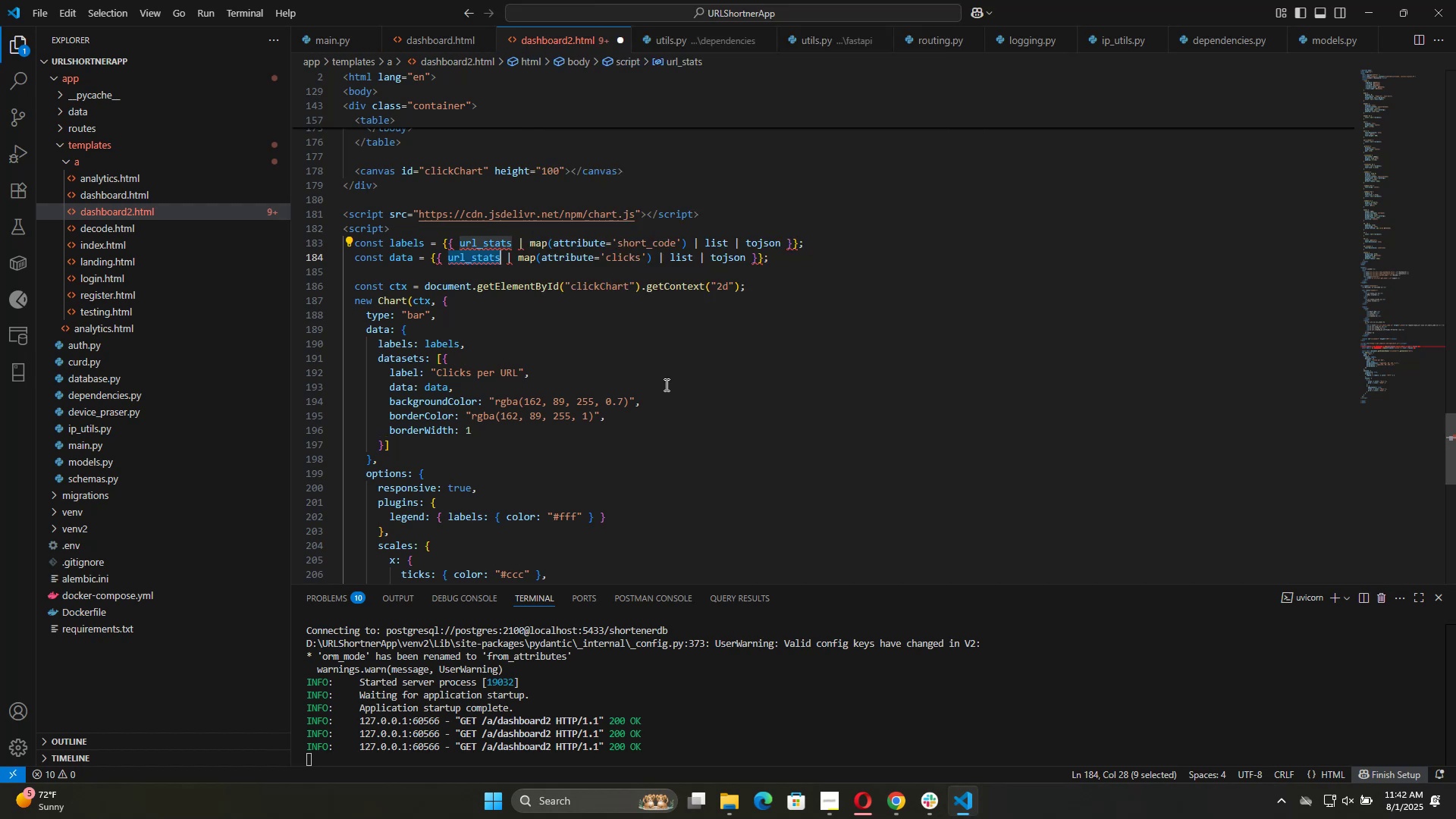 
left_click([661, 381])
 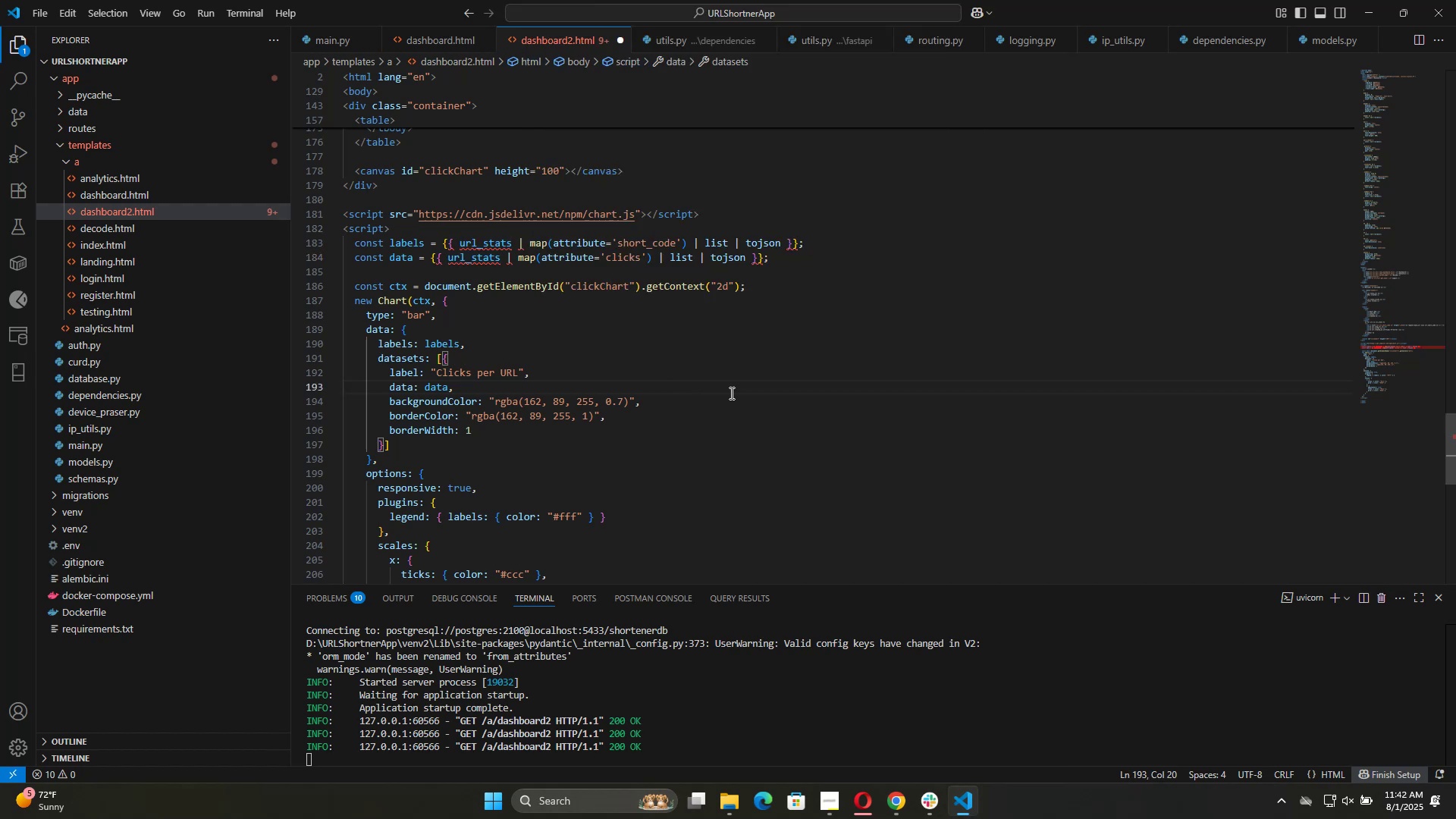 
key(Control+S)
 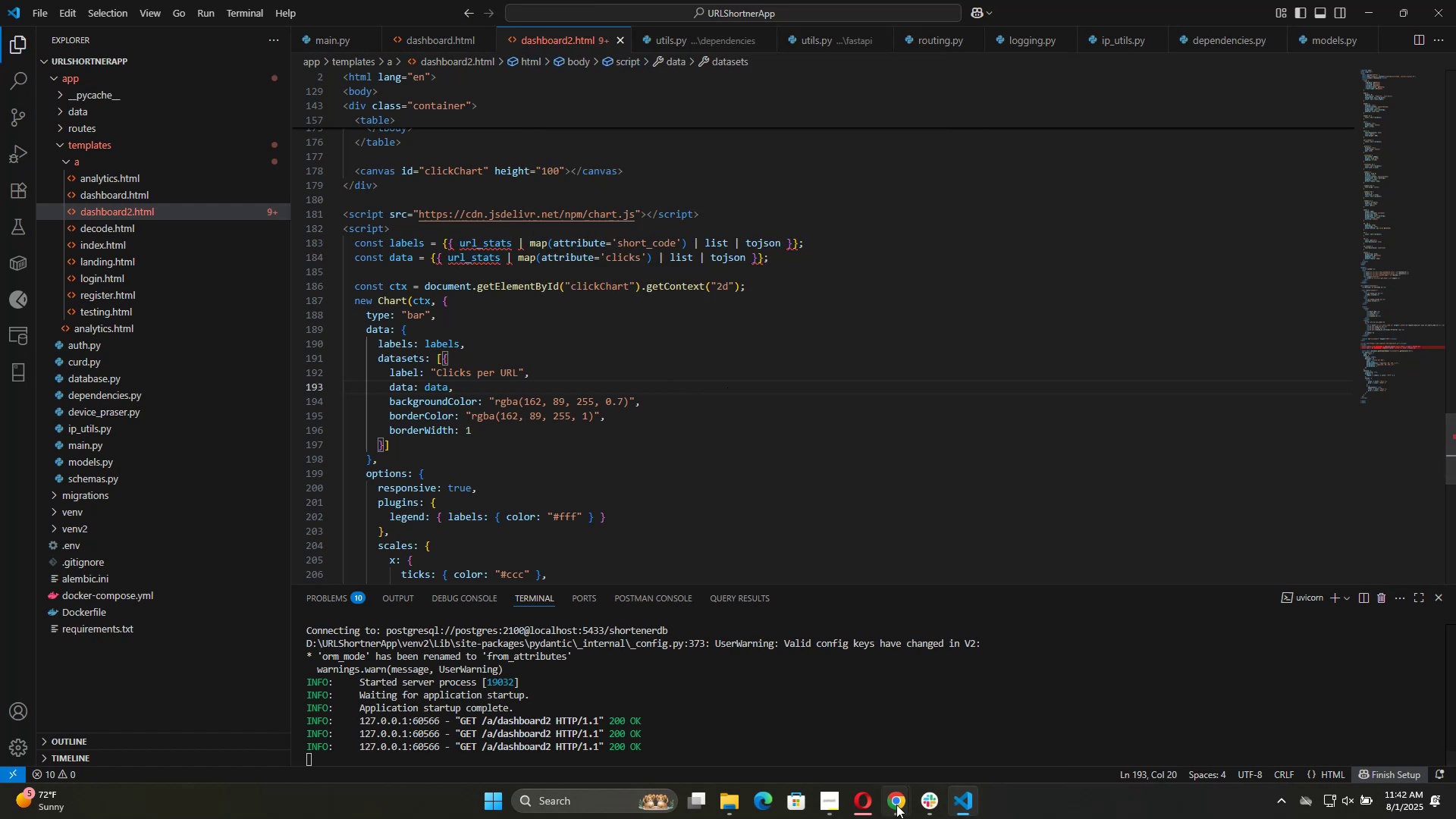 
left_click([898, 805])
 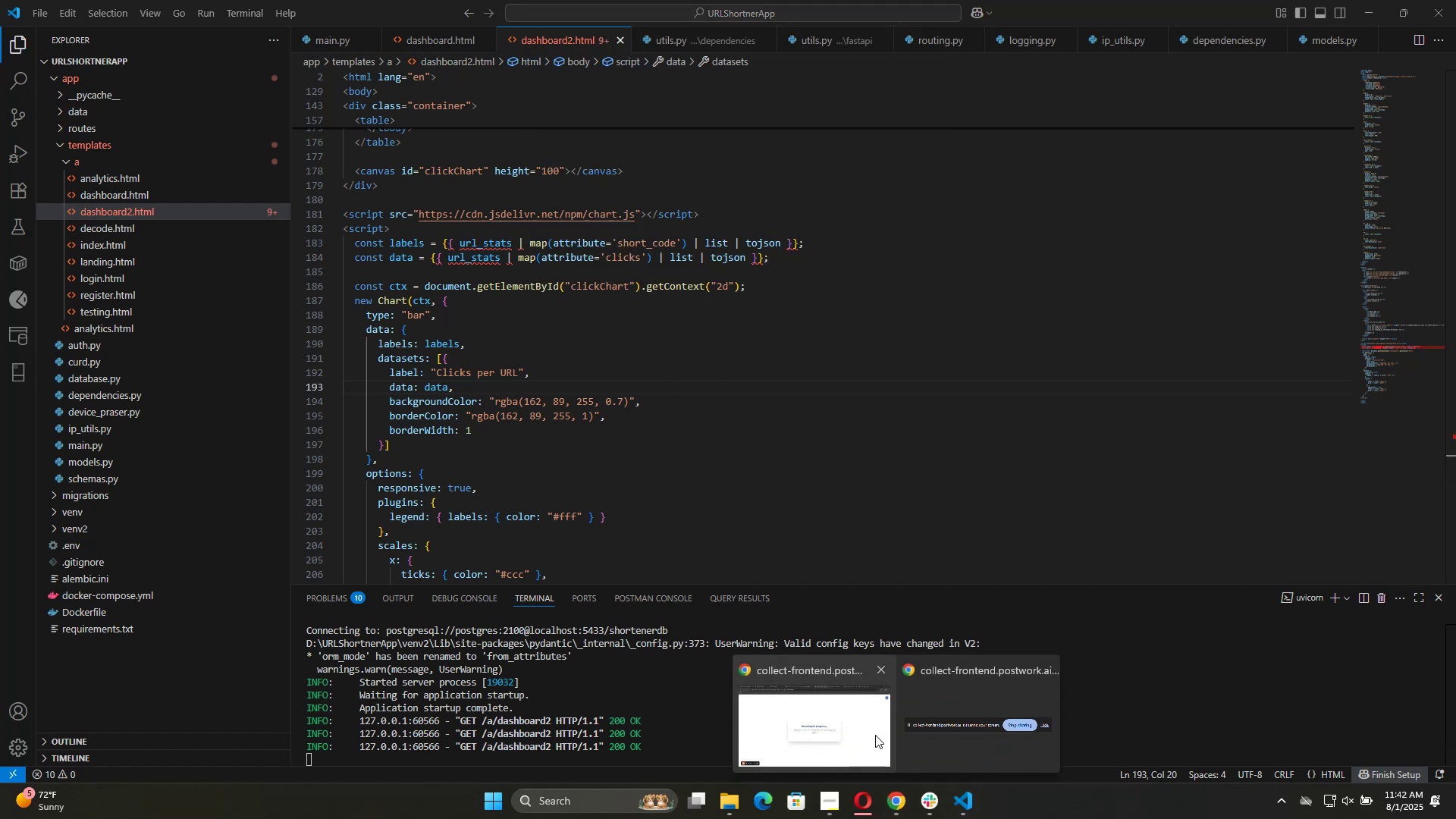 
left_click([877, 742])
 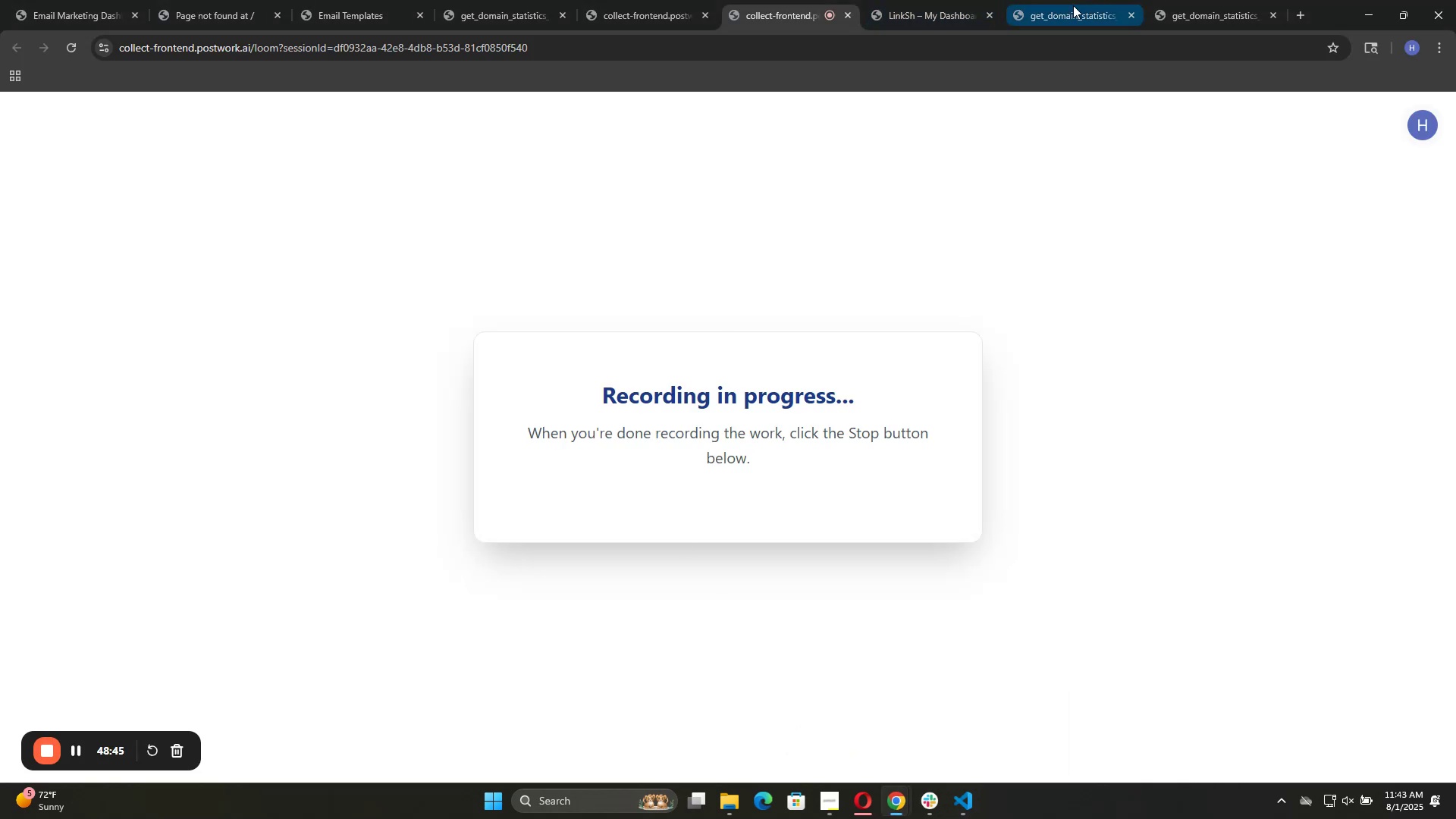 
left_click([1080, 7])
 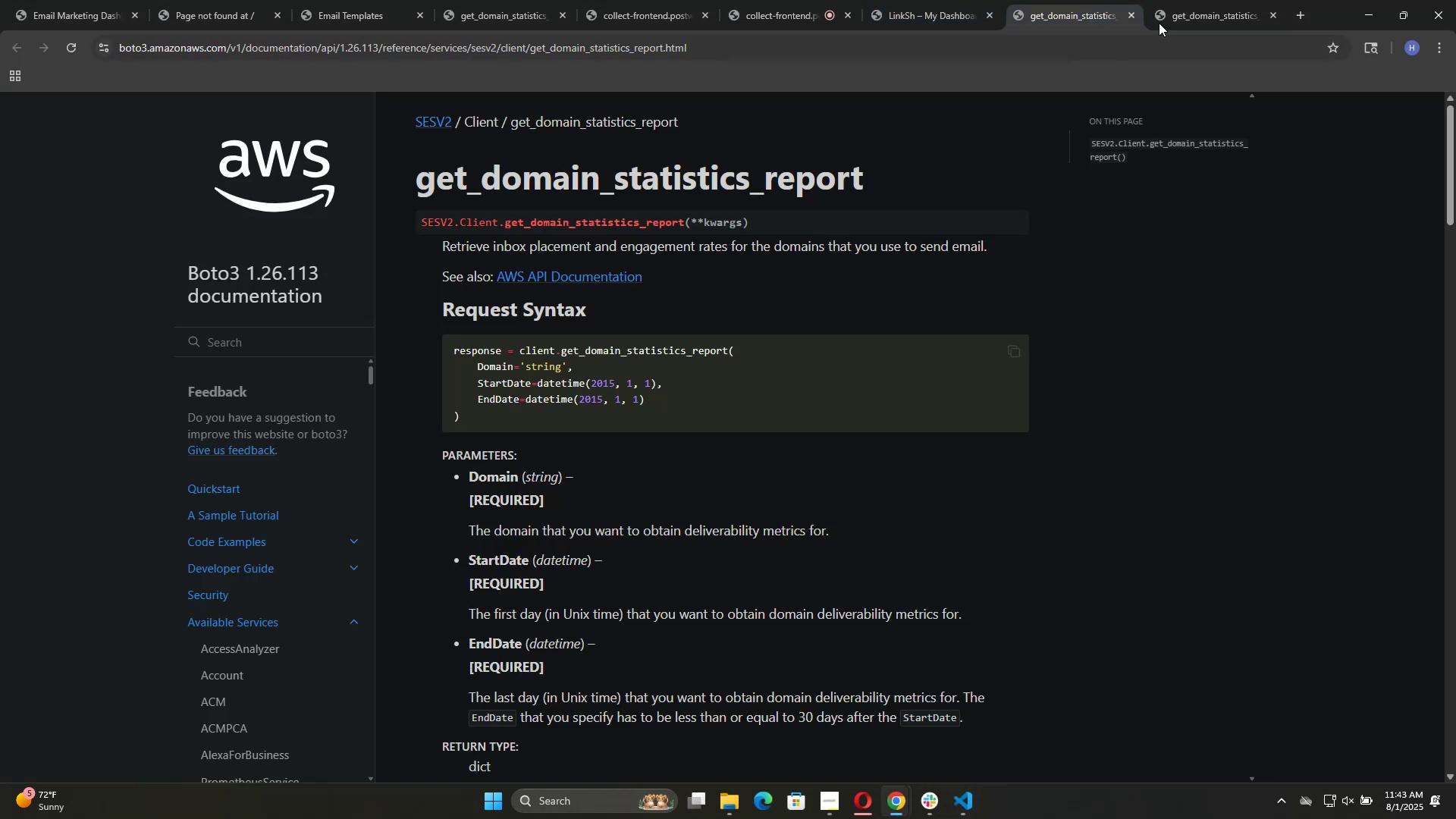 
left_click([1181, 20])
 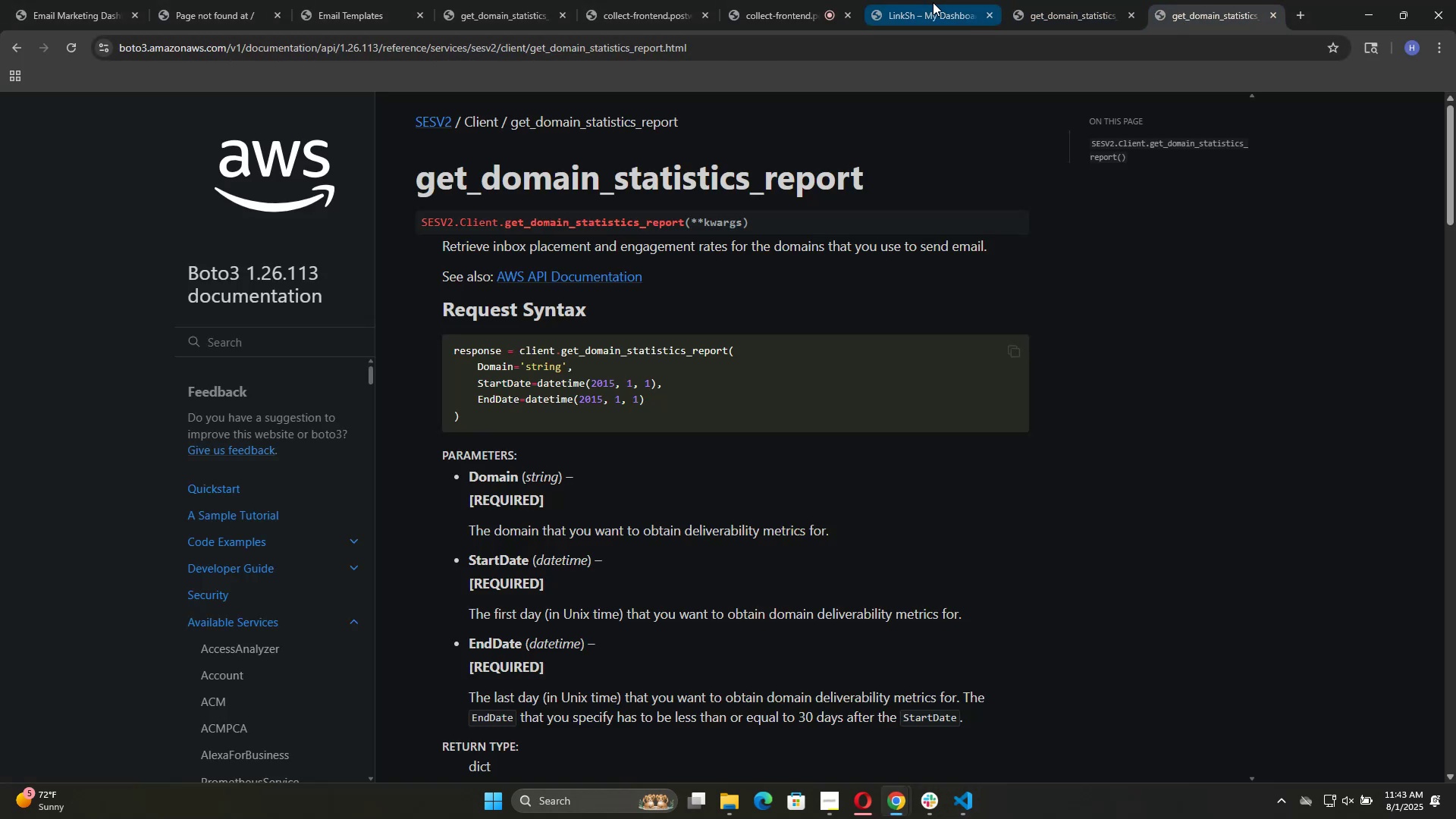 
left_click([933, 2])
 